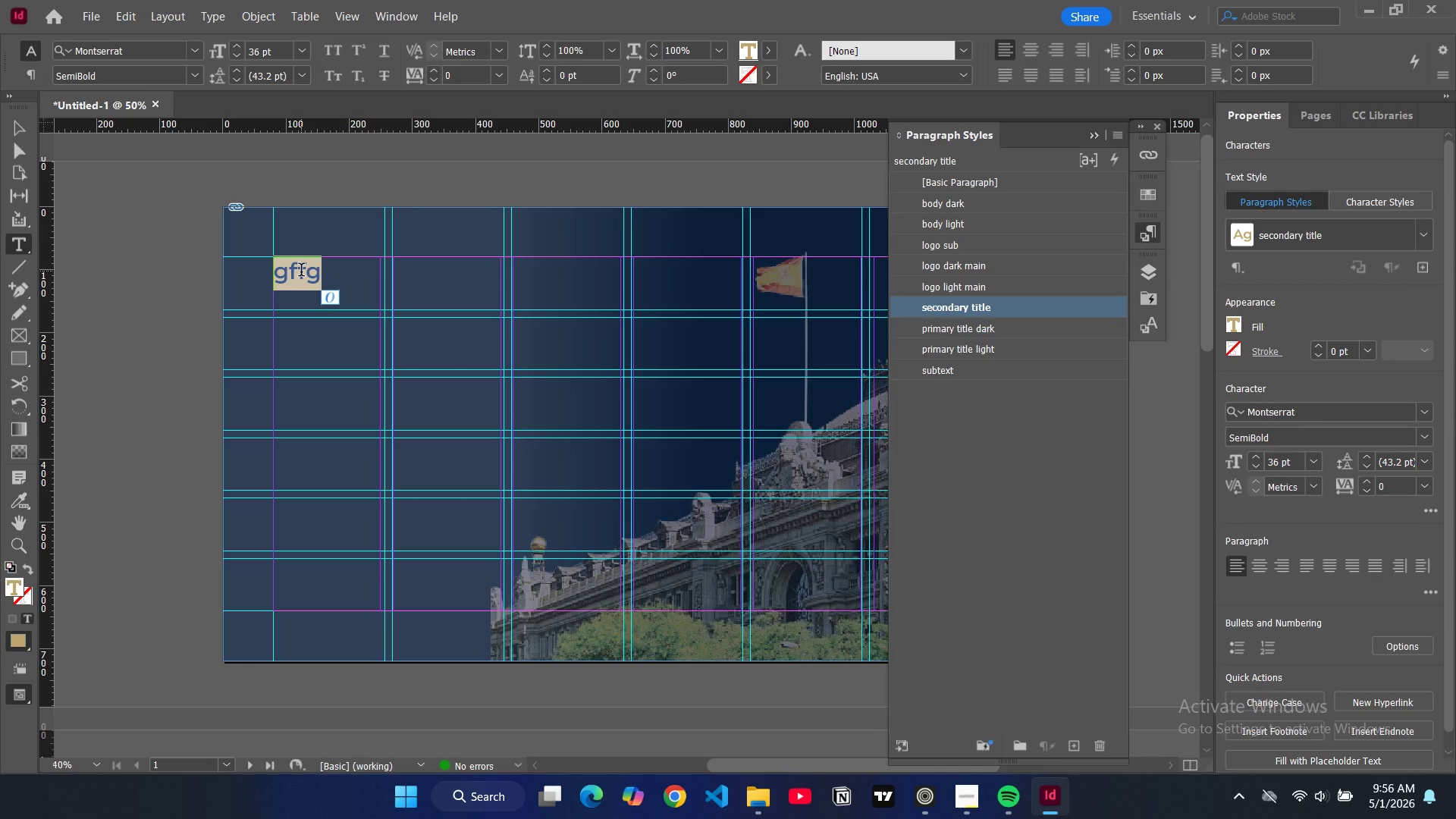 
type(THE SOVER)
key(Backspace)
key(Backspace)
type(EREIGN DAS)
key(Backspace)
key(Backspace)
type(ESK)
 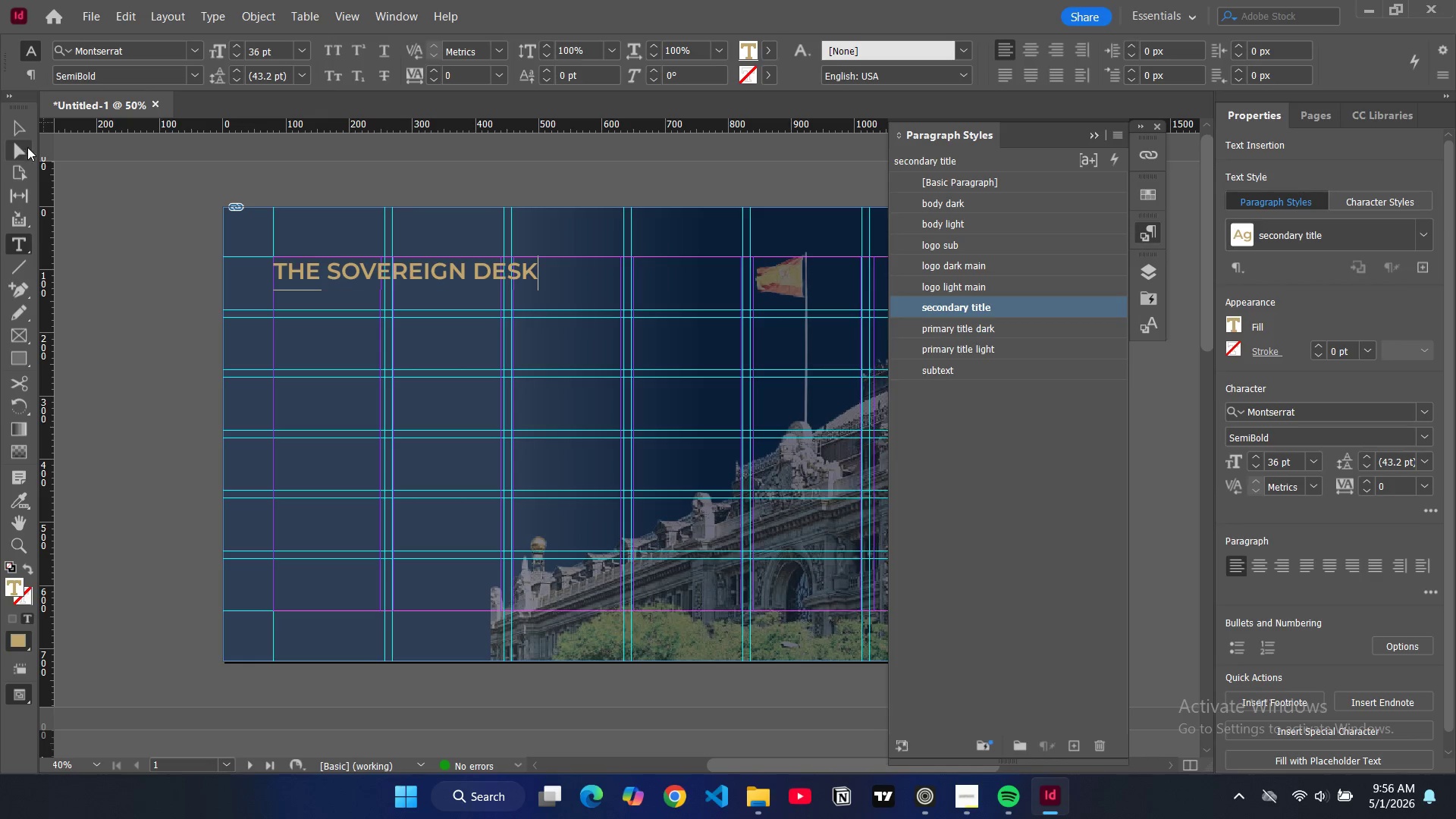 
left_click([17, 123])
 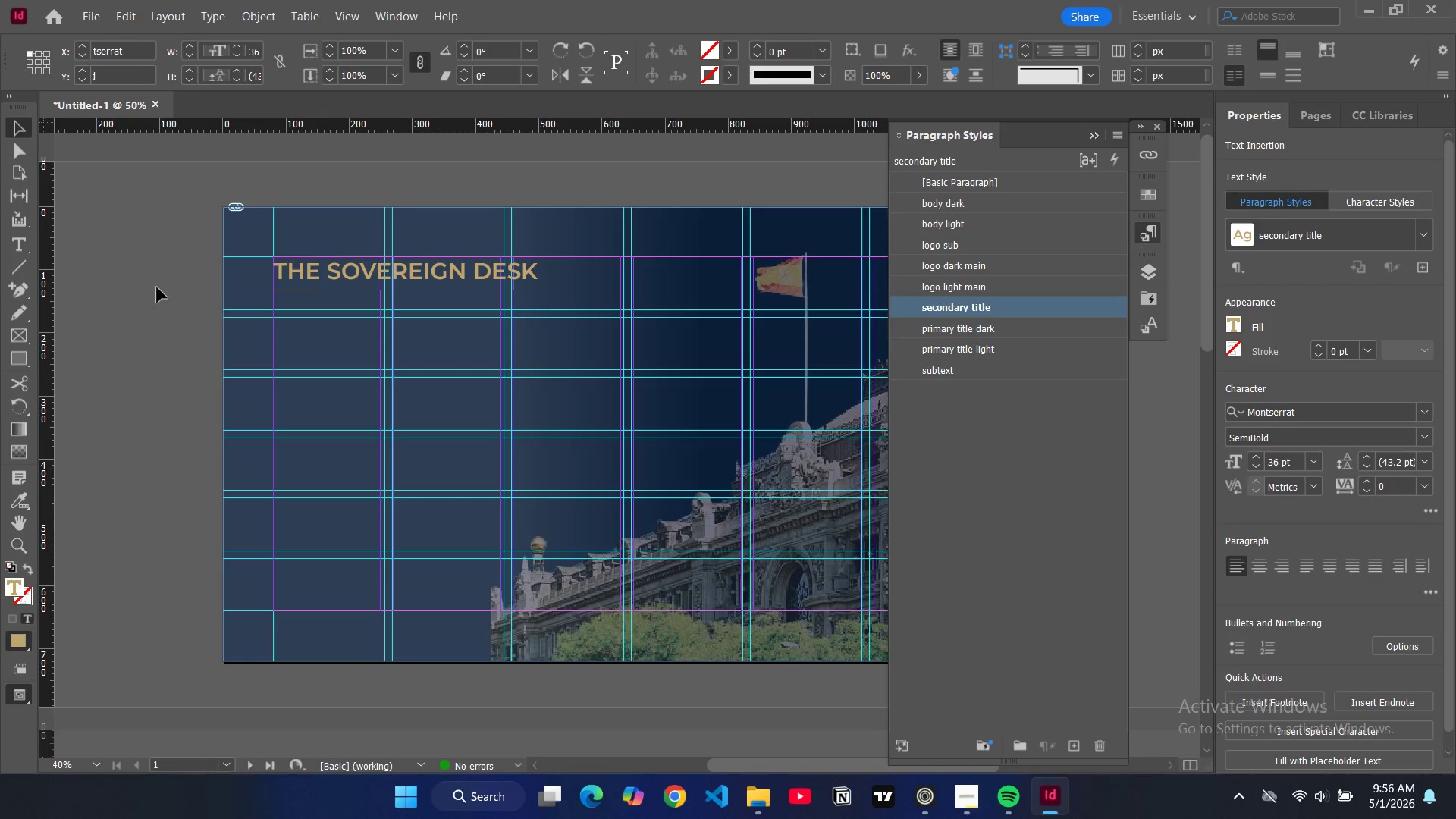 
double_click([157, 287])
 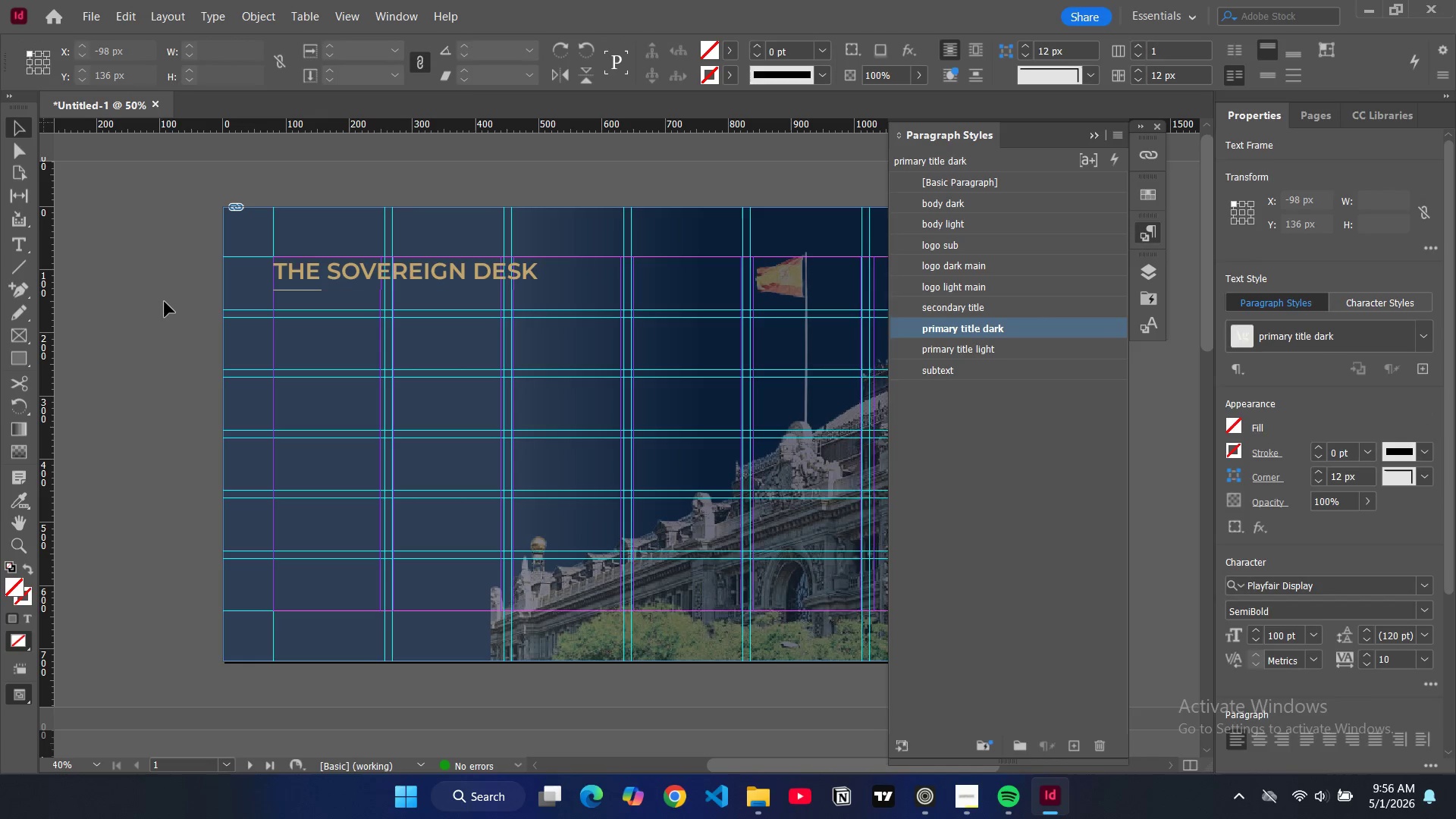 
triple_click([165, 302])
 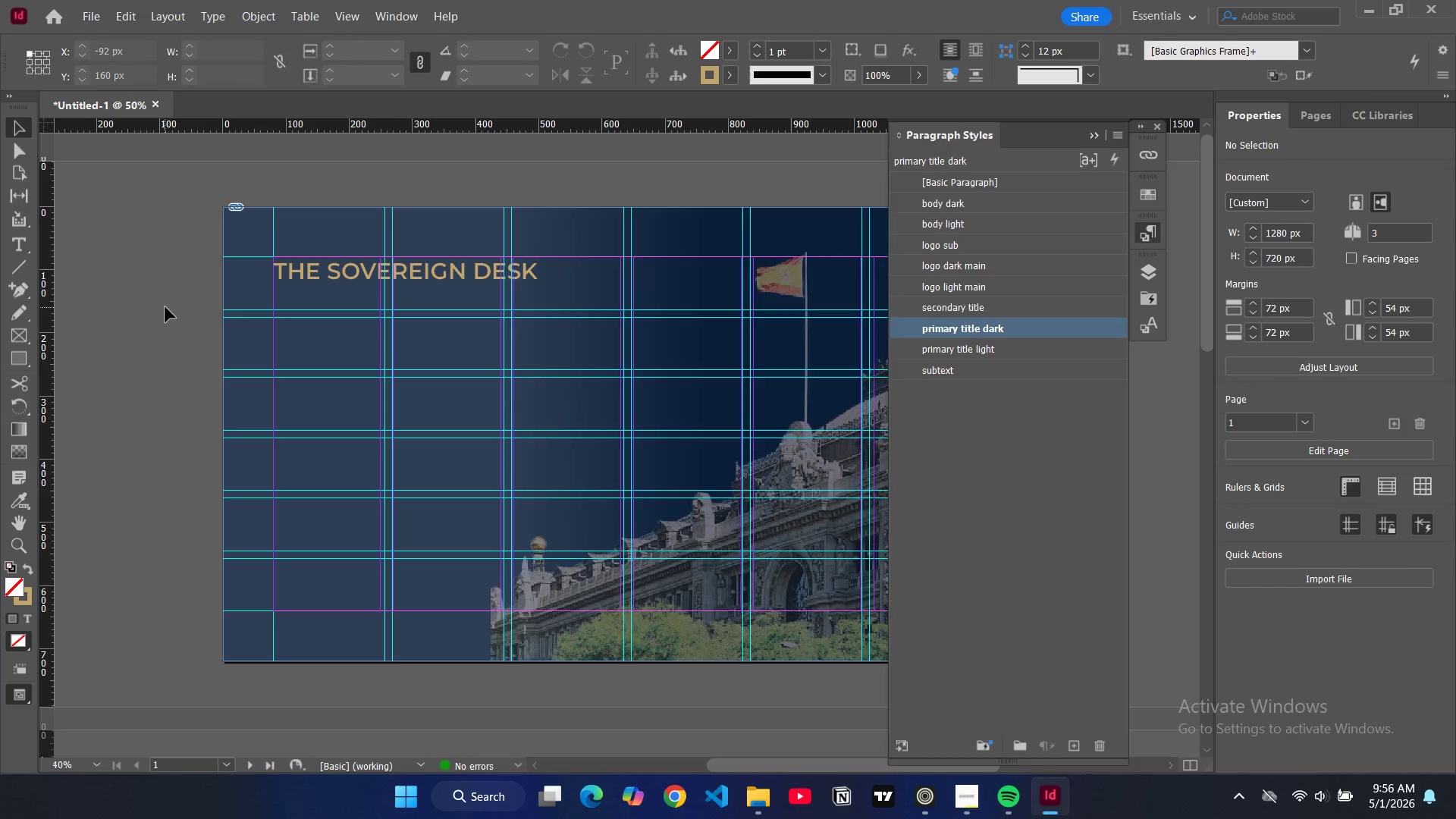 
type(WW)
 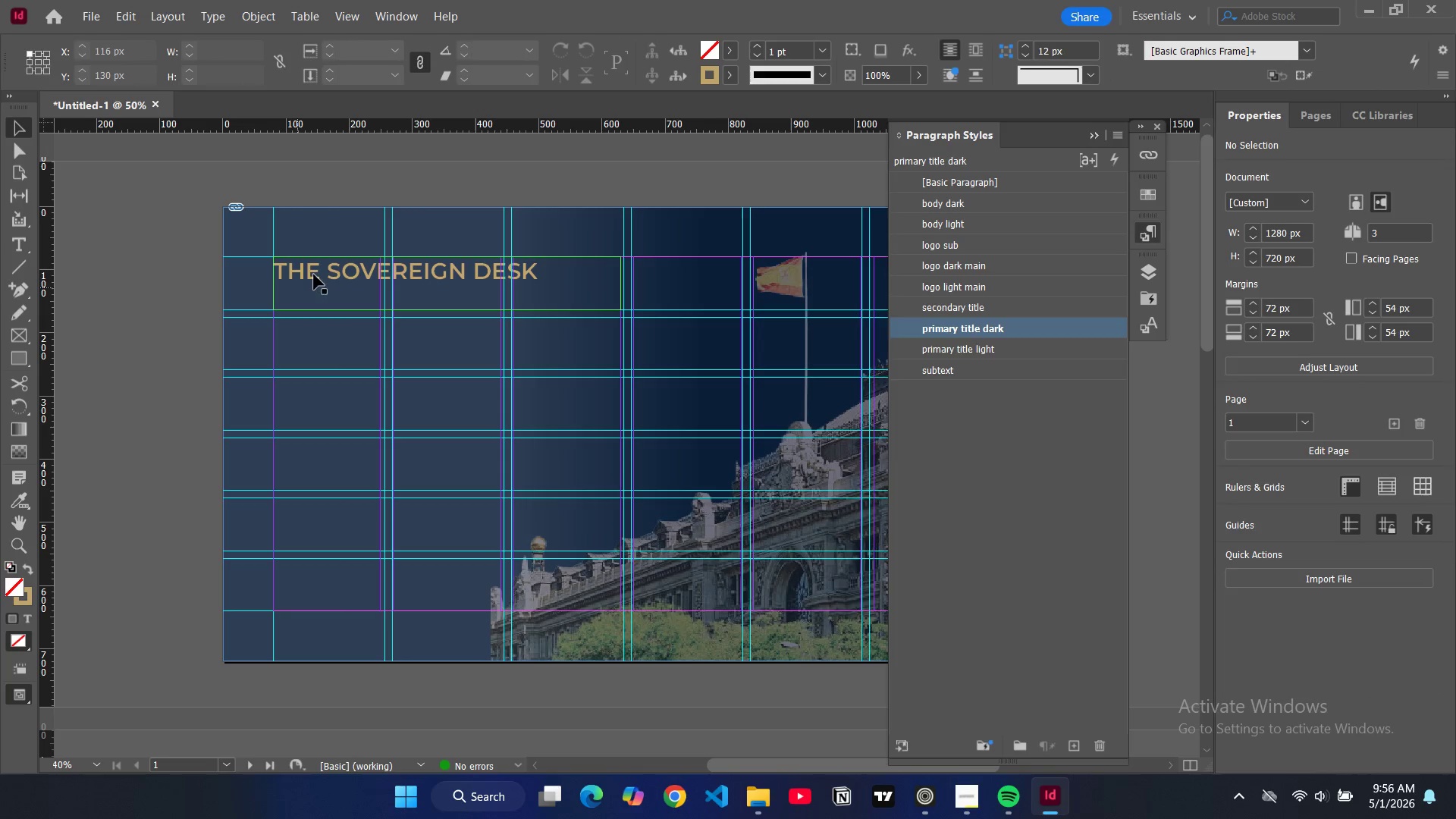 
left_click([331, 268])
 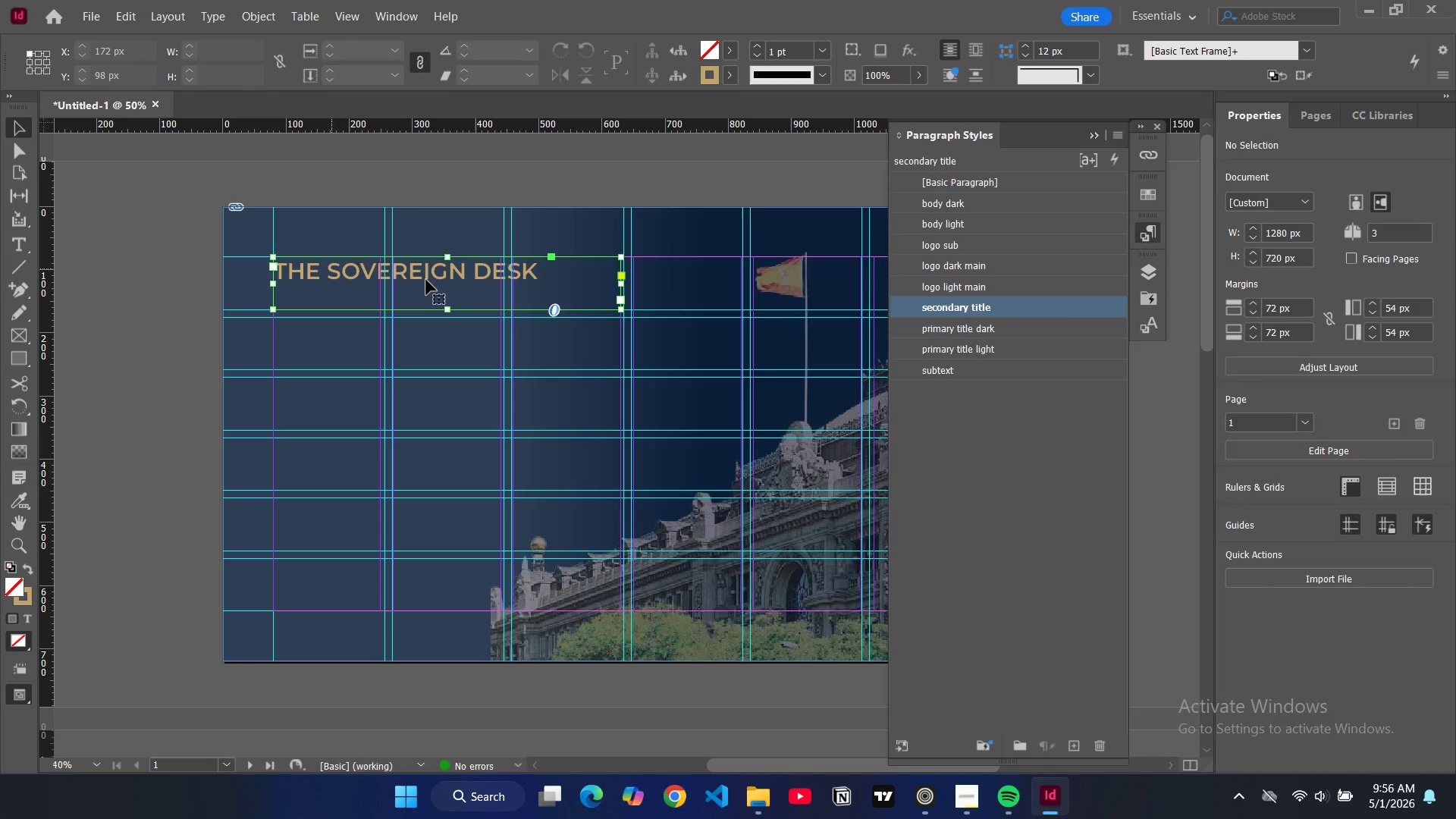 
double_click([426, 280])
 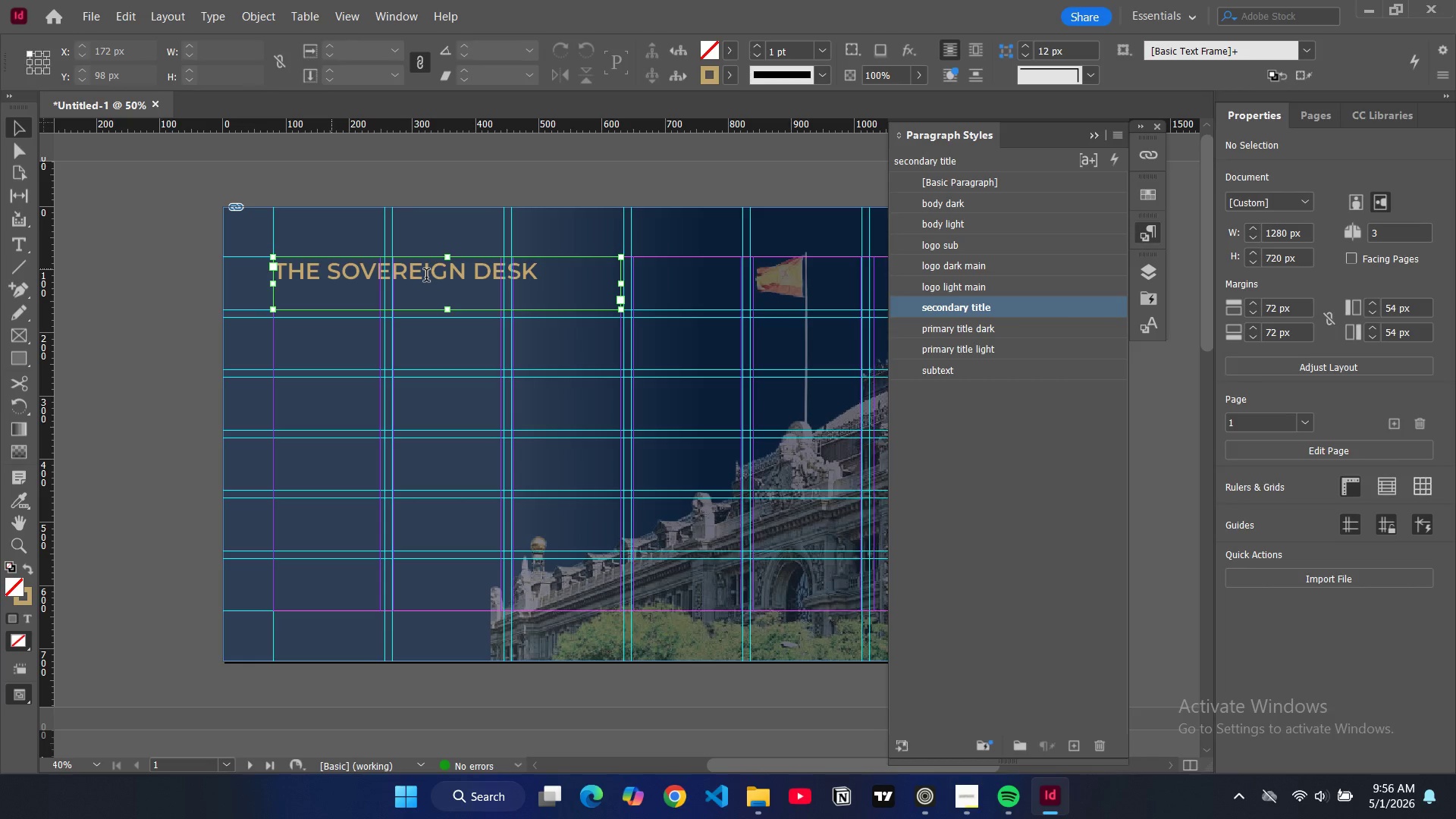 
double_click([426, 277])
 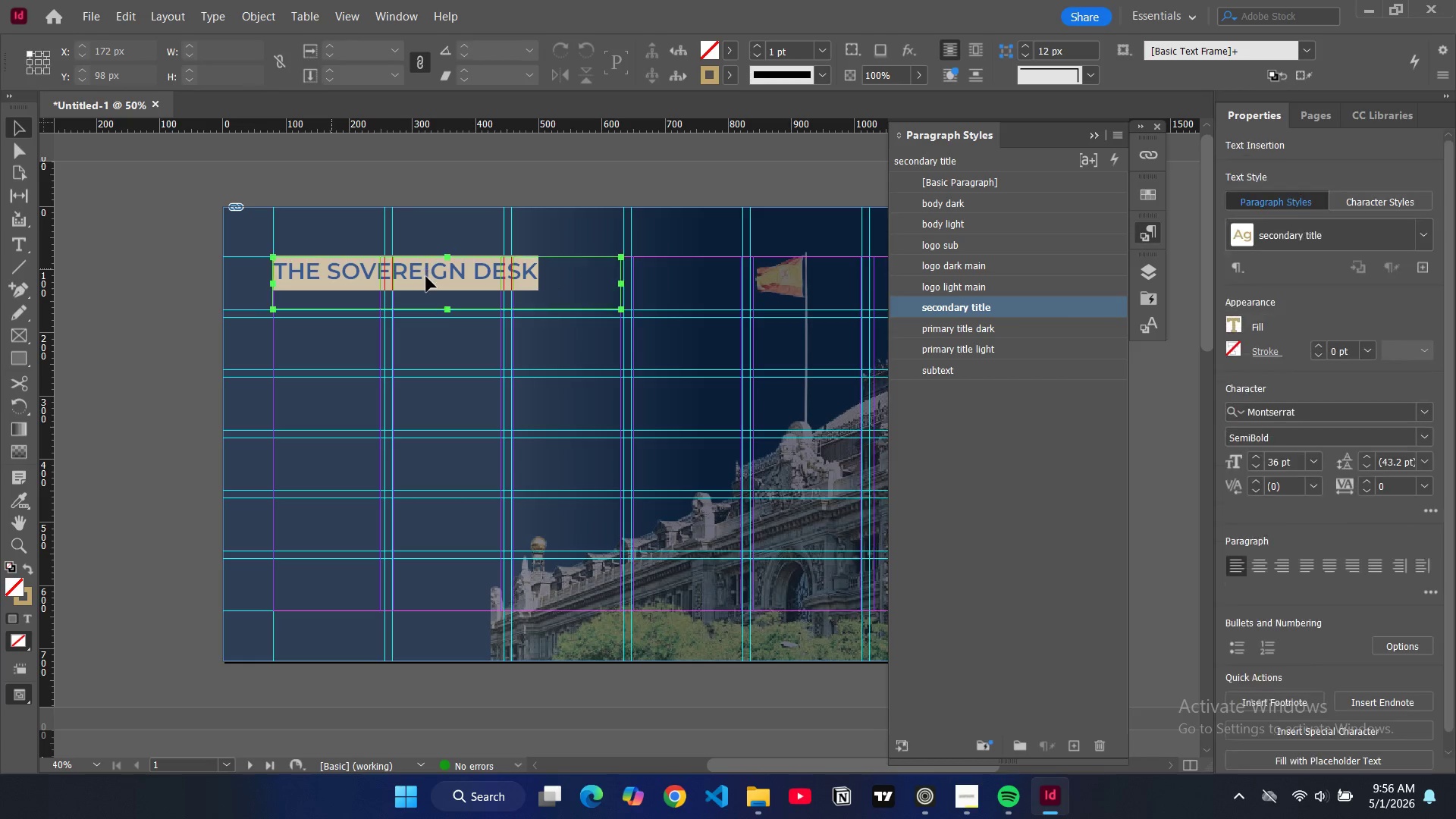 
key(Control+A)
 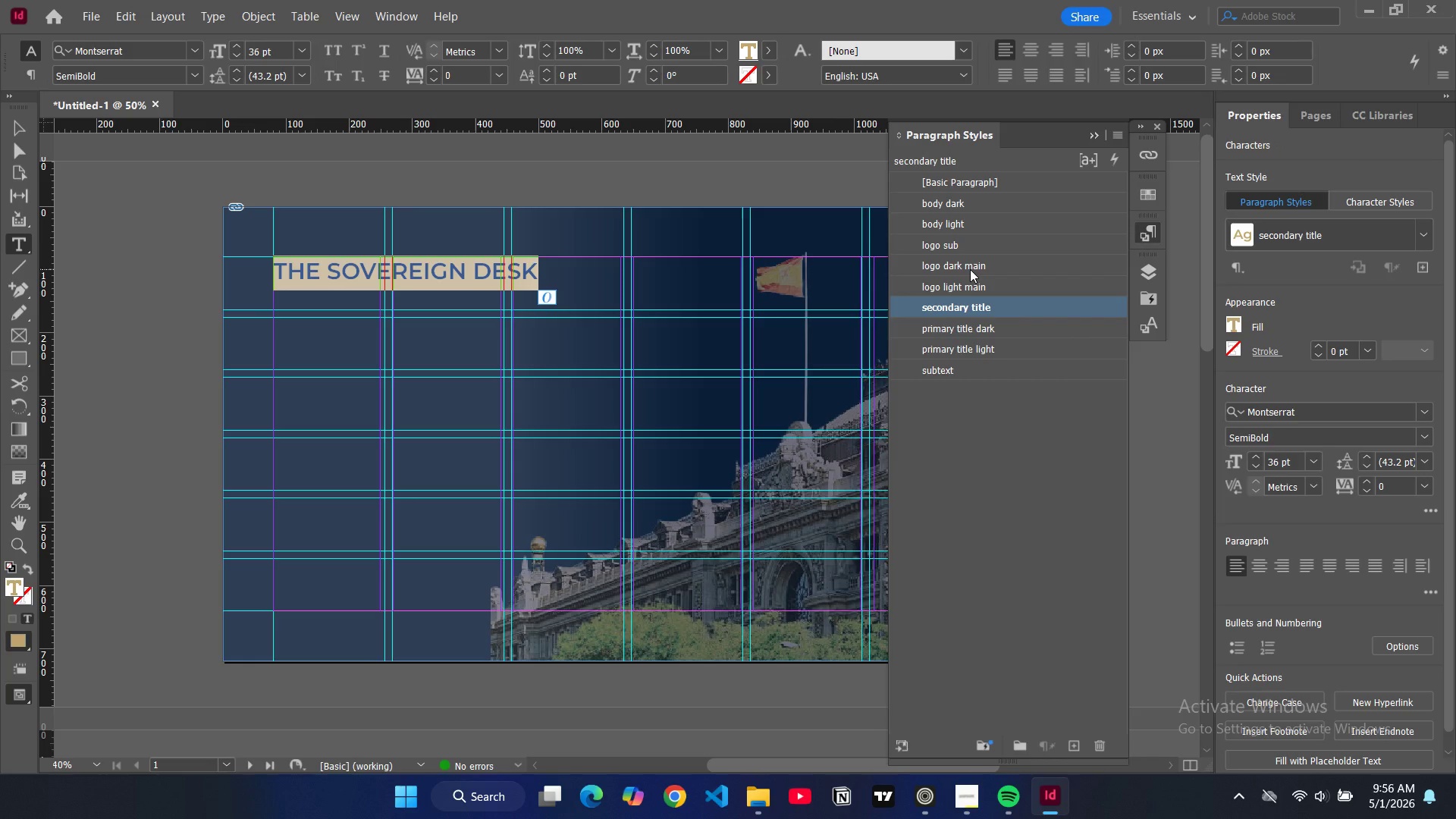 
left_click([969, 269])
 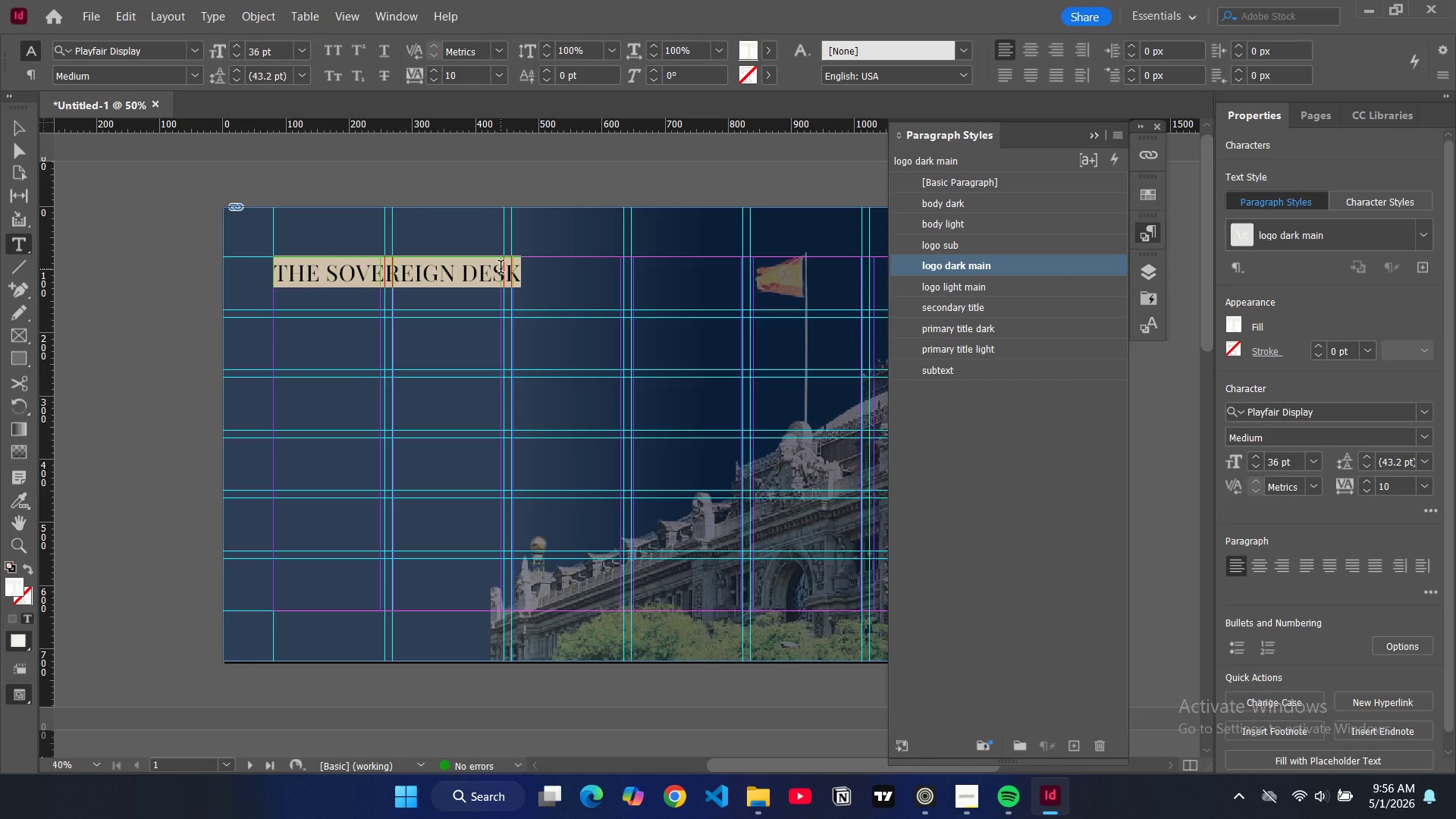 
type(BOUD)
key(Backspace)
type(NDAR)
key(Backspace)
type(RIES LAW)
 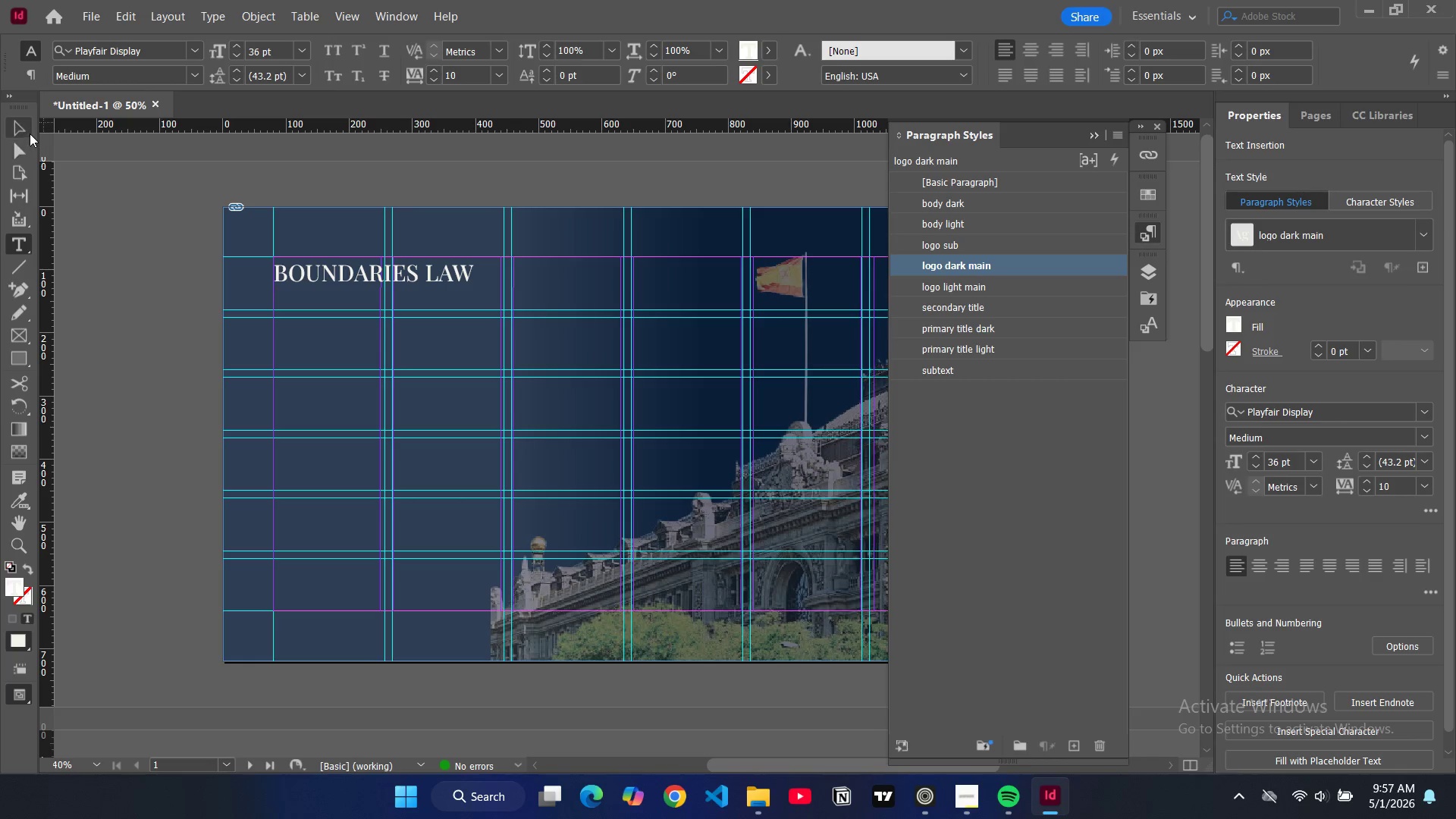 
left_click([27, 125])
 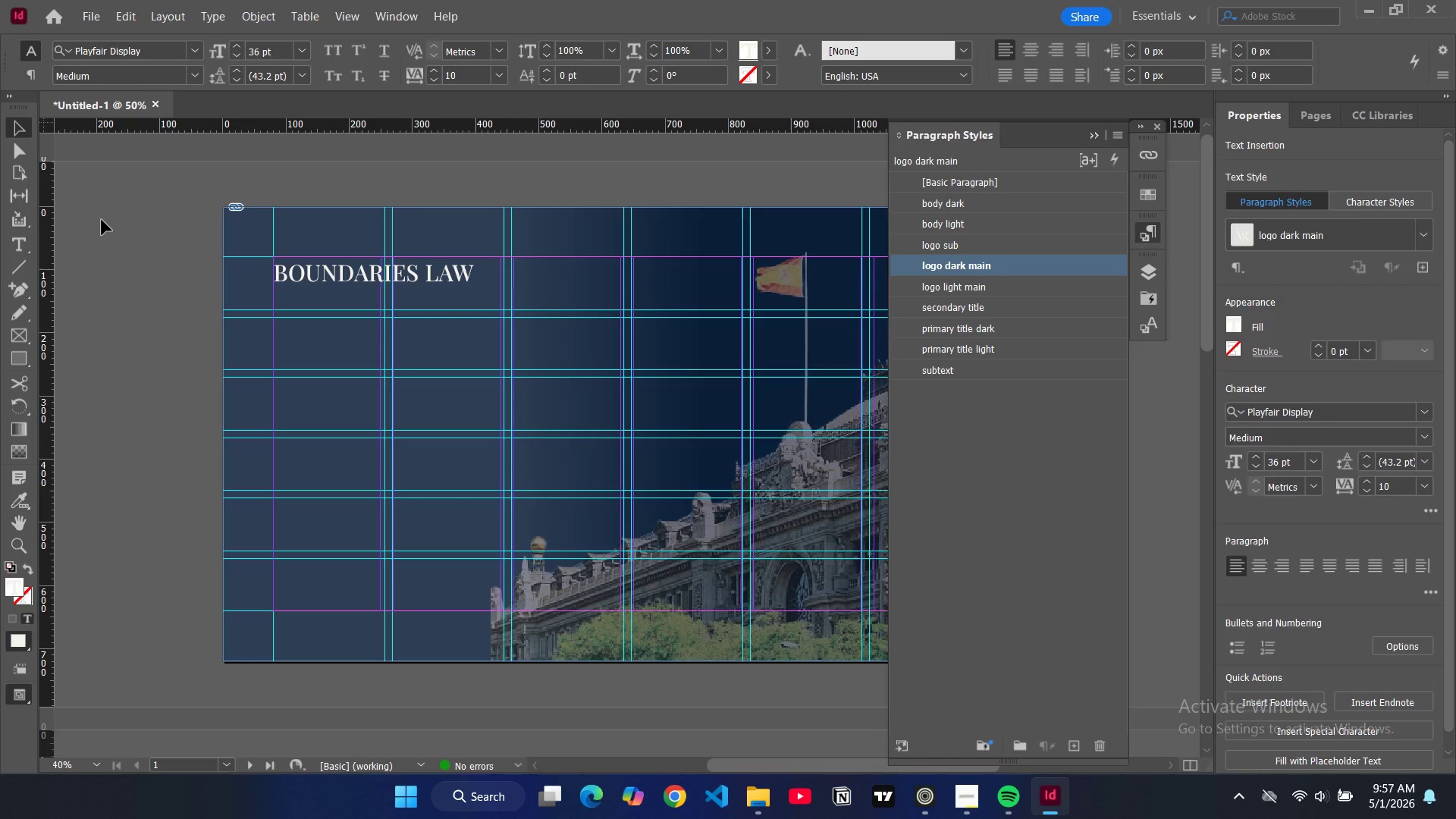 
double_click([102, 220])
 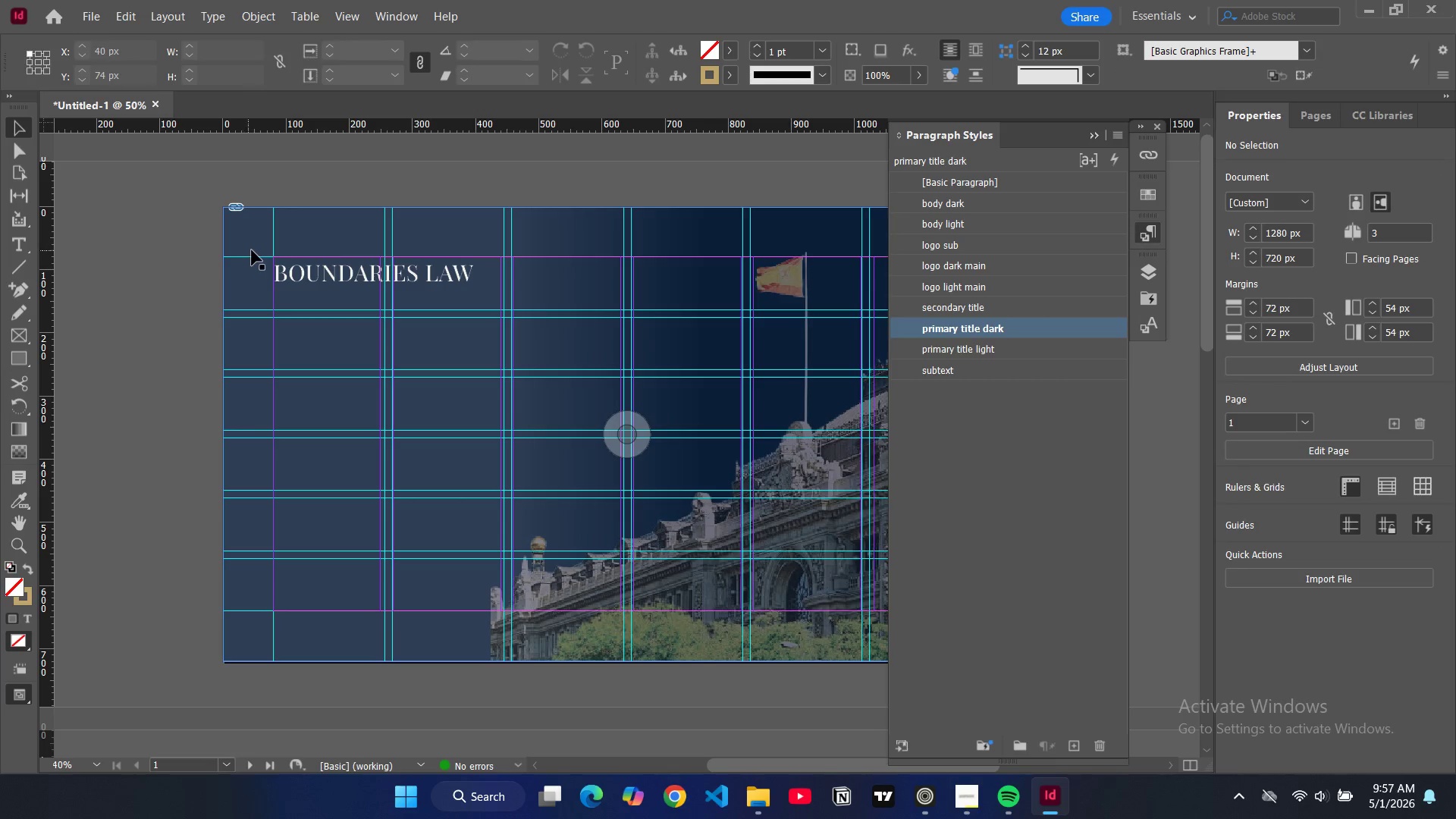 
double_click([359, 265])
 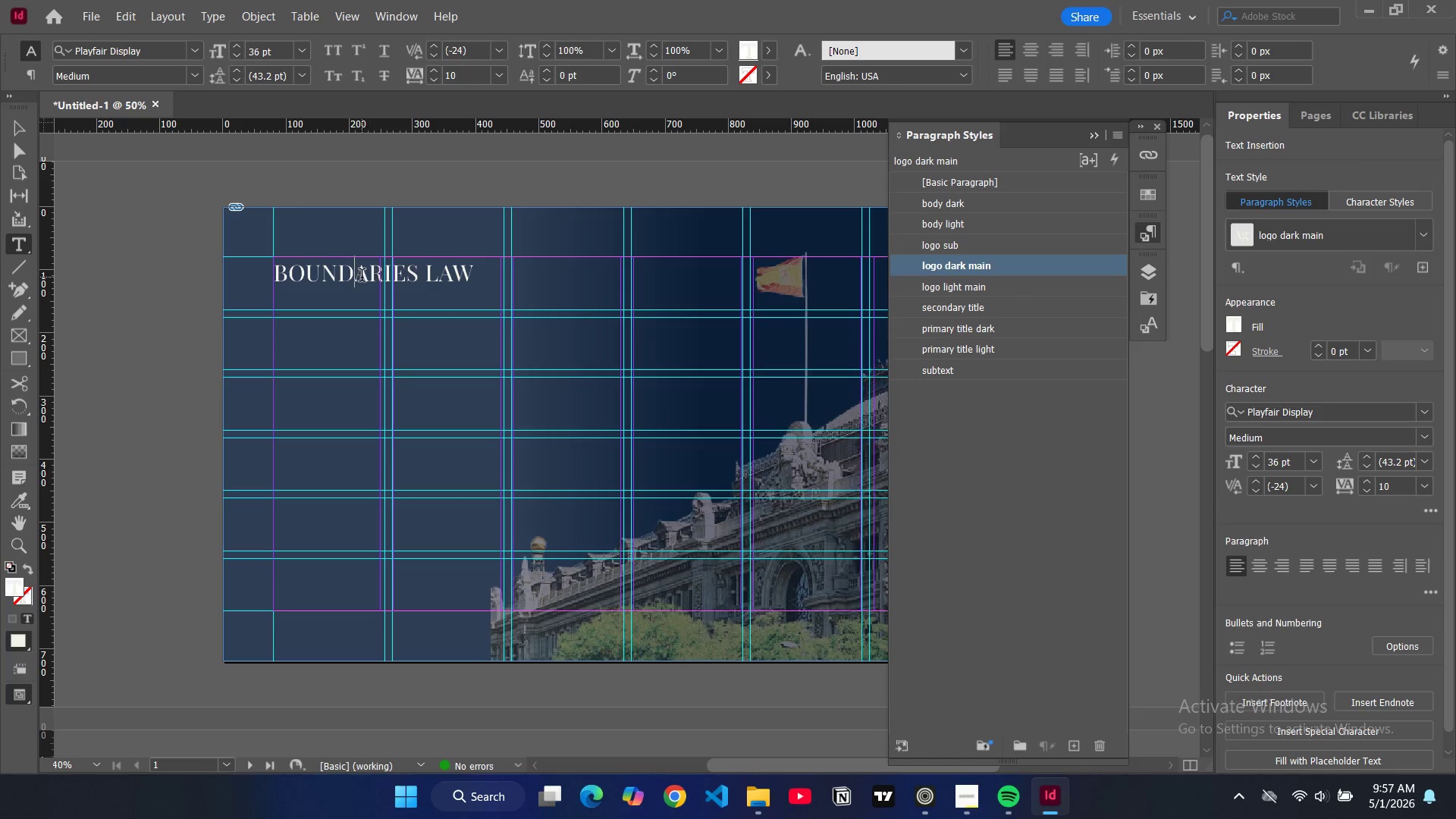 
left_click_drag(start_coordinate=[362, 277], to_coordinate=[425, 273])
 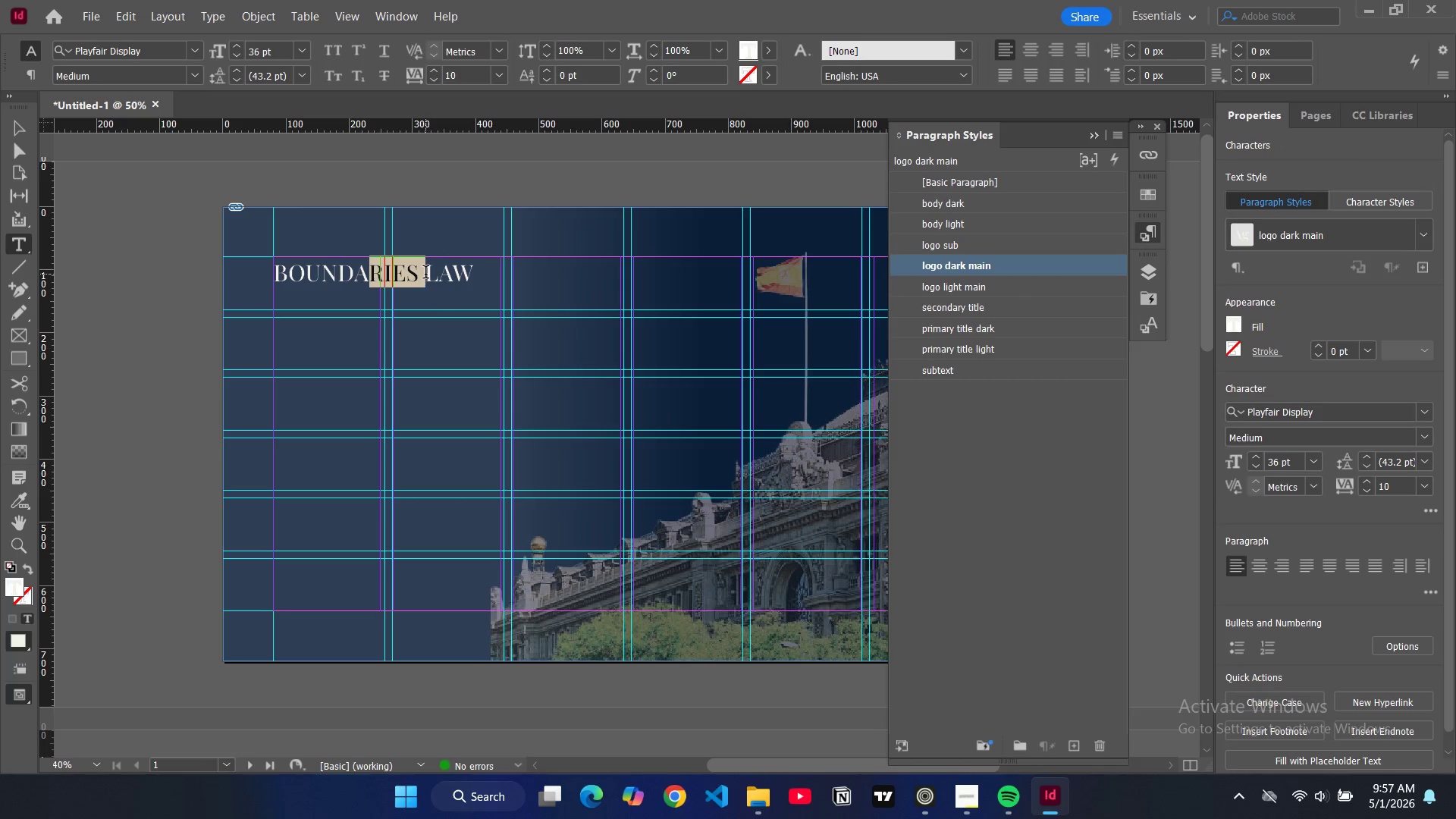 
key(Backspace)
key(Backspace)
type(LESS )
 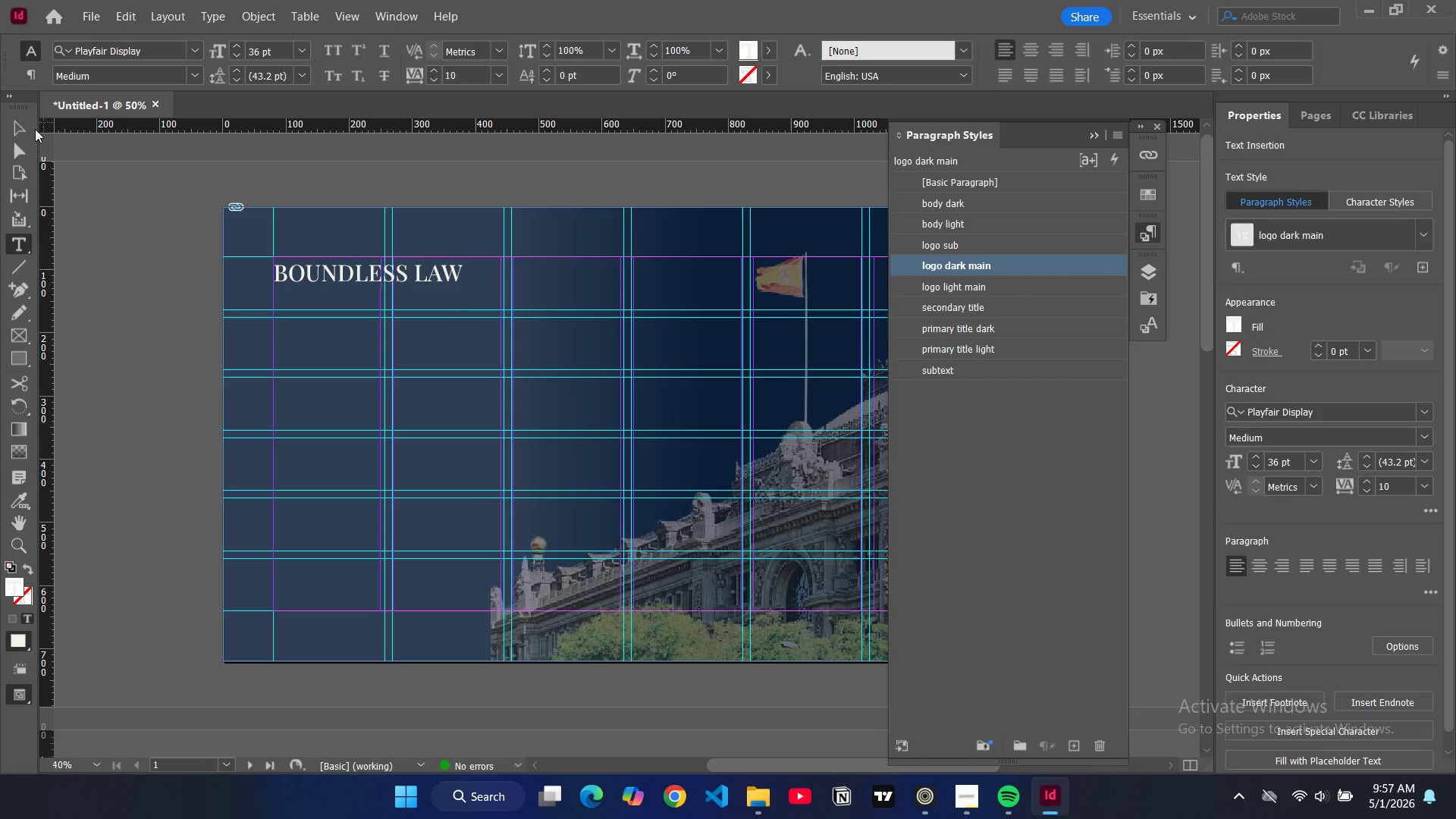 
left_click([24, 129])
 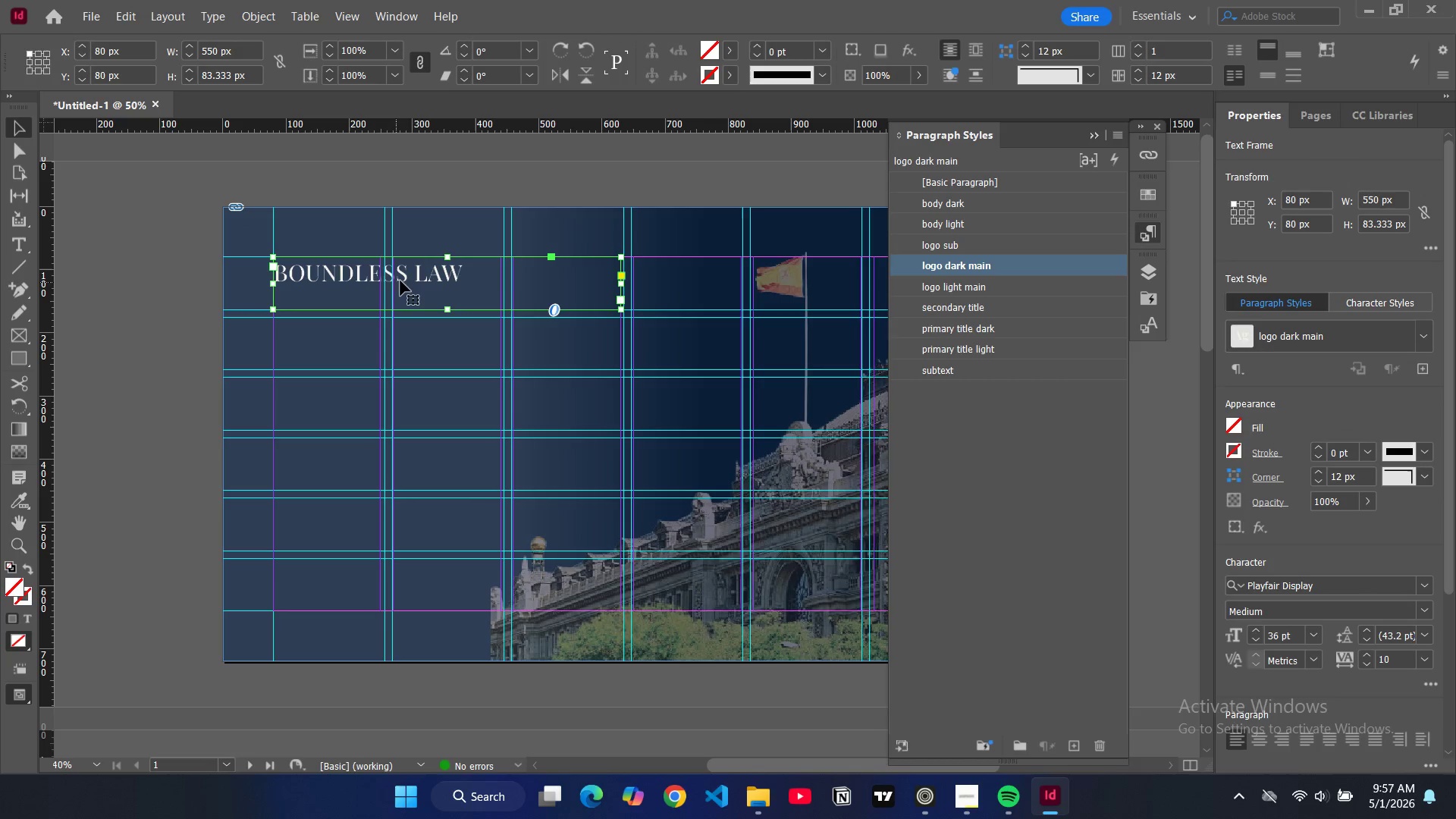 
double_click([497, 272])
 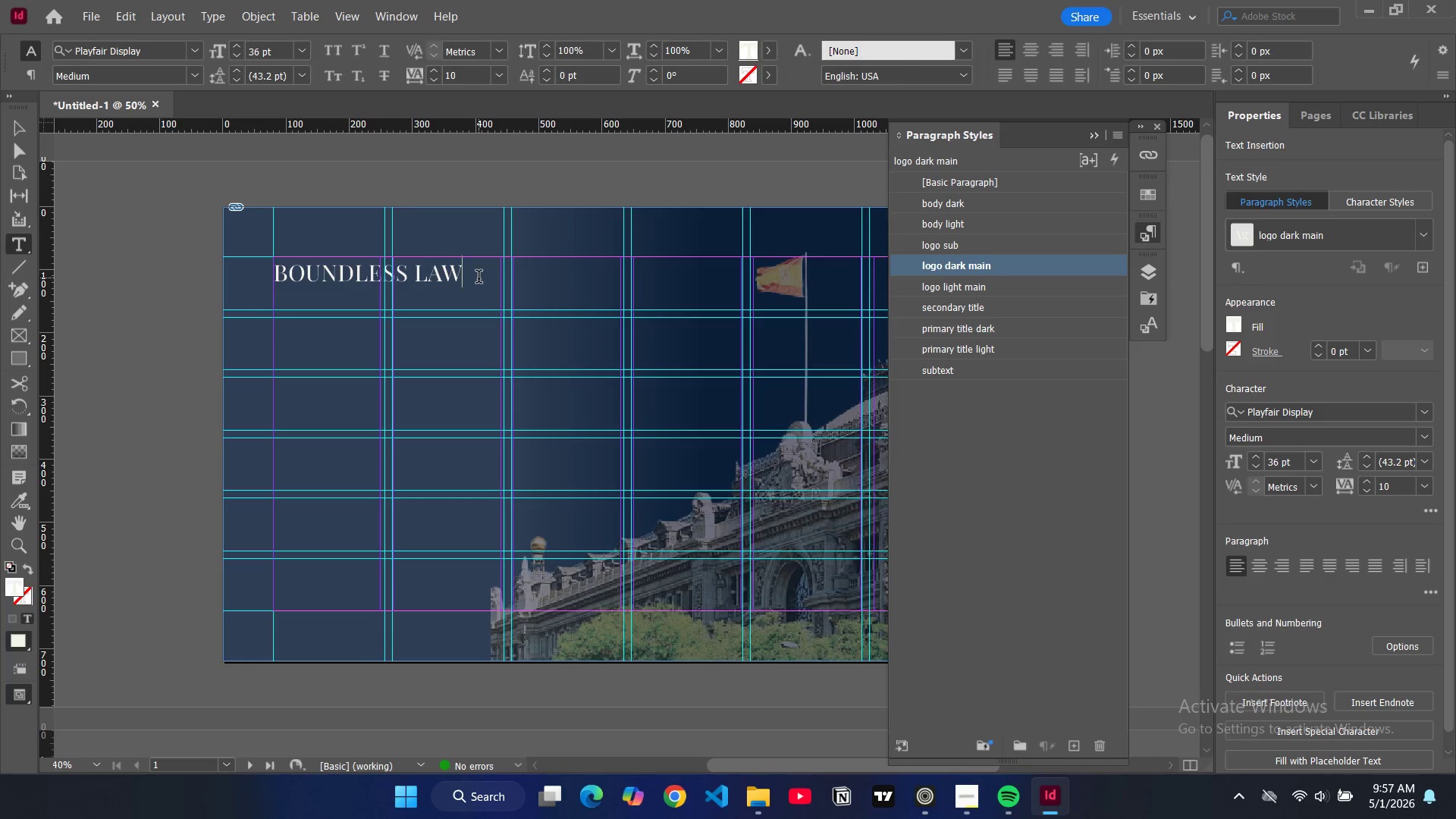 
key(Enter)
 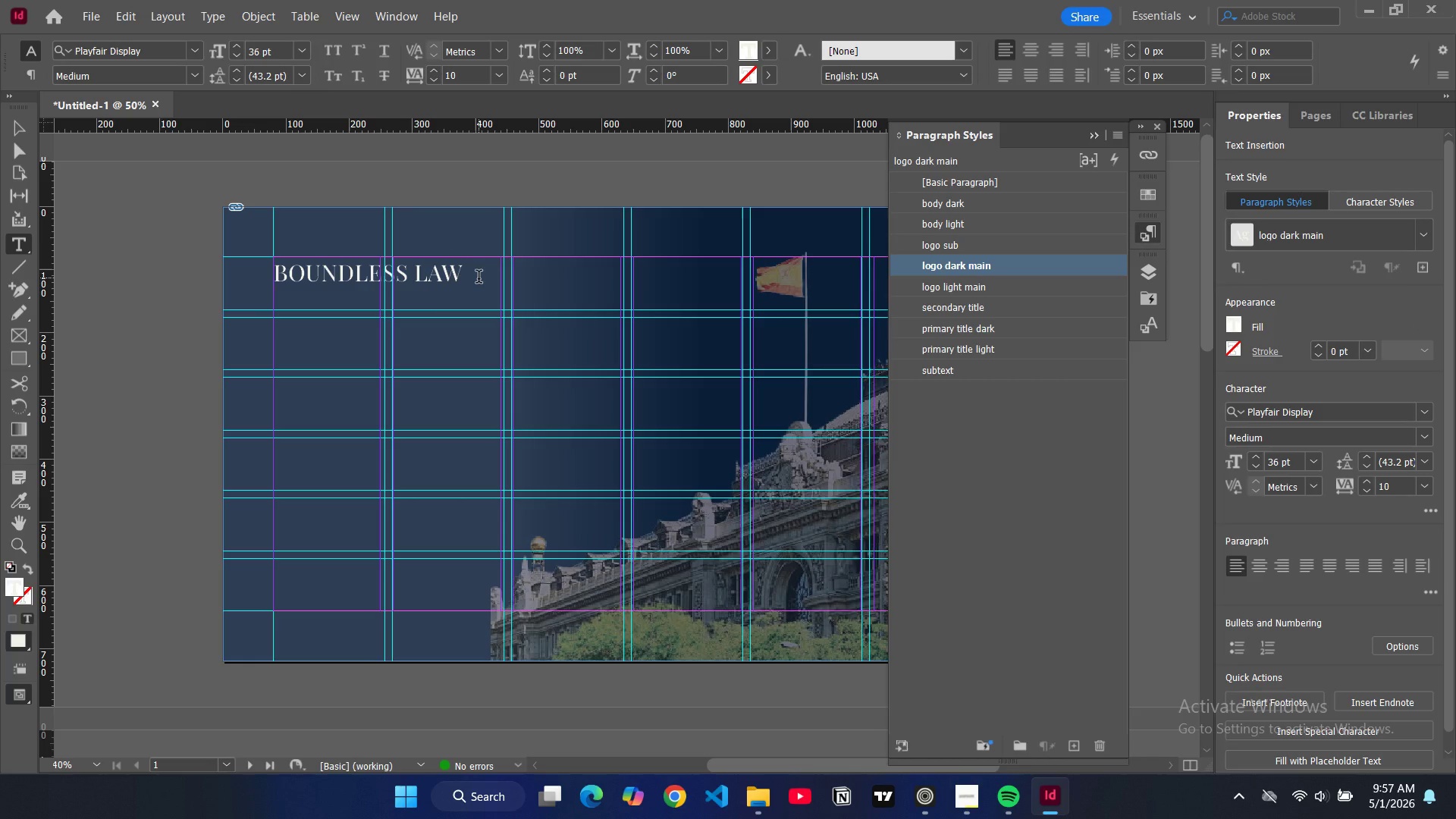 
type(GLOBAL MOBILITY )
key(Backspace)
type(. TOTAL FREEDOM)
 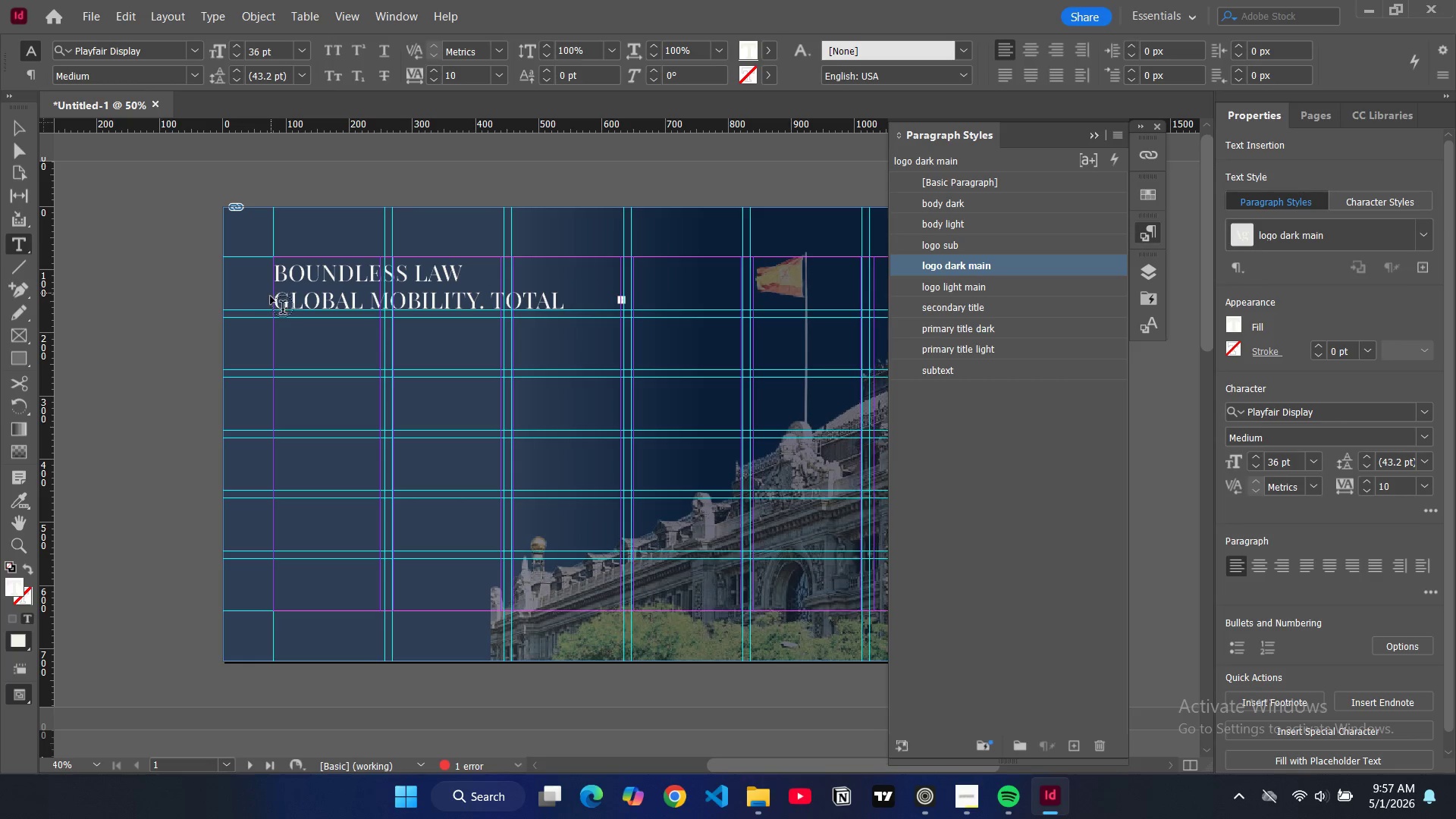 
left_click_drag(start_coordinate=[278, 302], to_coordinate=[538, 347])
 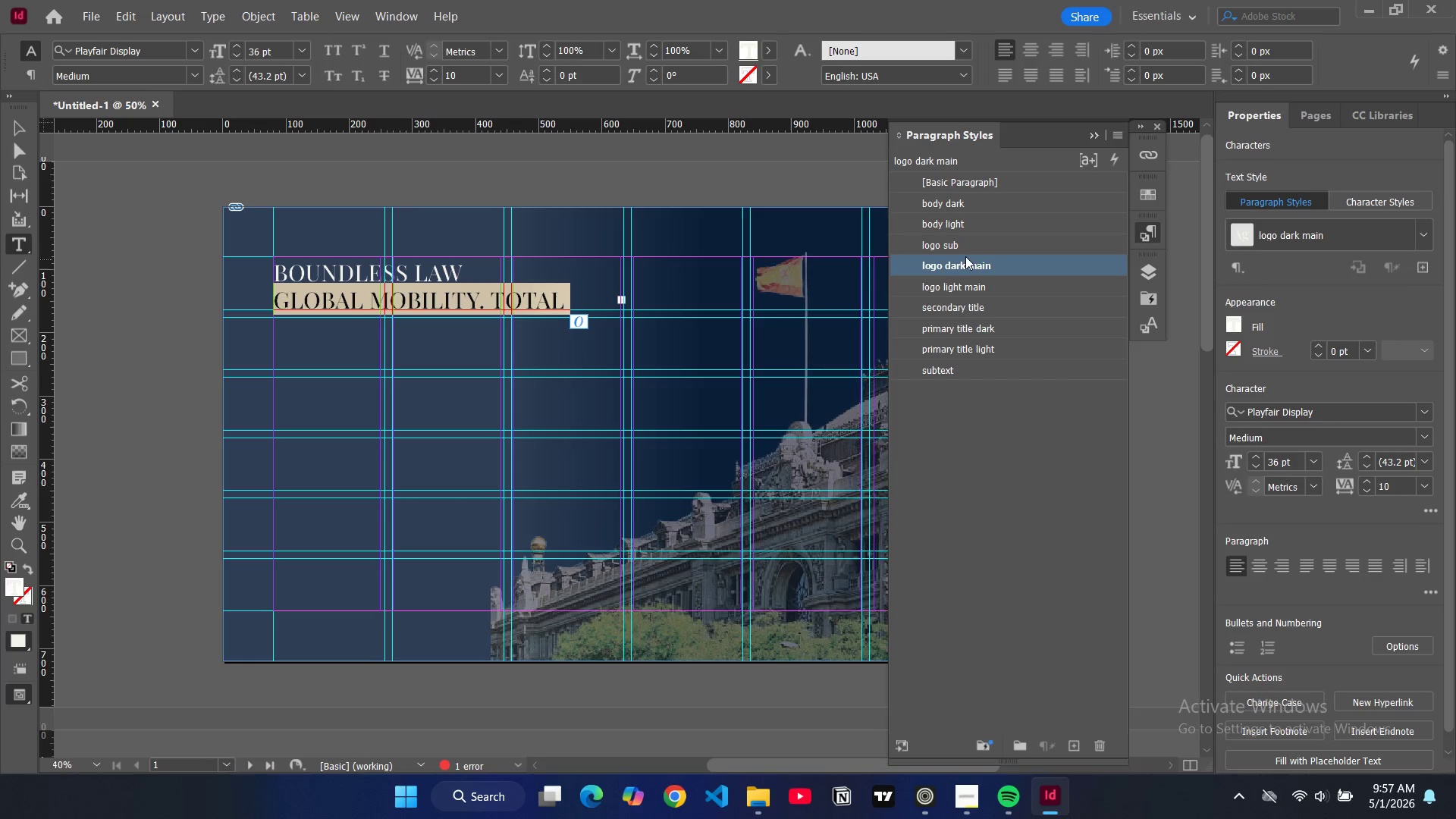 
left_click([963, 246])
 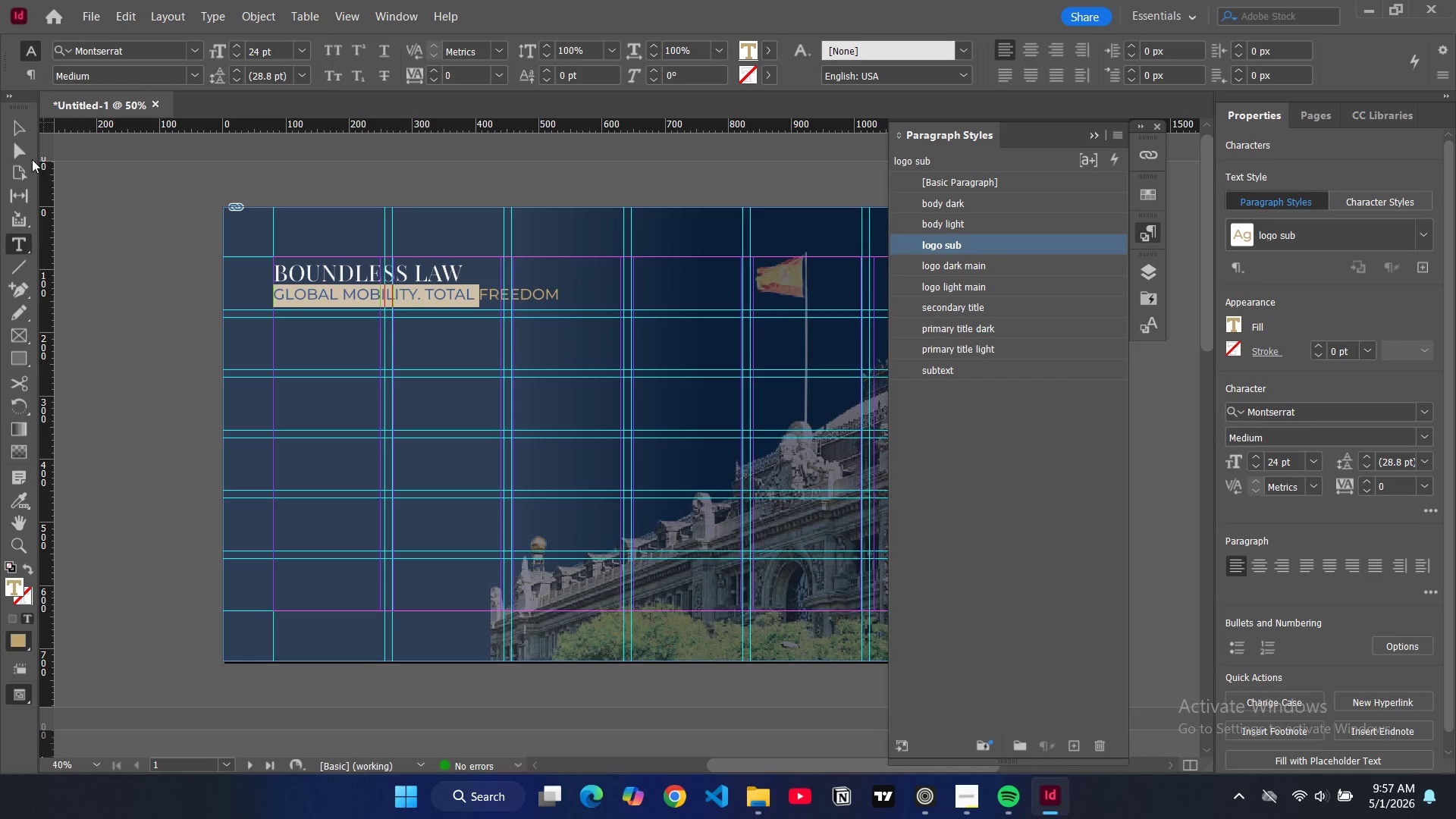 
left_click([17, 132])
 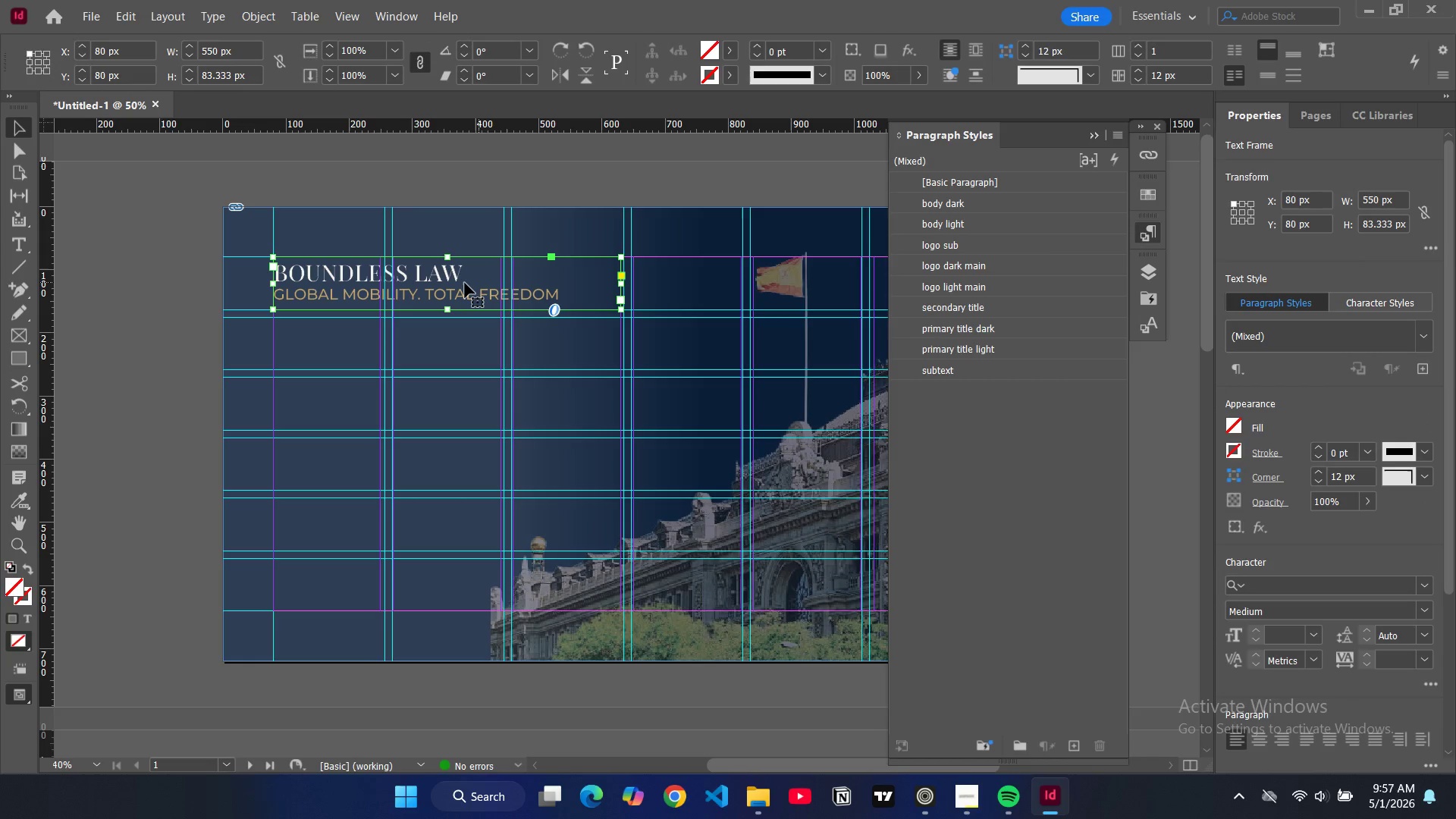 
double_click([465, 283])
 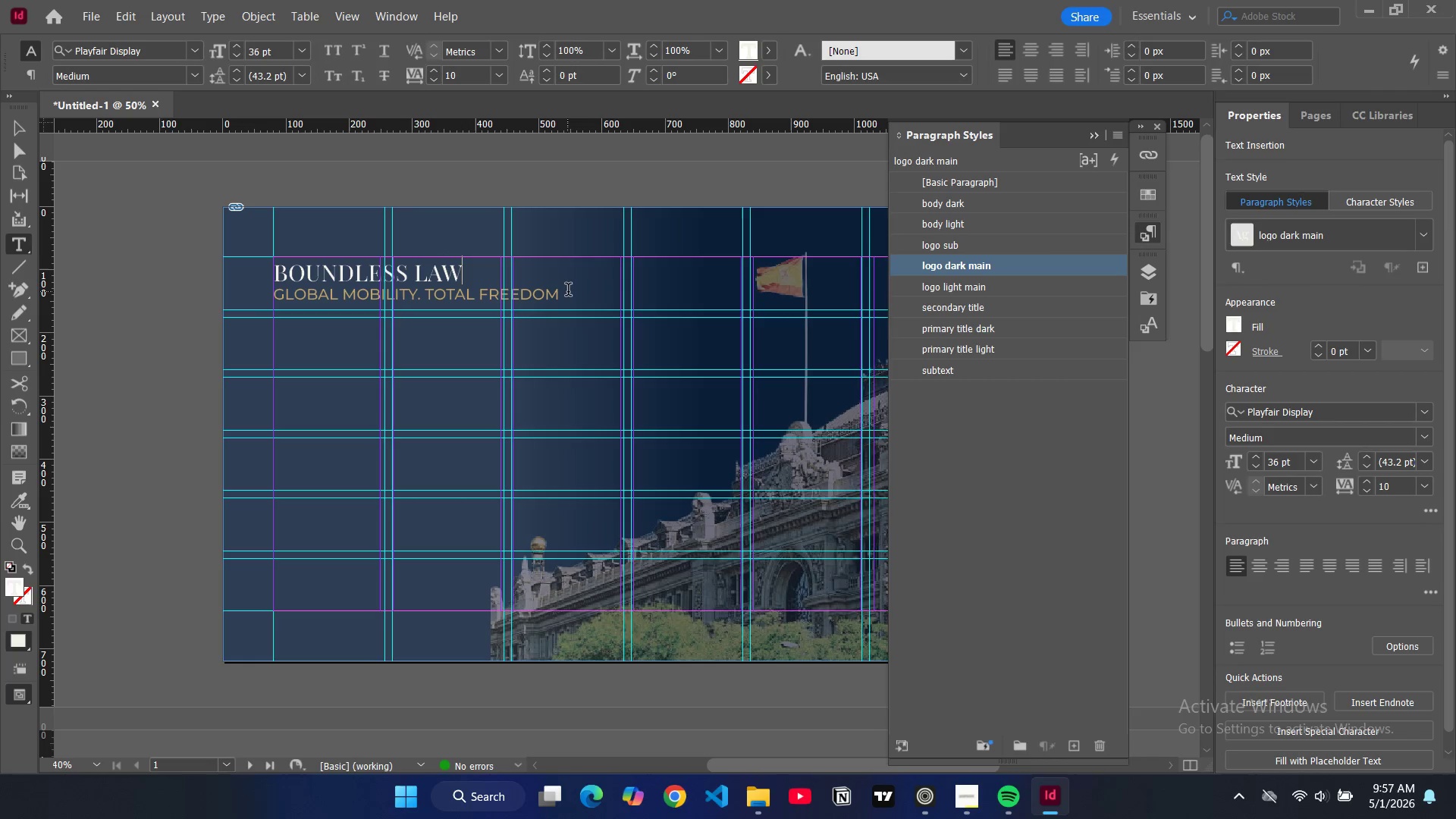 
left_click_drag(start_coordinate=[568, 291], to_coordinate=[278, 276])
 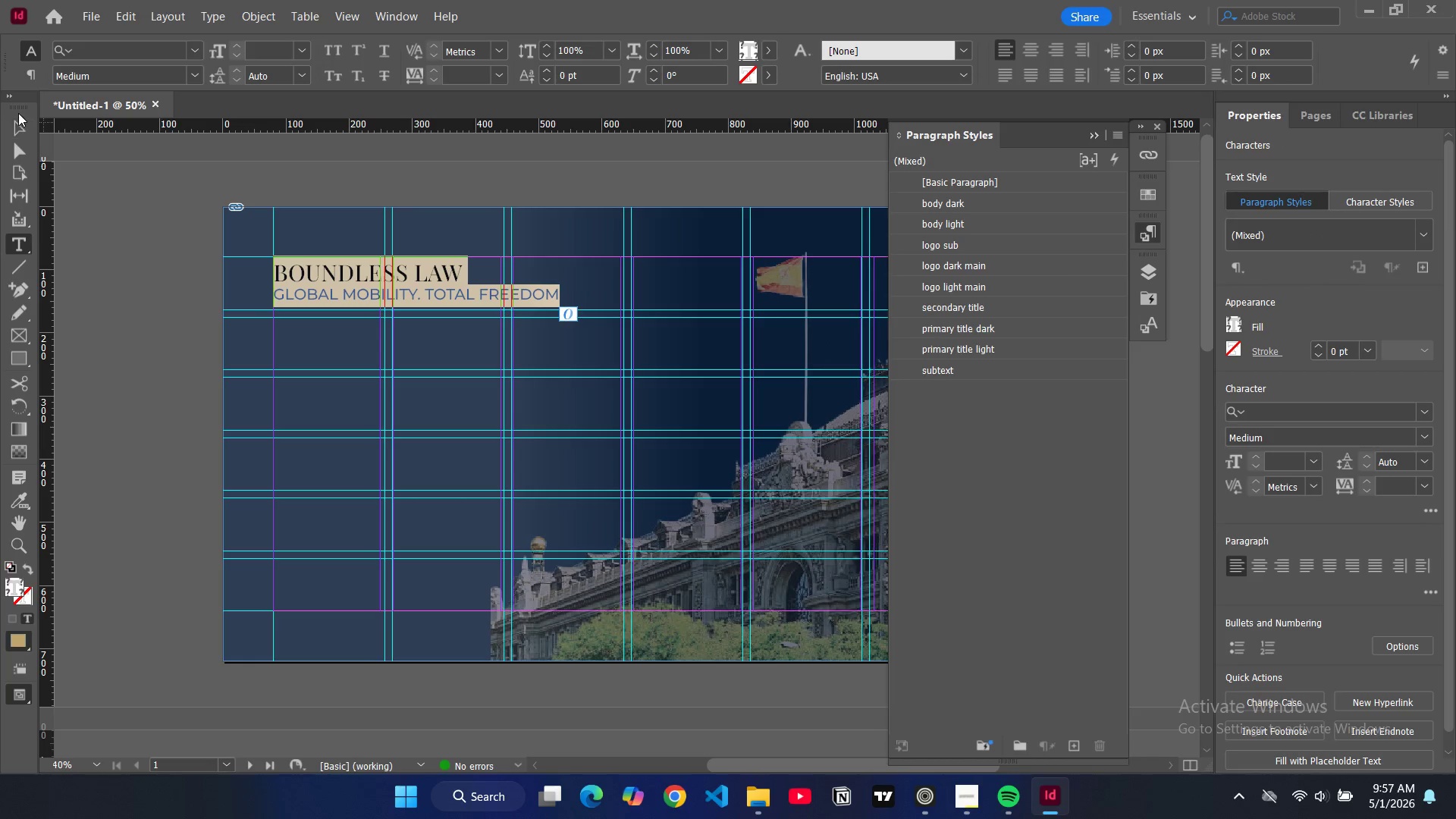 
double_click([18, 121])
 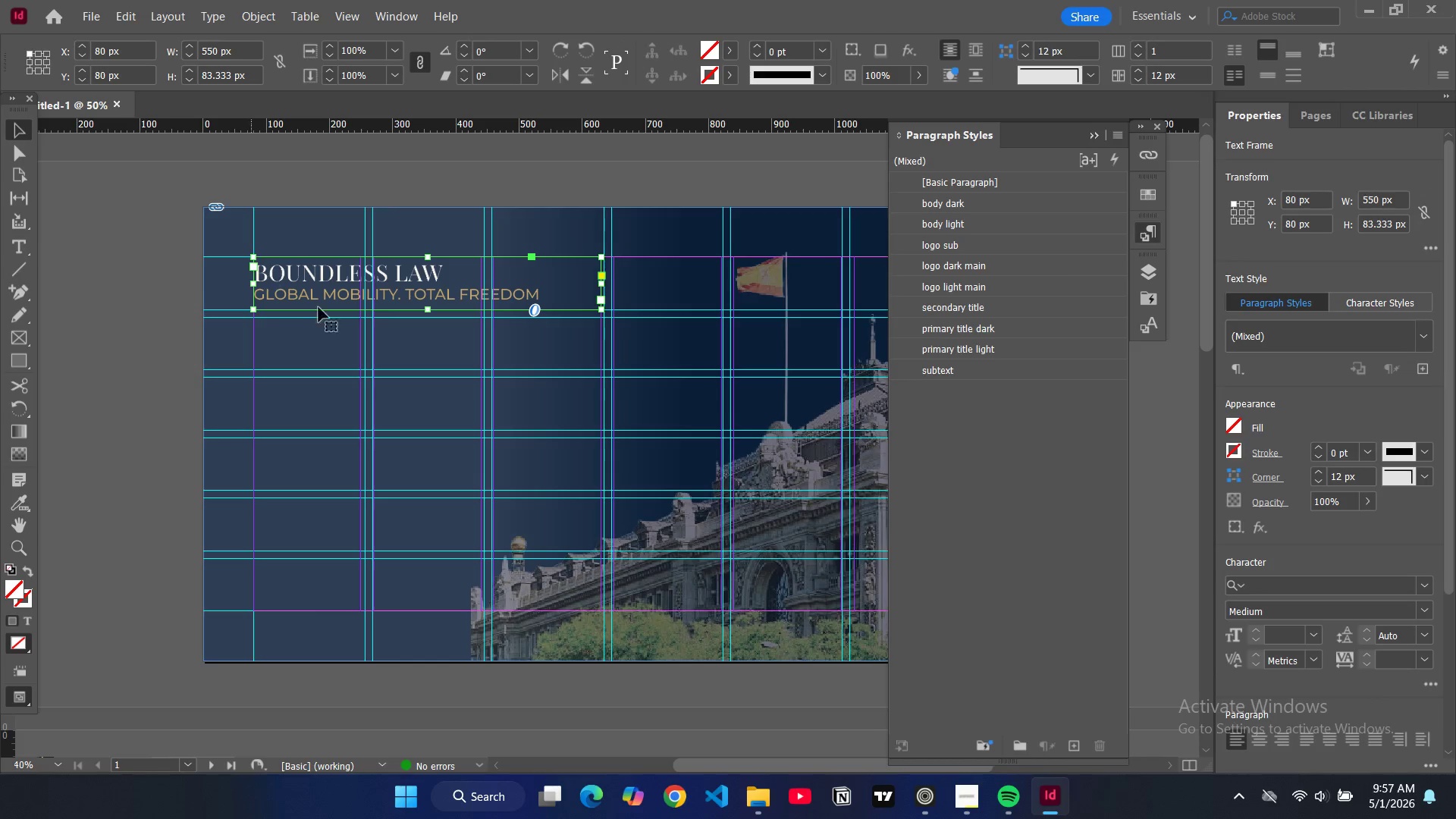 
left_click([282, 293])
 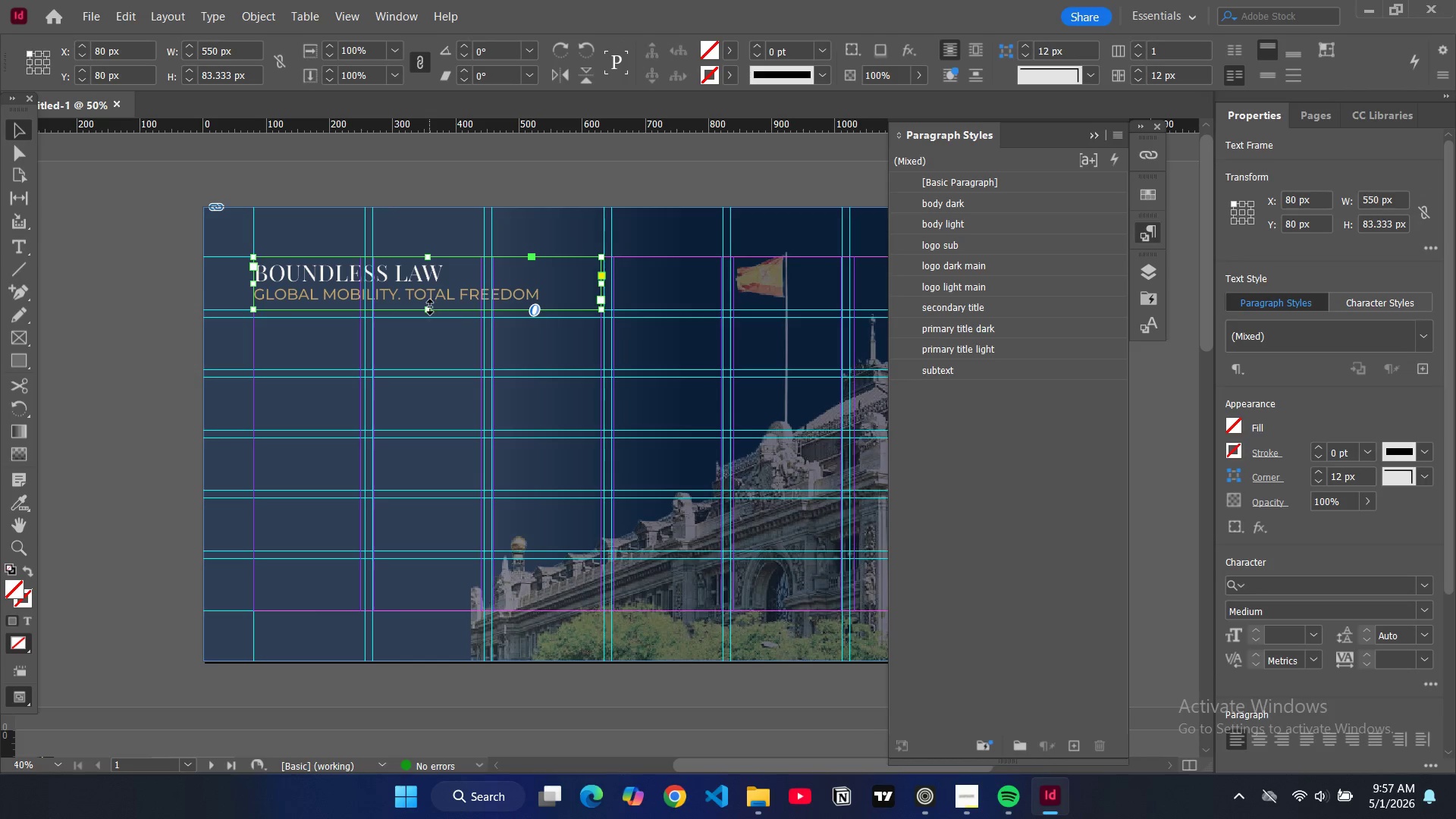 
left_click_drag(start_coordinate=[430, 307], to_coordinate=[435, 320])
 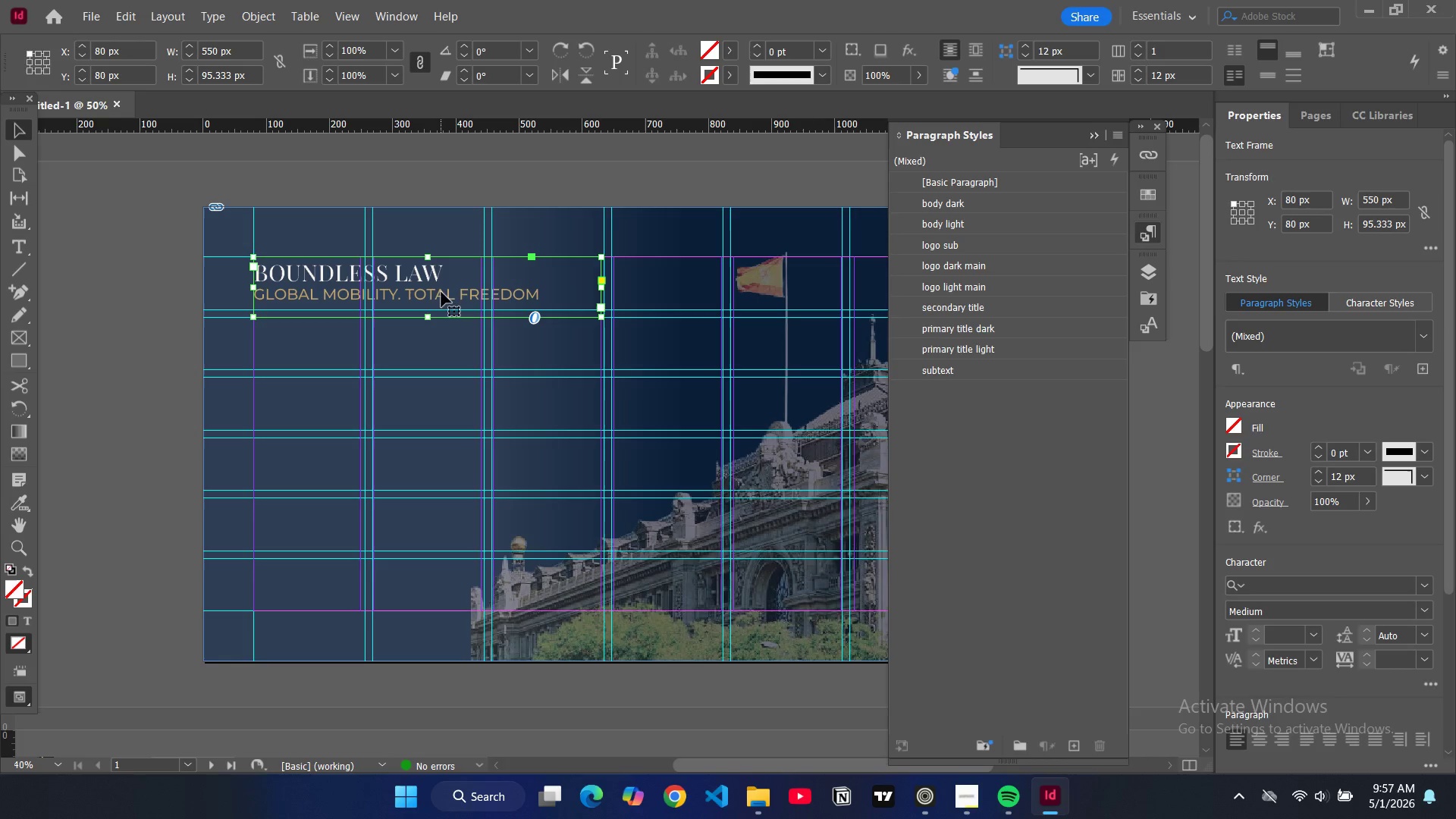 
double_click([441, 292])
 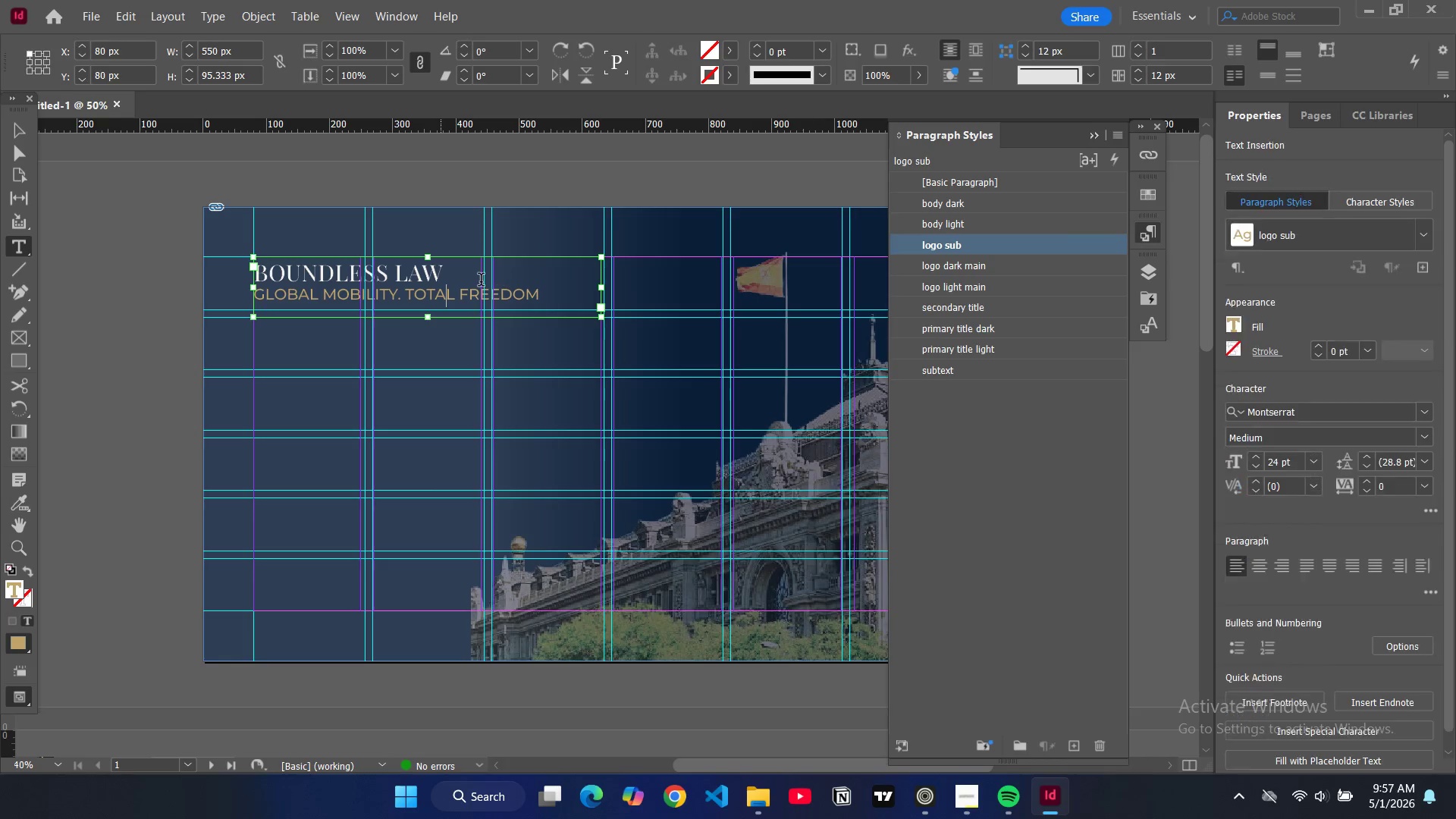 
left_click([481, 281])
 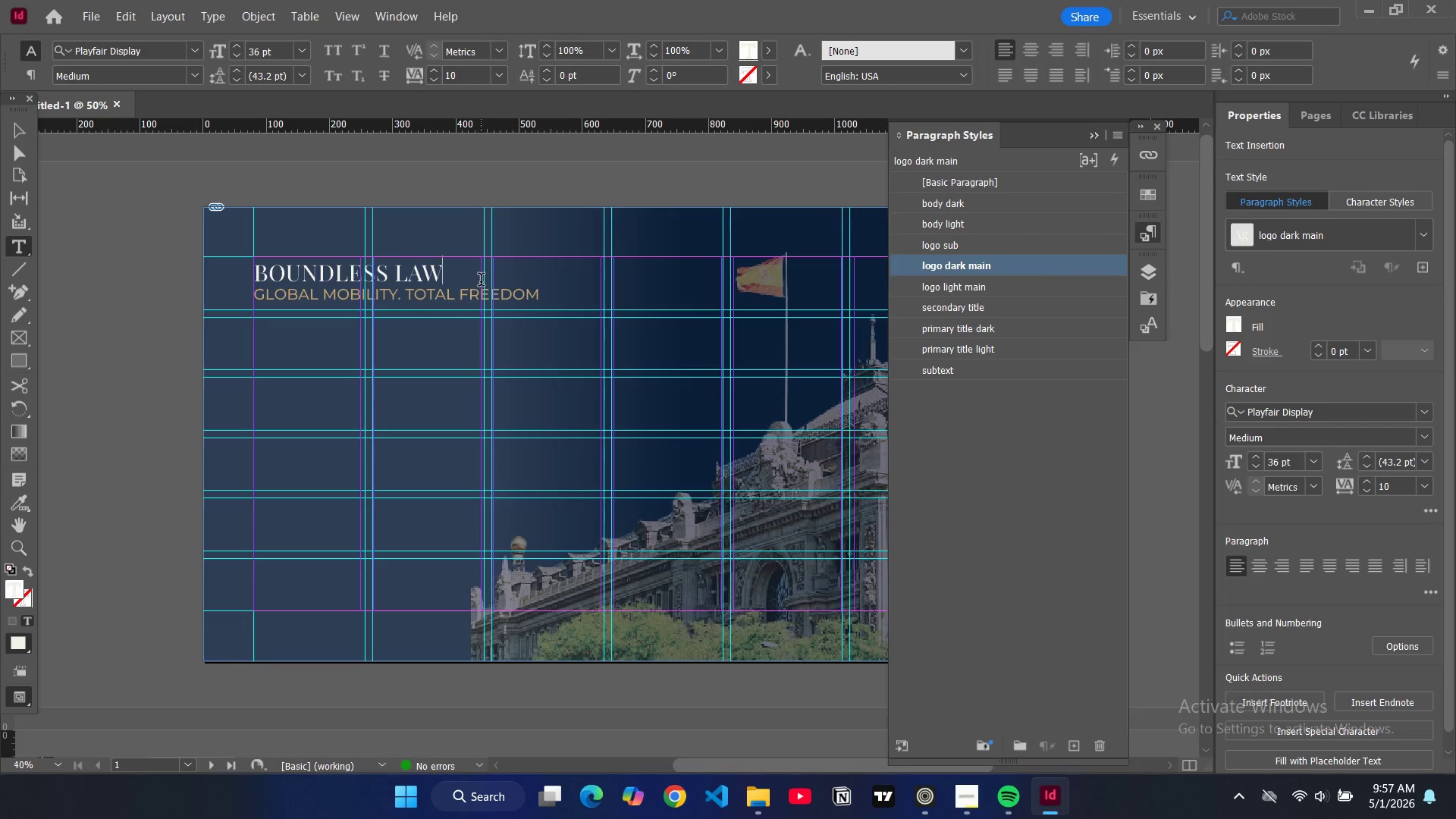 
key(Enter)
 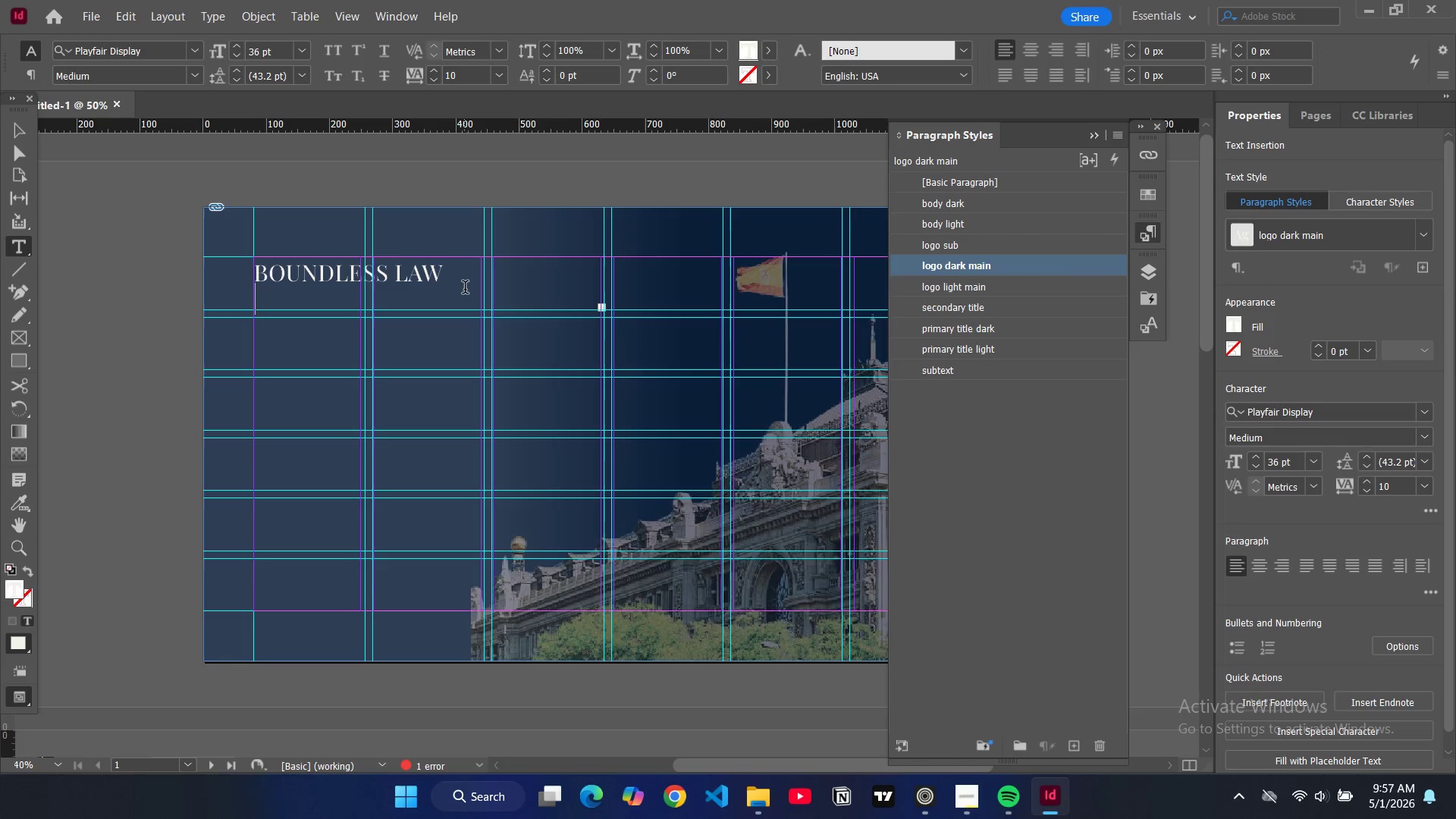 
key(Control+ControlLeft)
 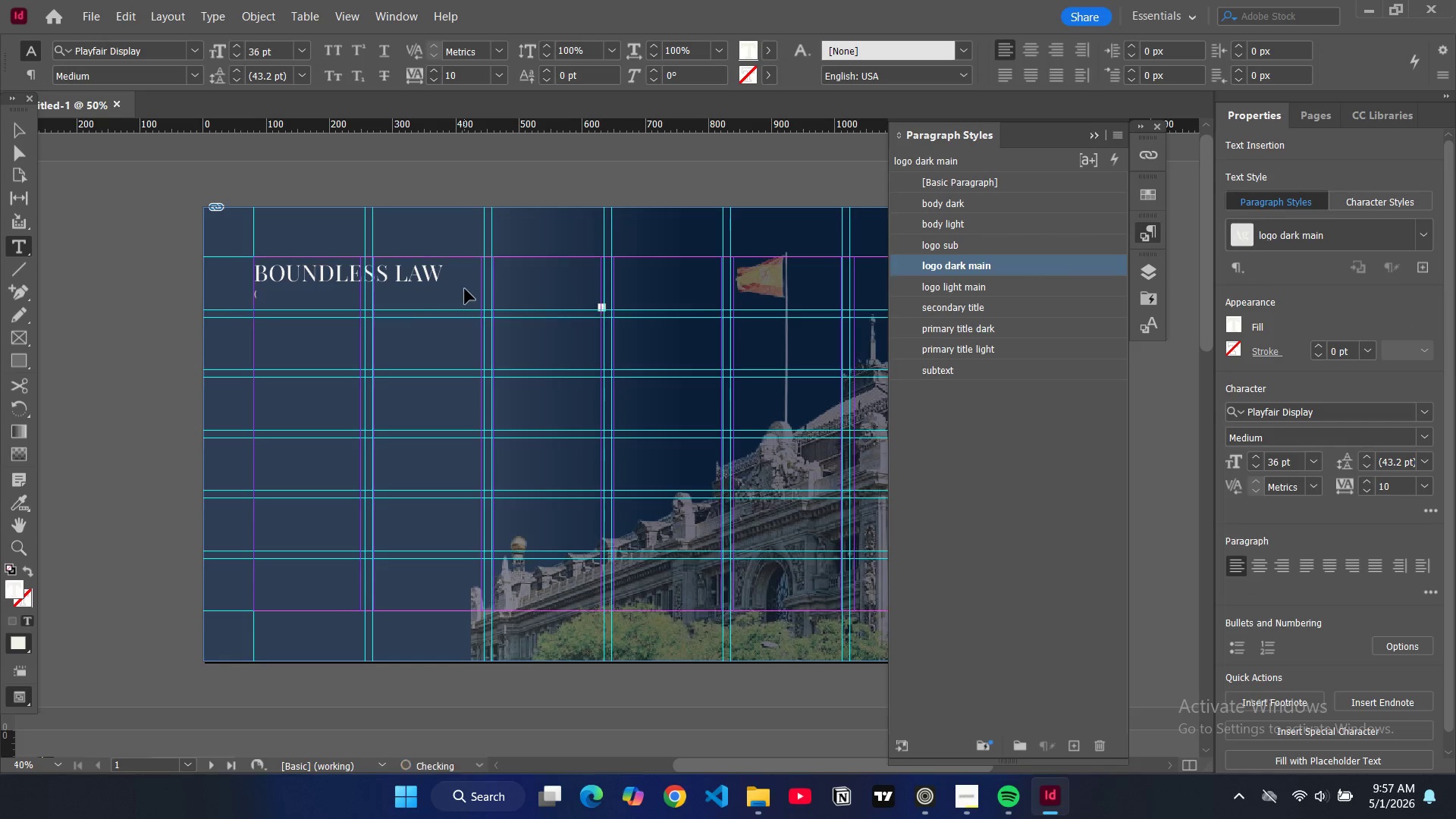 
key(Control+Z)
 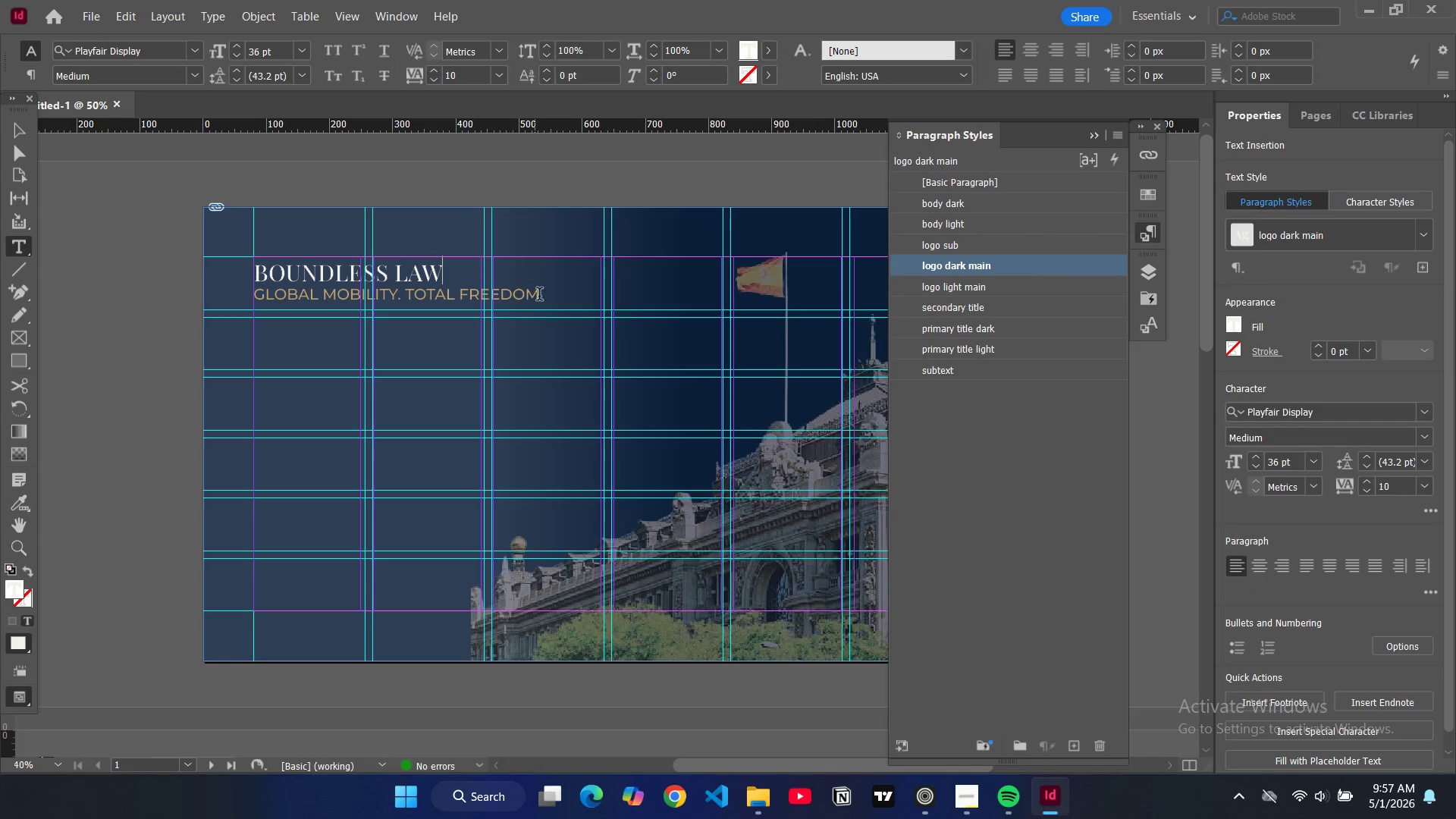 
left_click_drag(start_coordinate=[542, 296], to_coordinate=[257, 271])
 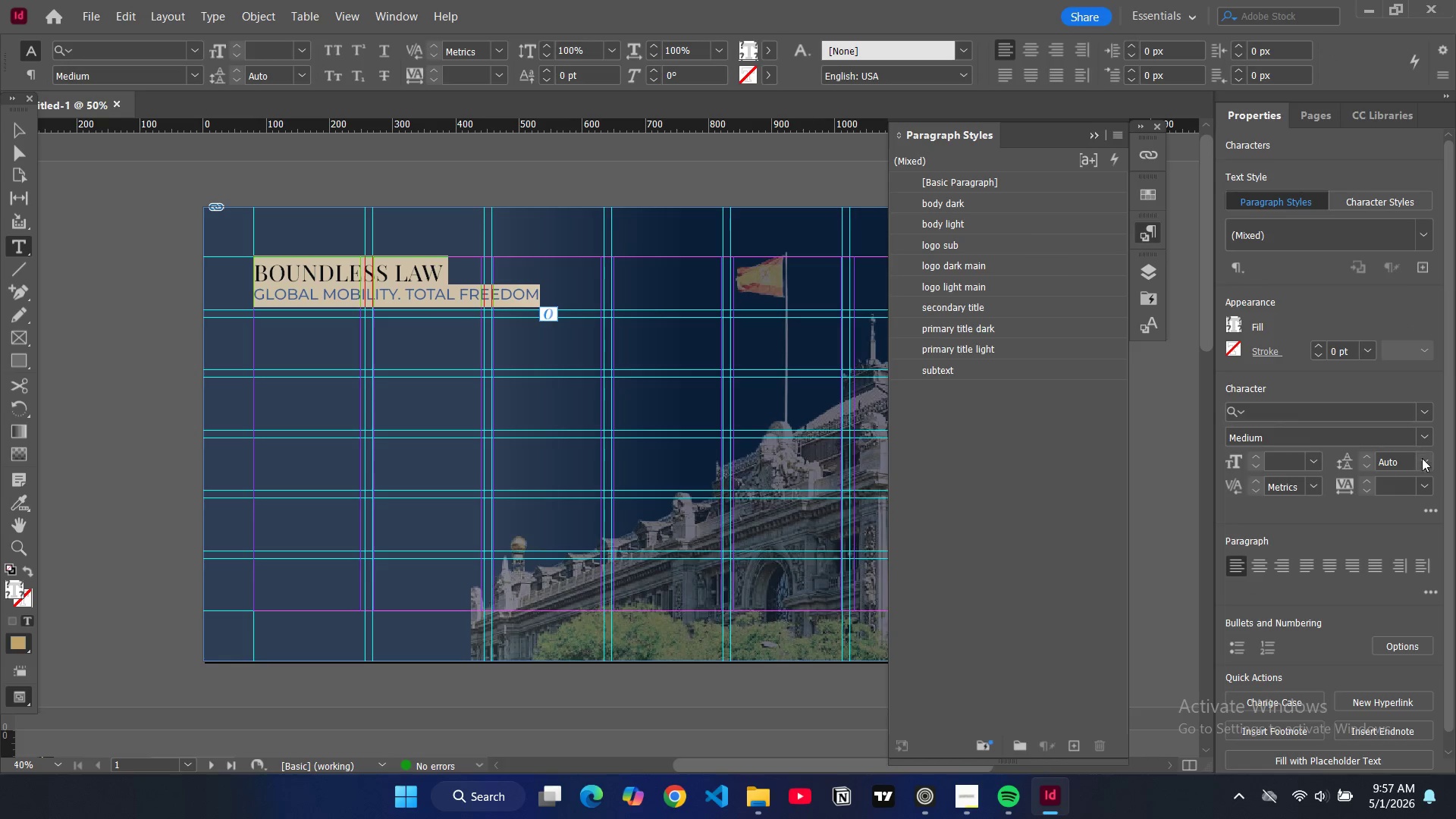 
left_click([1420, 462])
 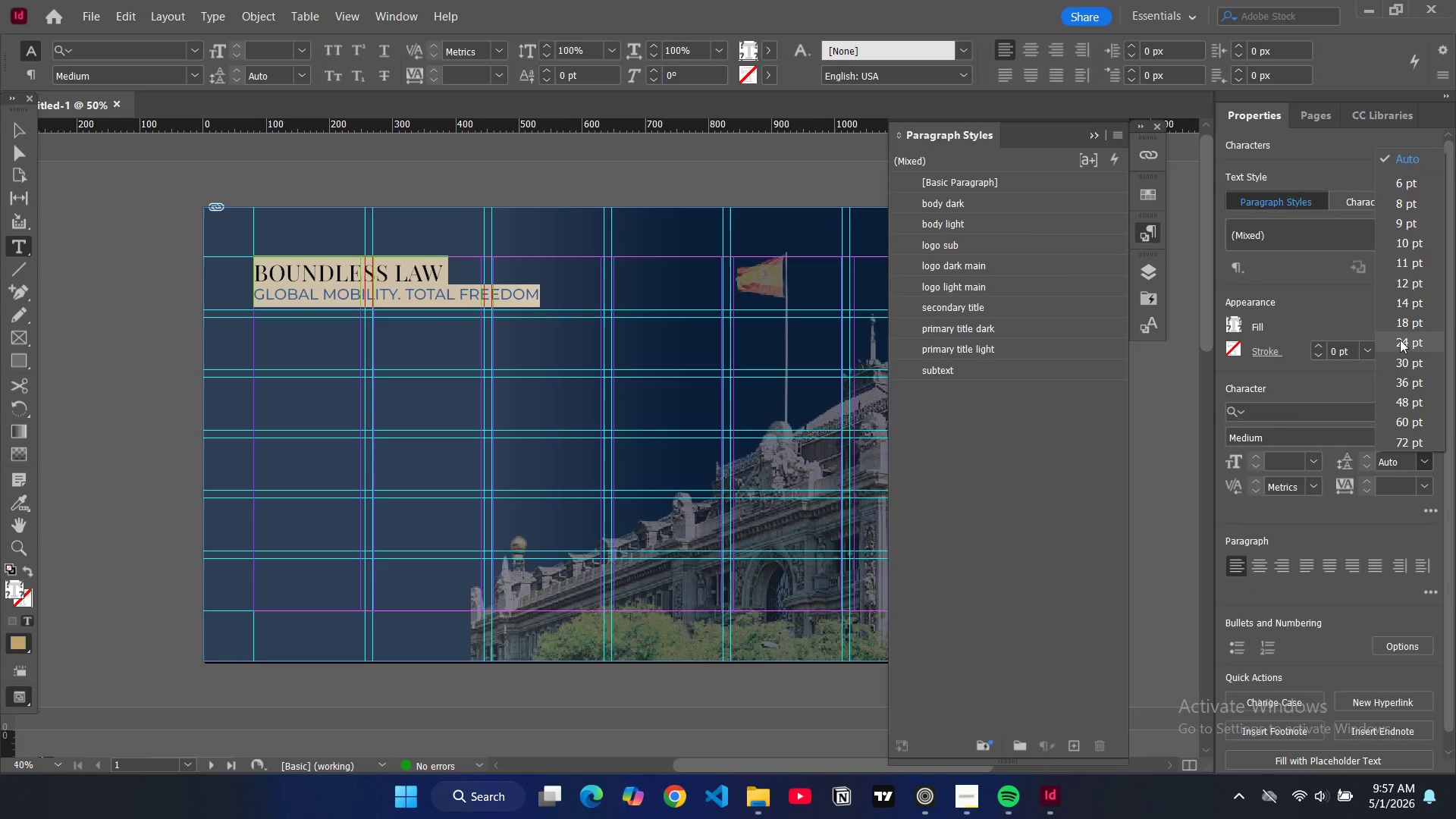 
left_click([1400, 340])
 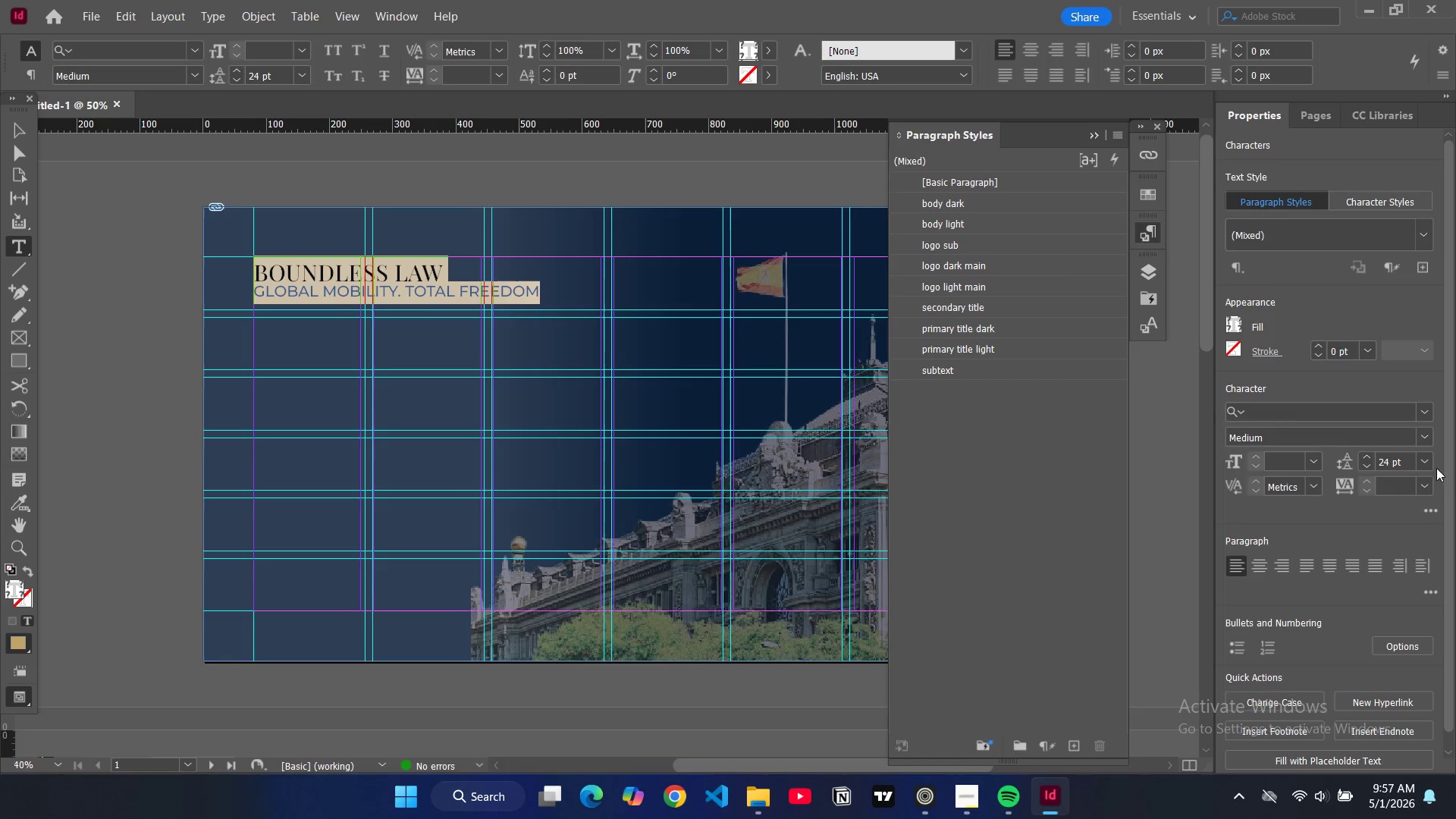 
left_click([1423, 462])
 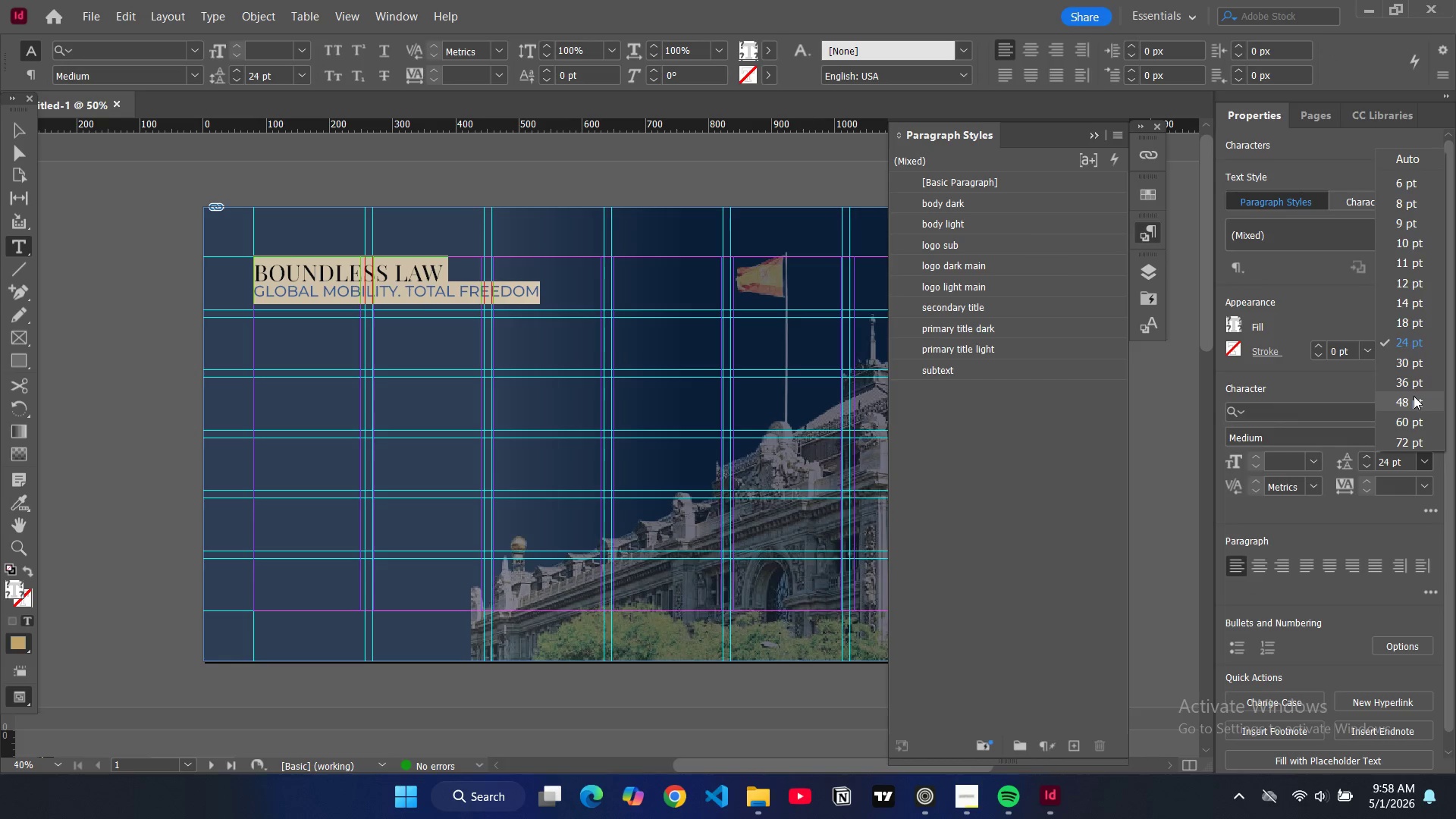 
left_click([1410, 383])
 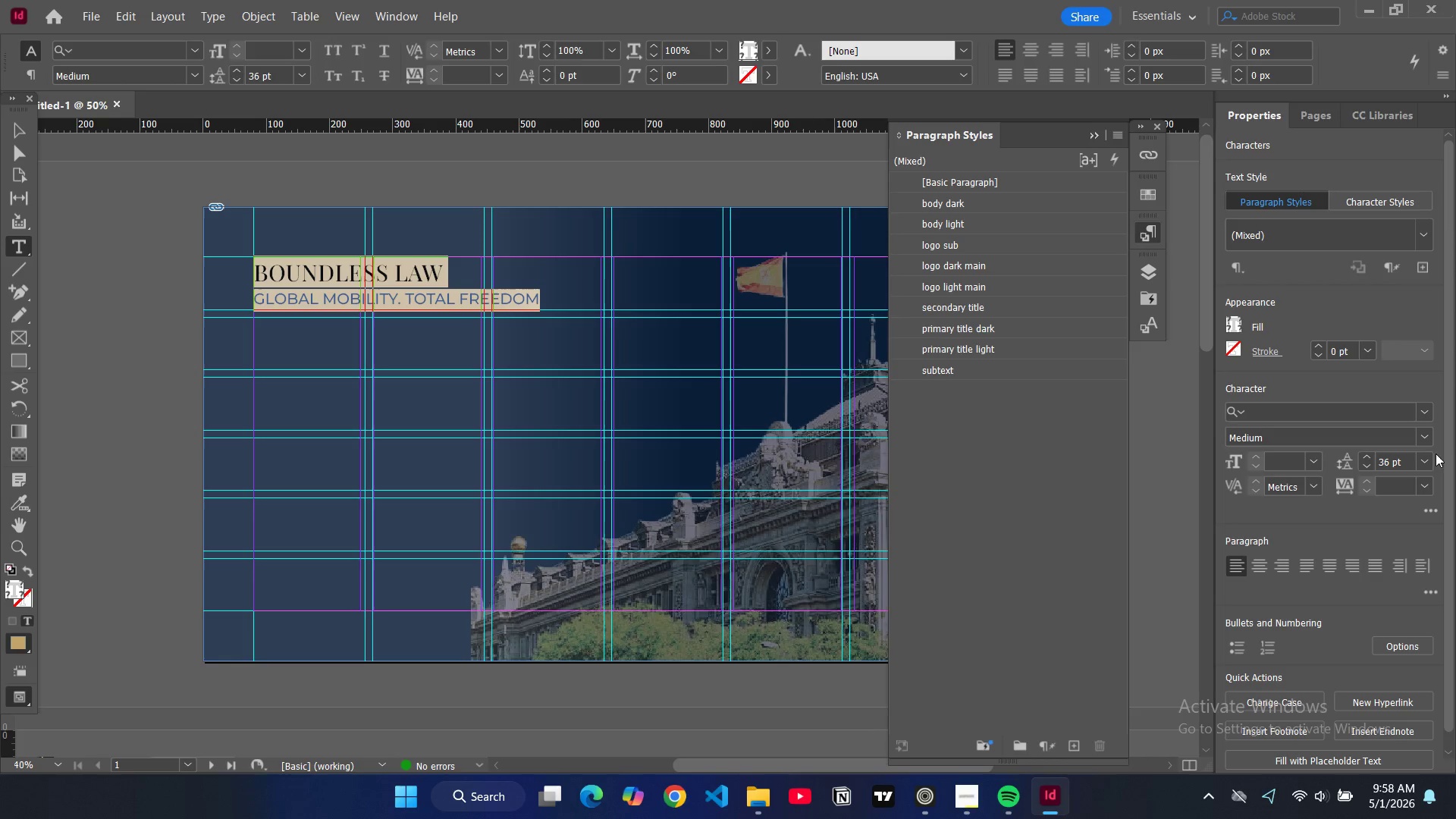 
left_click([1428, 456])
 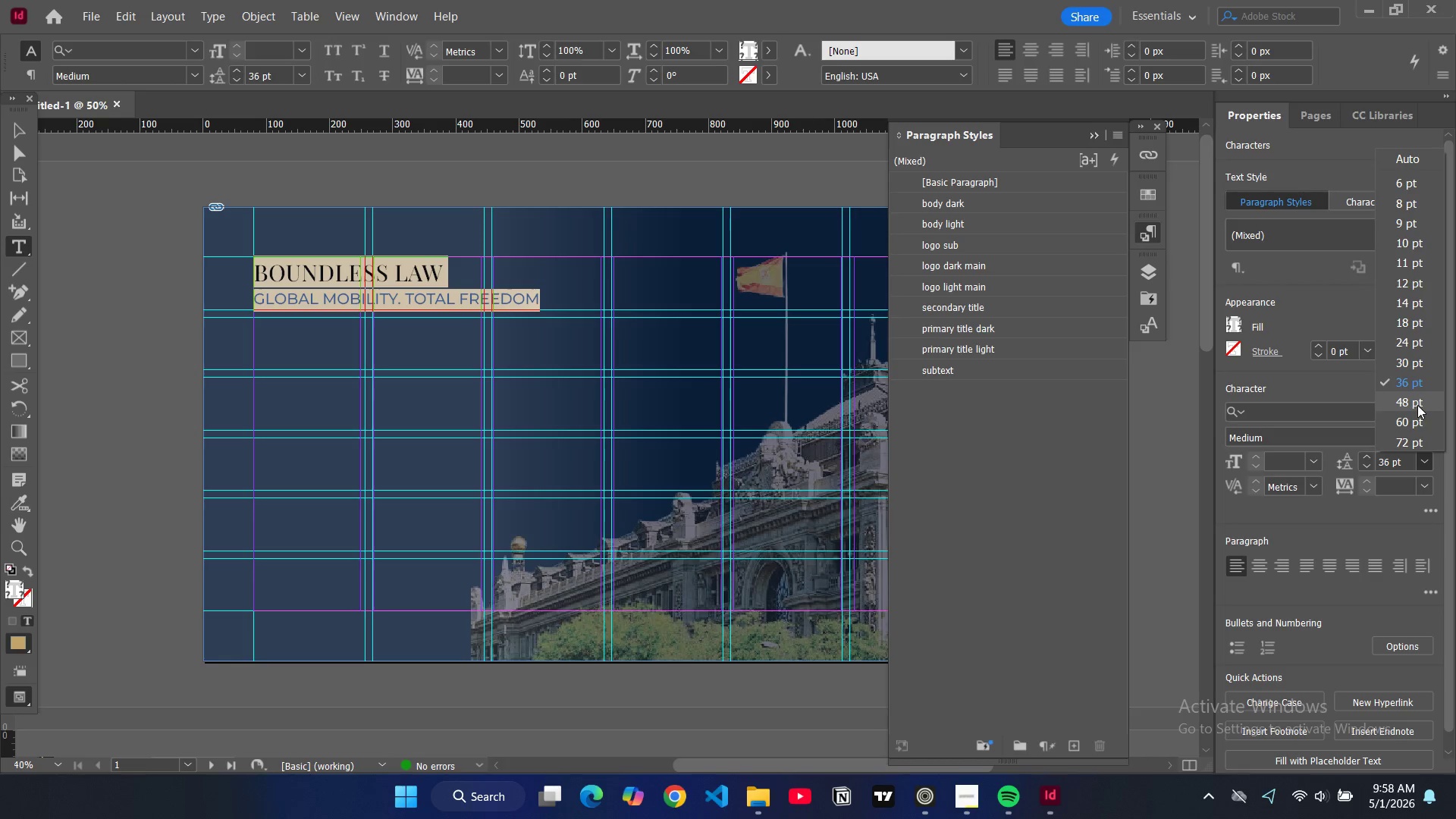 
left_click([1417, 405])
 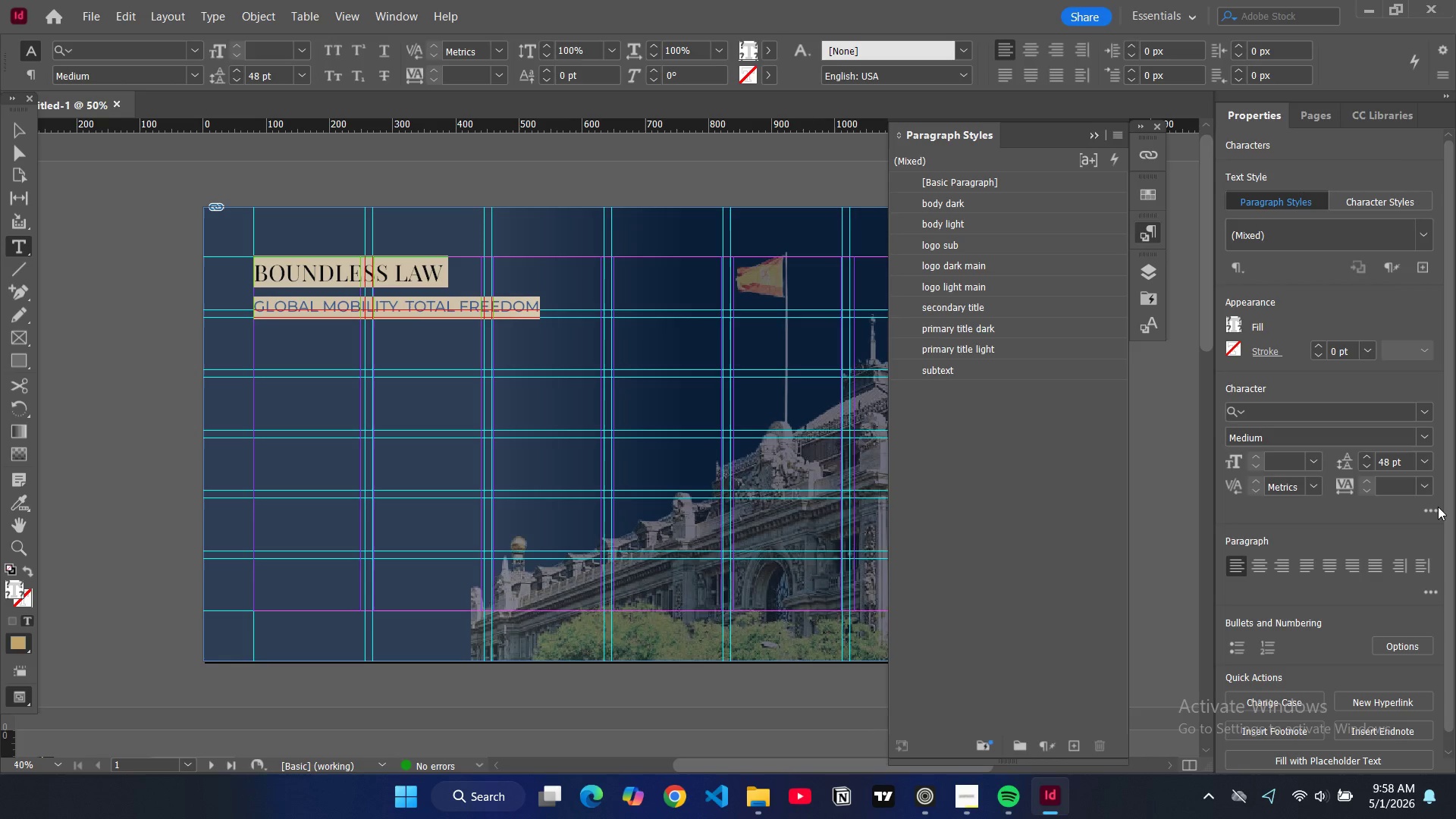 
left_click([1432, 455])
 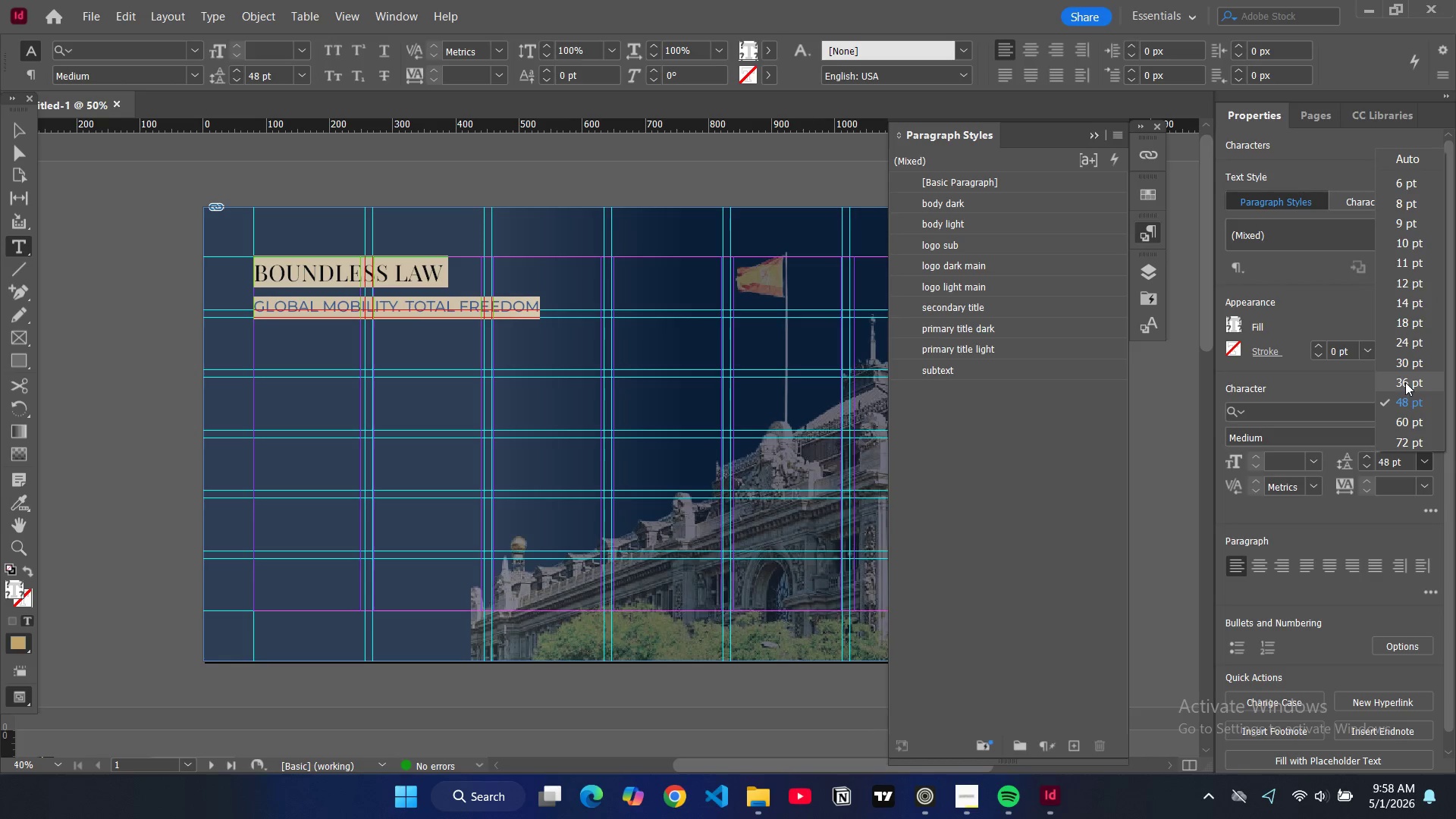 
left_click([1405, 382])
 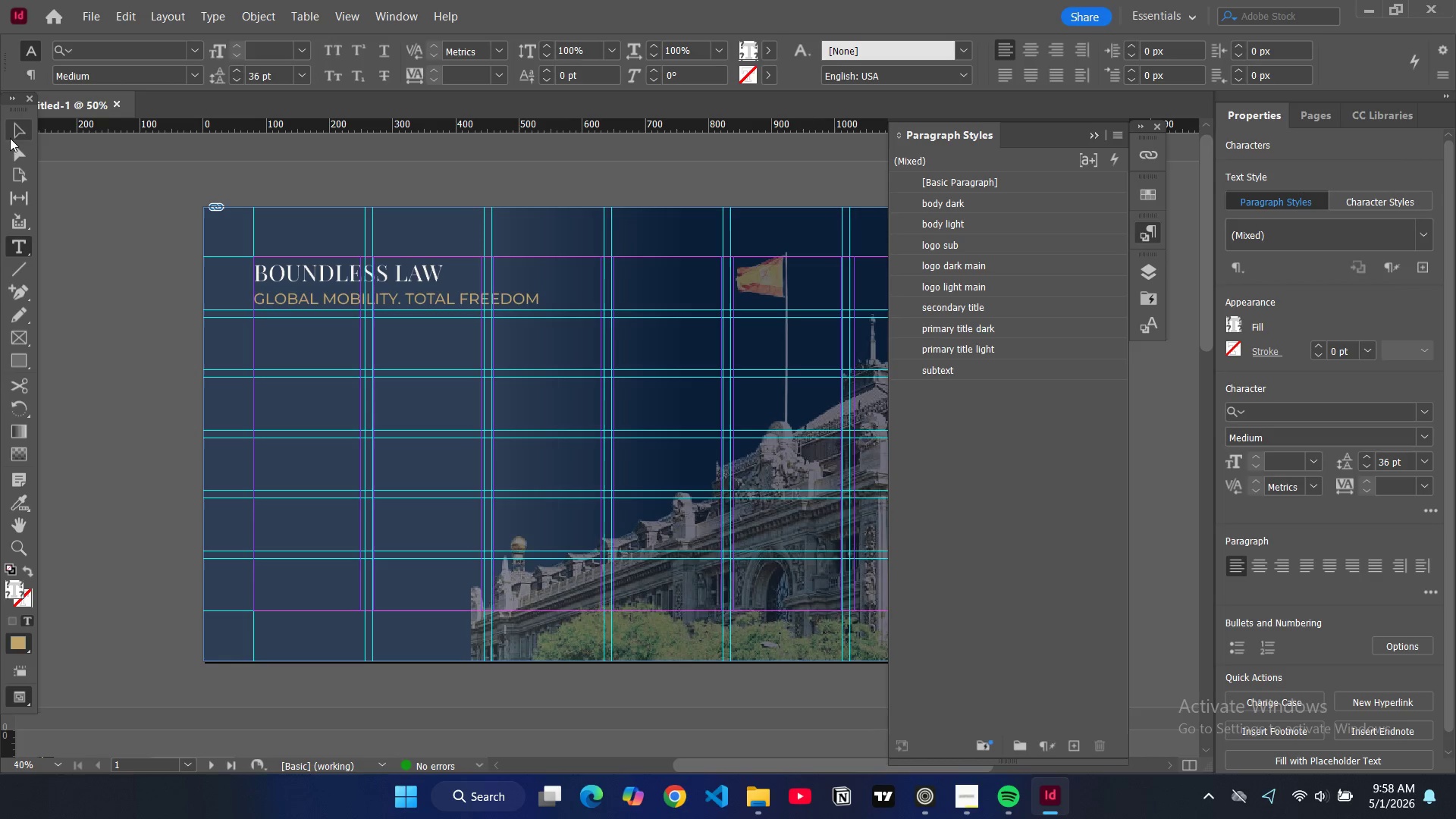 
double_click([129, 250])
 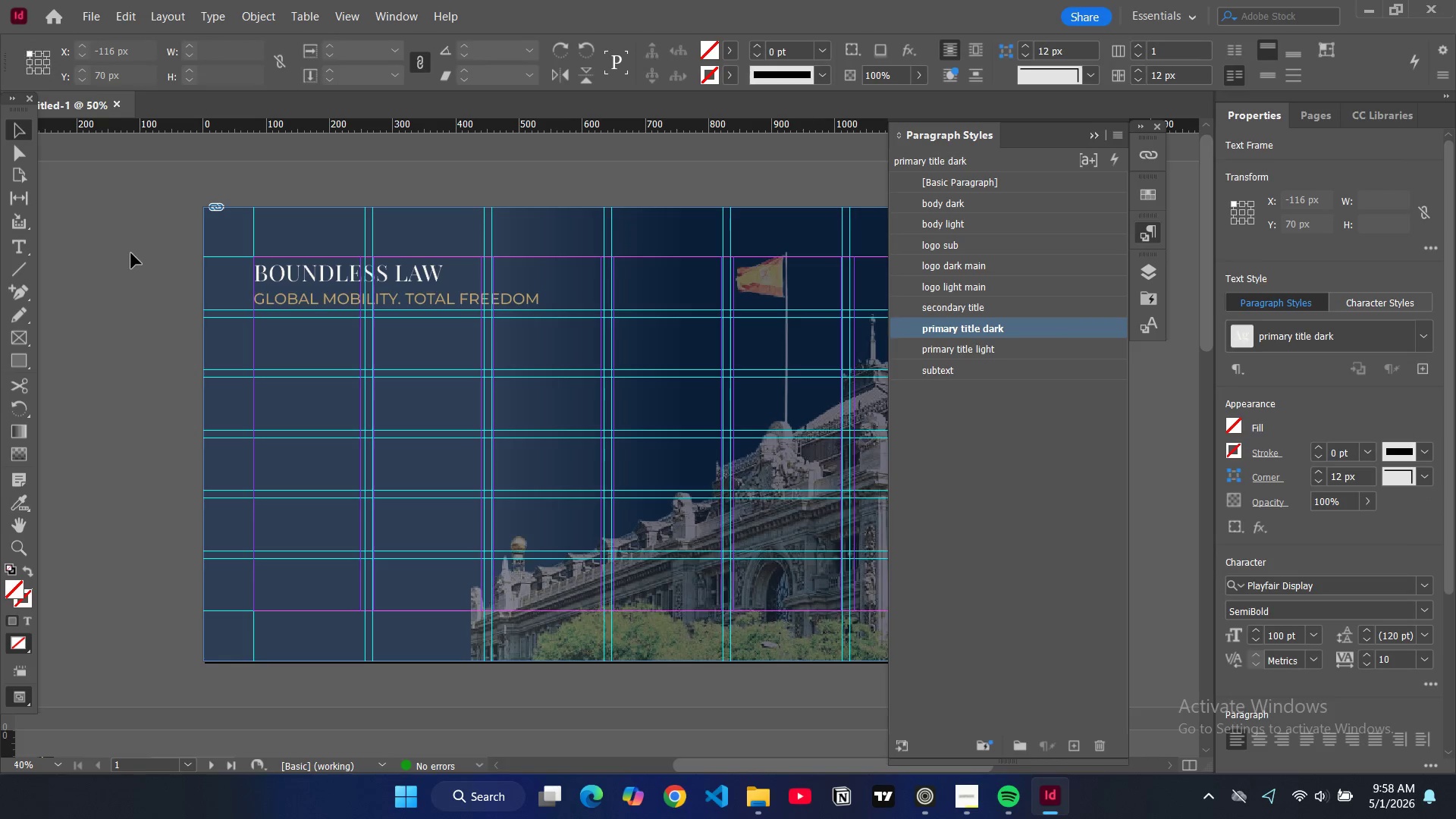 
triple_click([131, 253])
 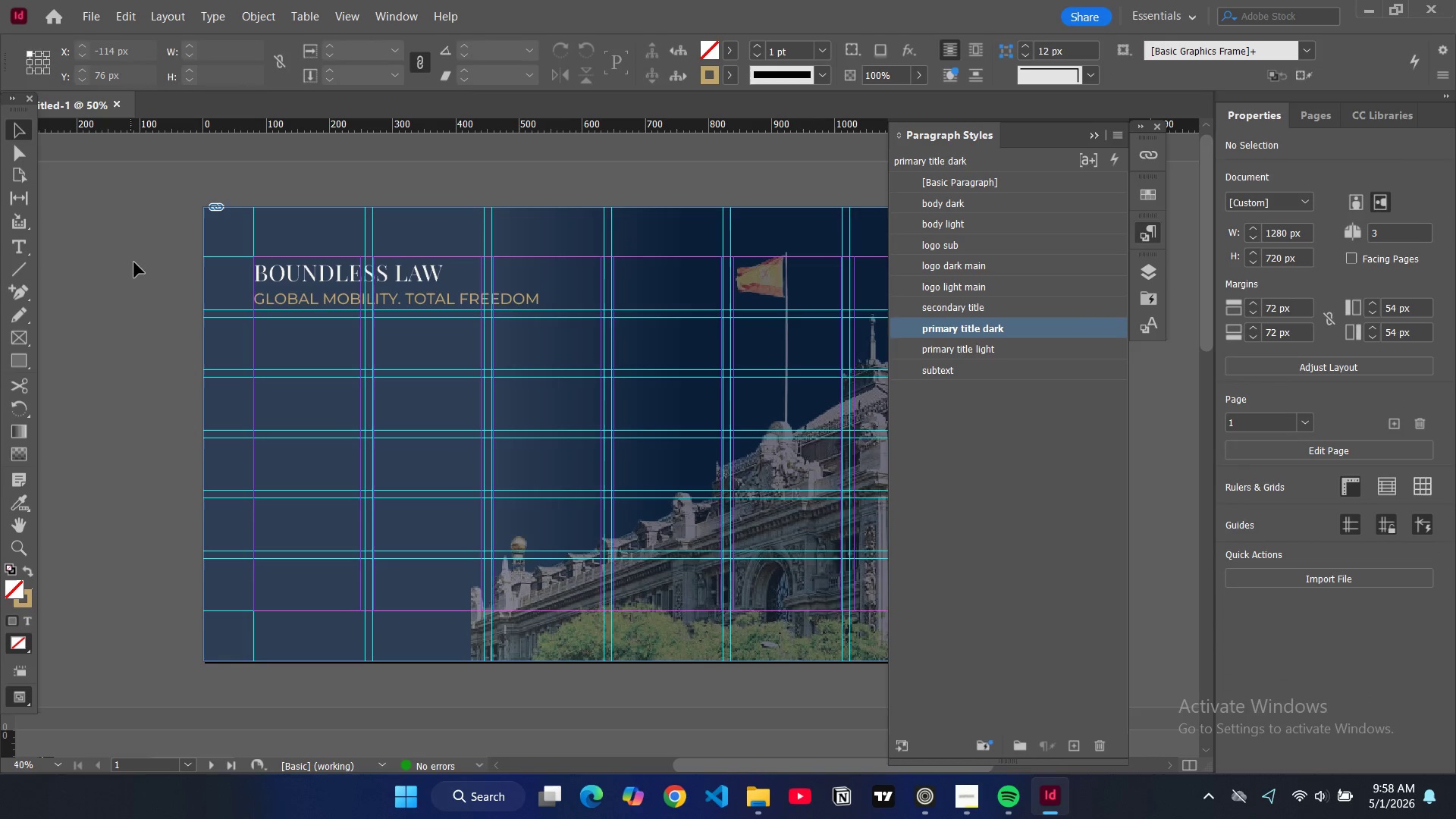 
left_click([134, 262])
 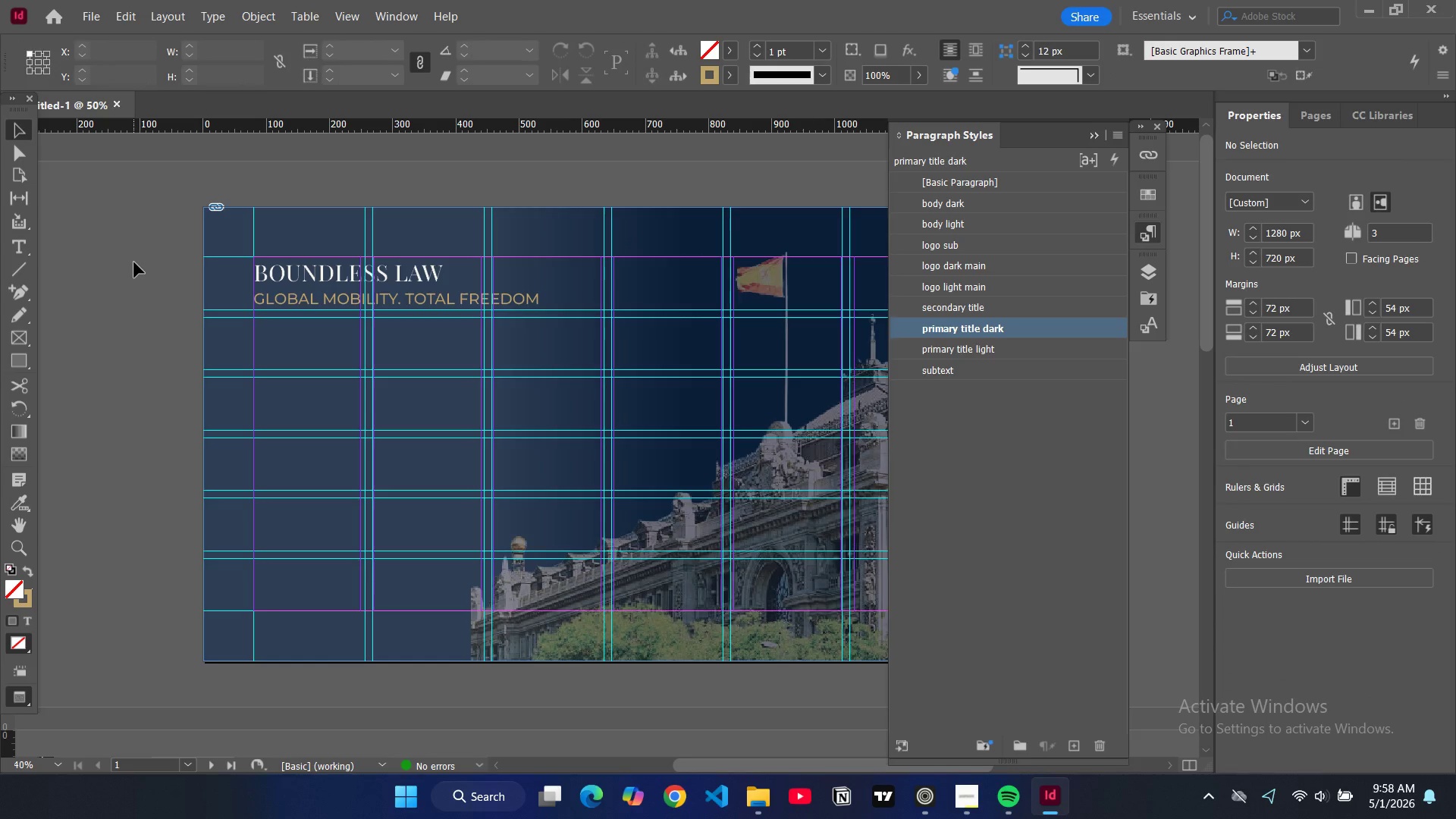 
key(W)
 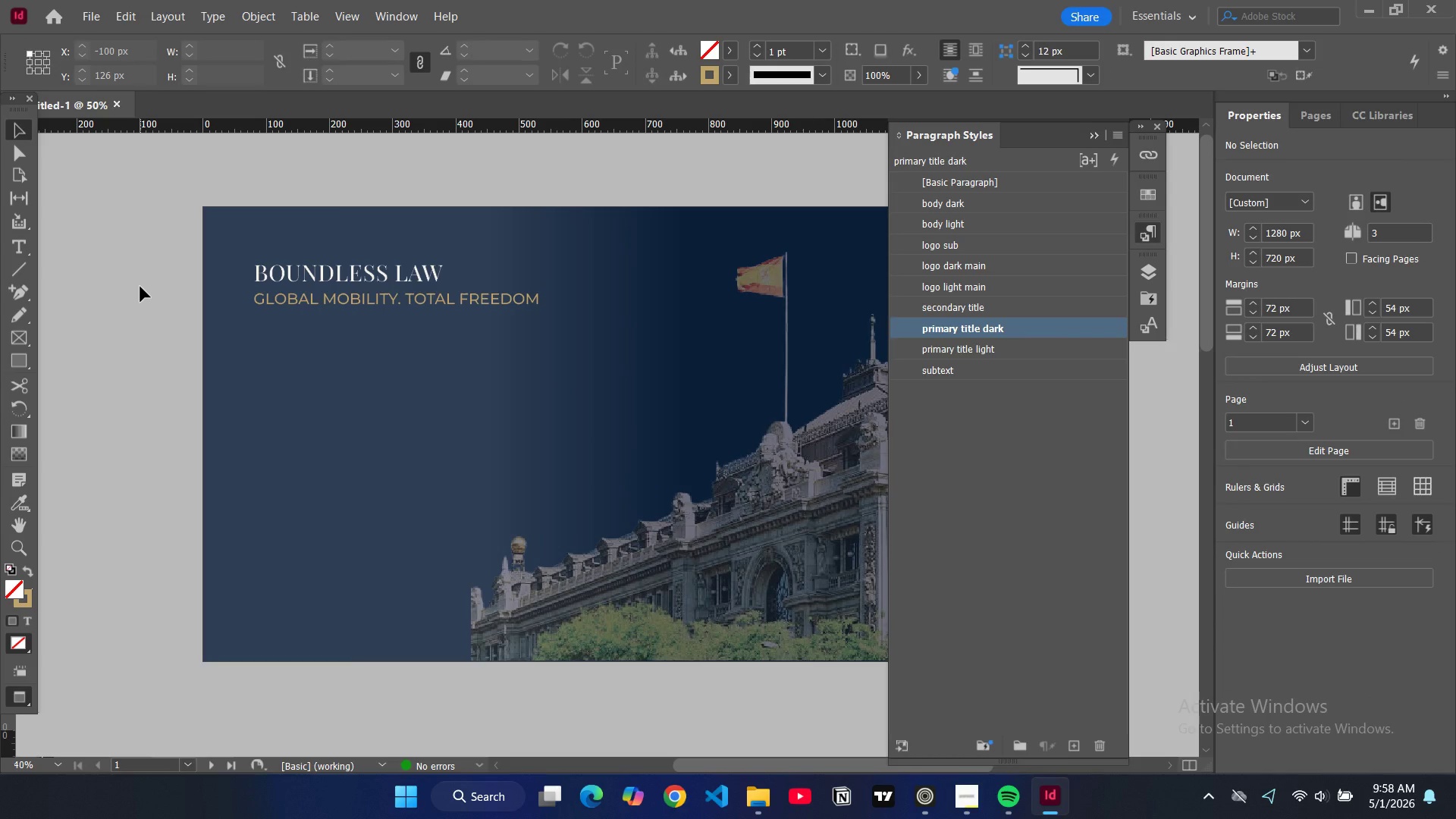 
key(W)
 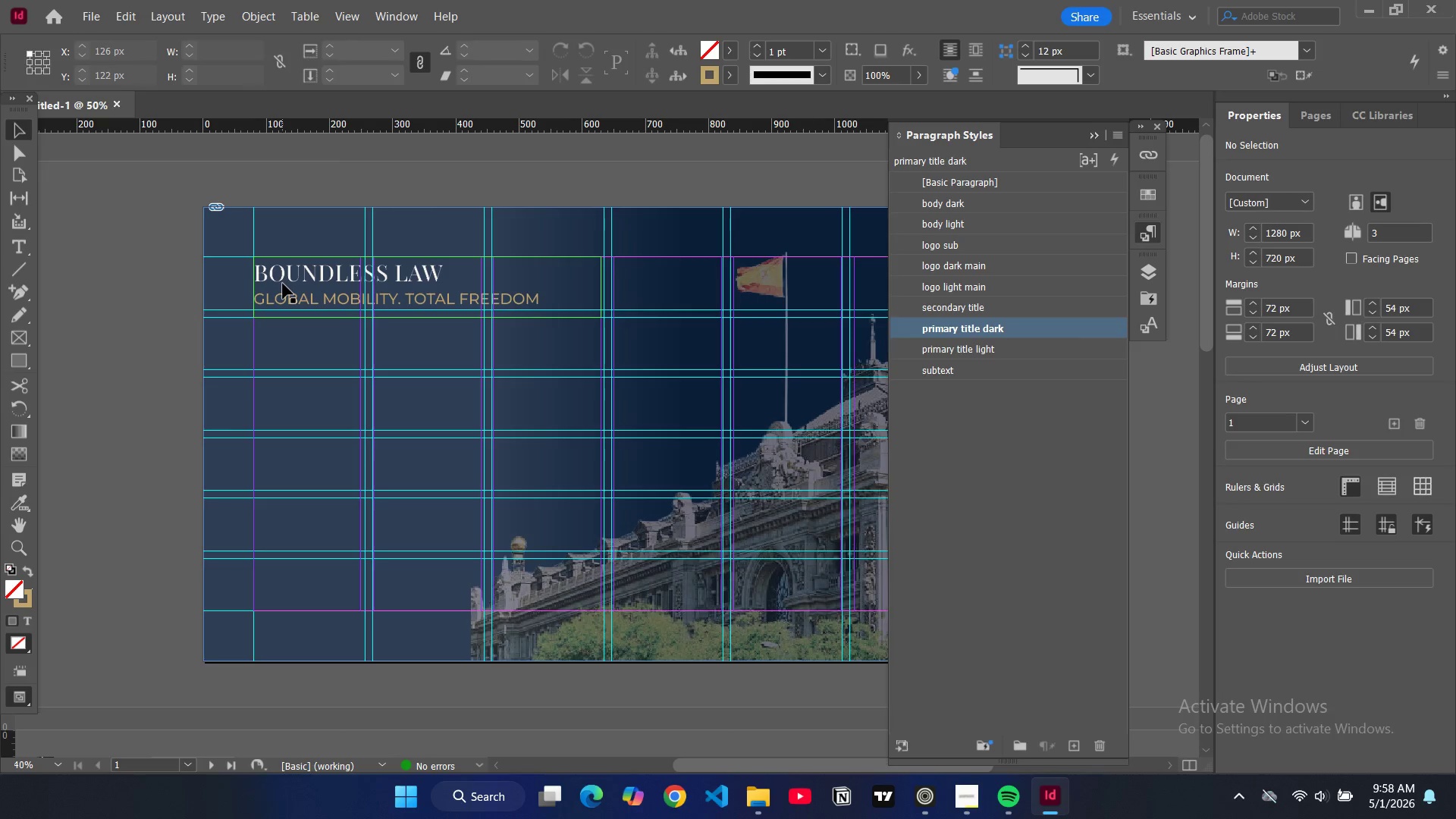 
left_click([283, 284])
 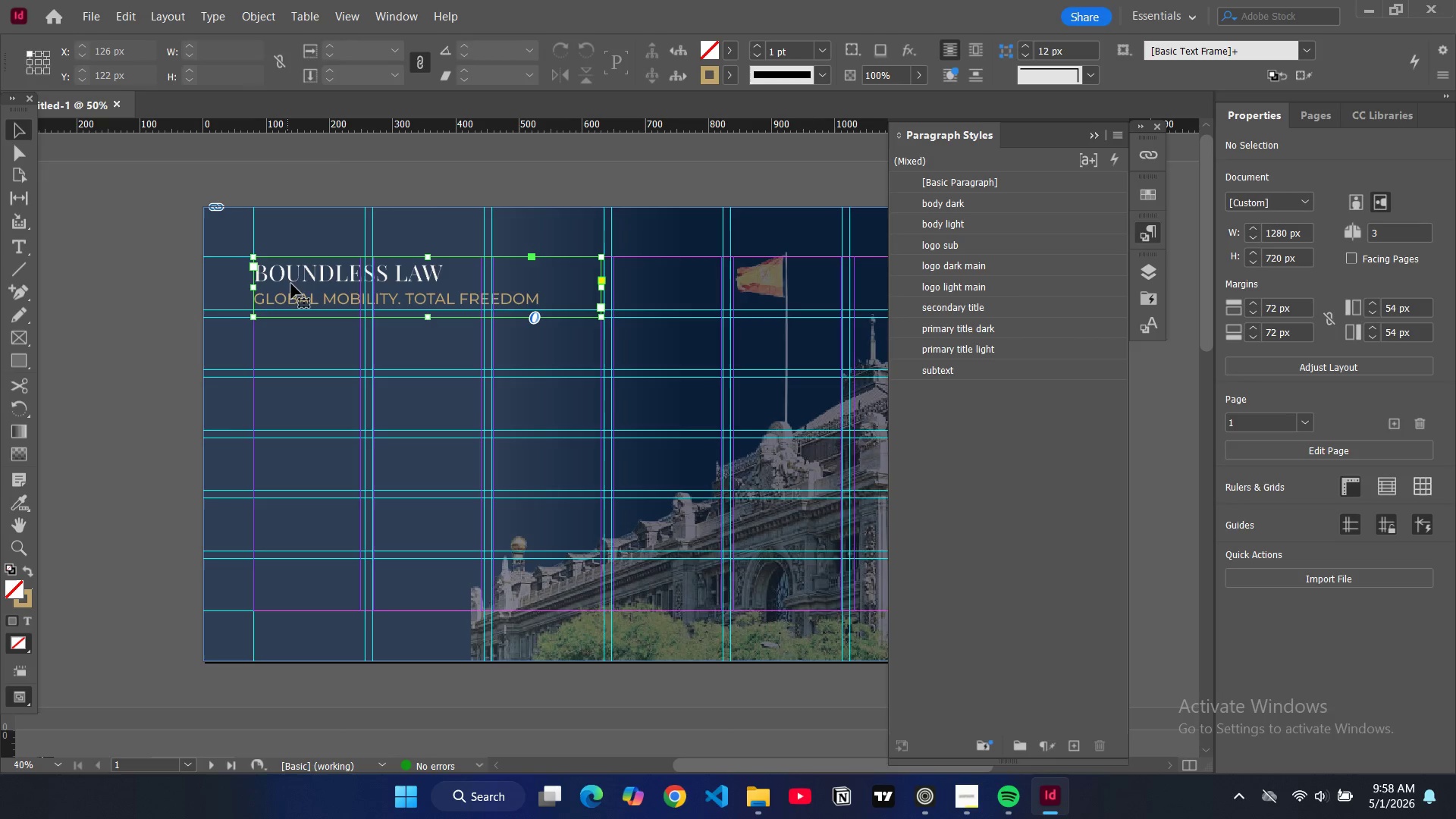 
left_click_drag(start_coordinate=[291, 284], to_coordinate=[307, 284])
 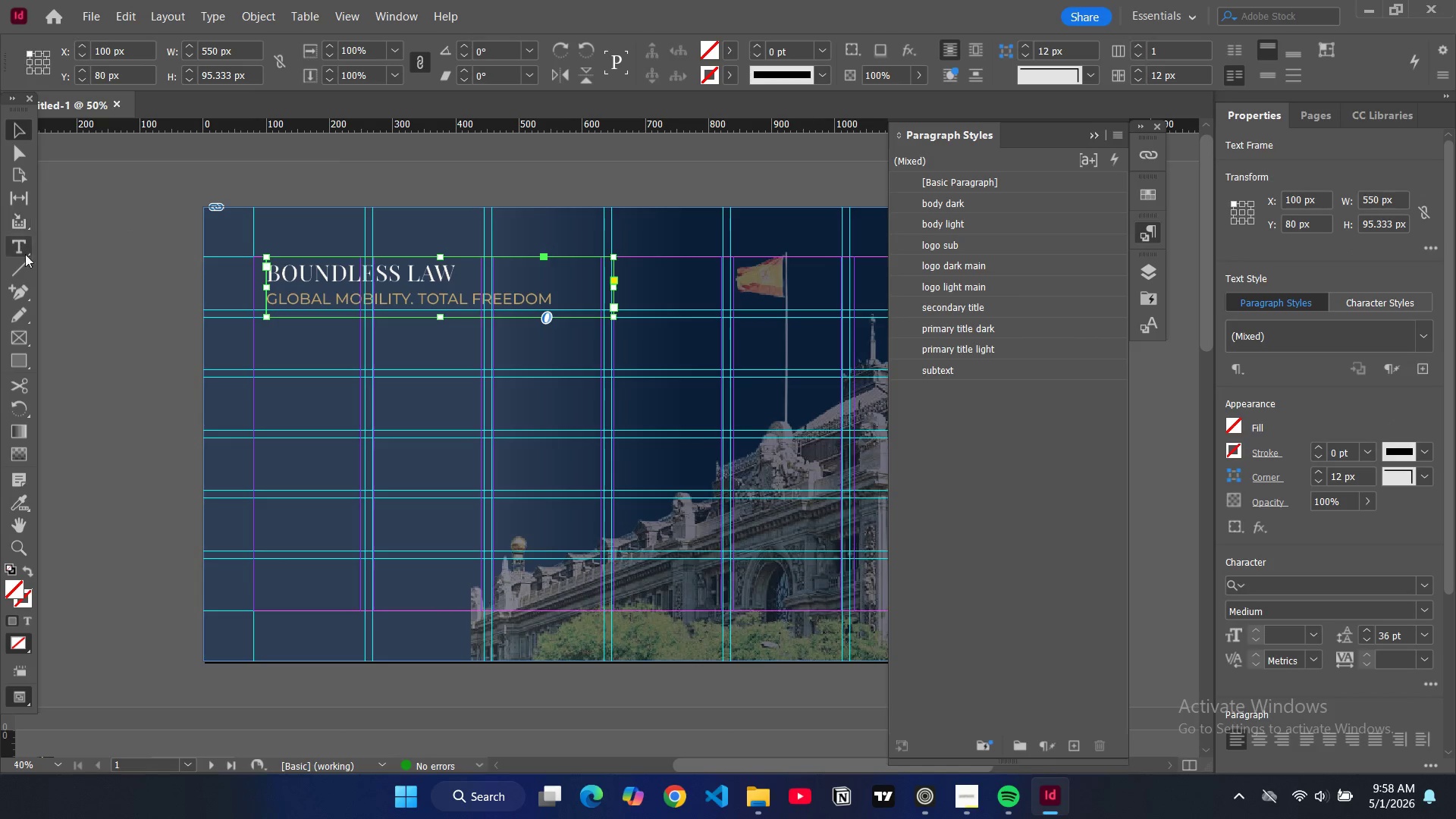 
left_click([17, 268])
 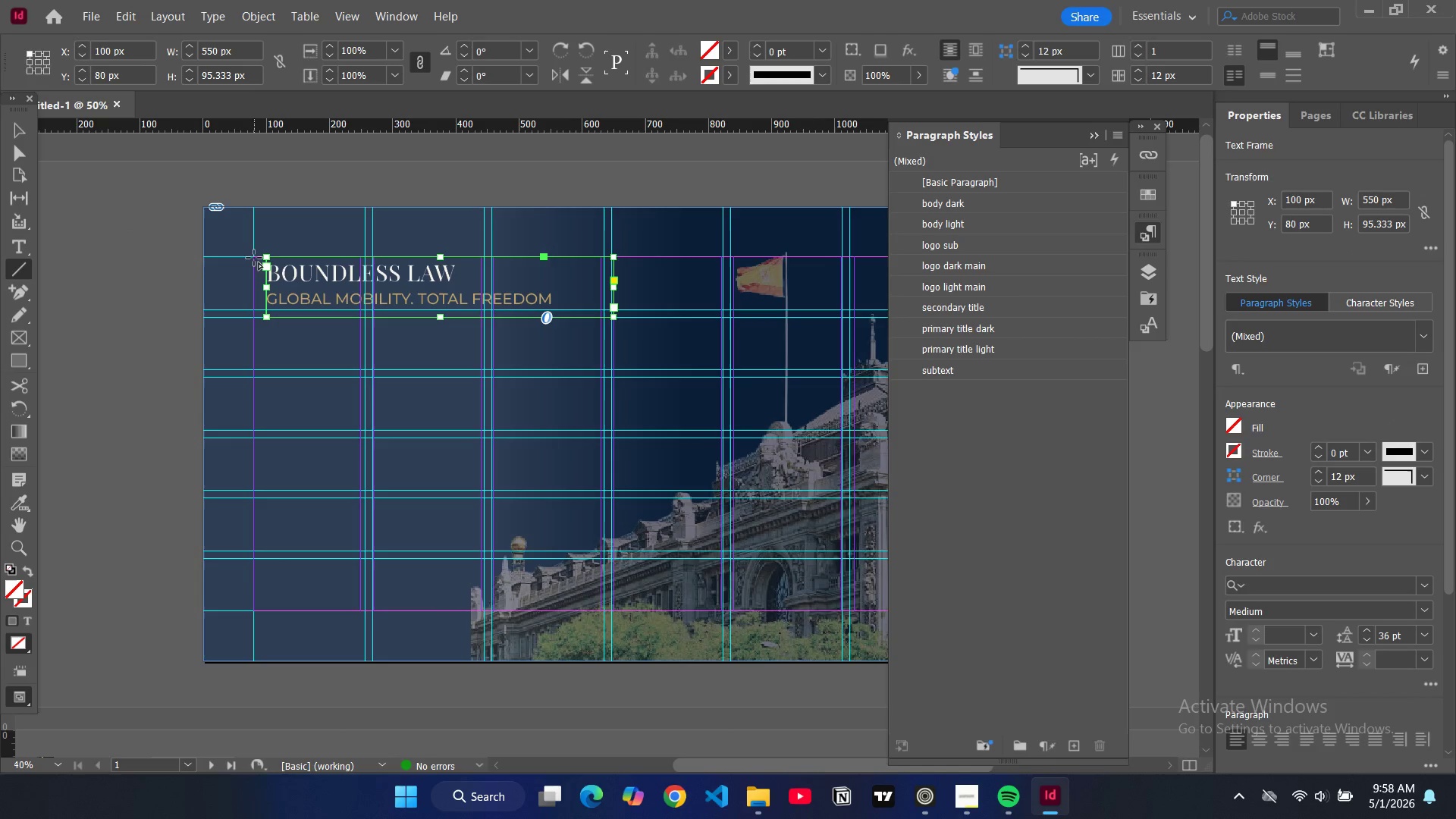 
left_click_drag(start_coordinate=[253, 258], to_coordinate=[256, 319])
 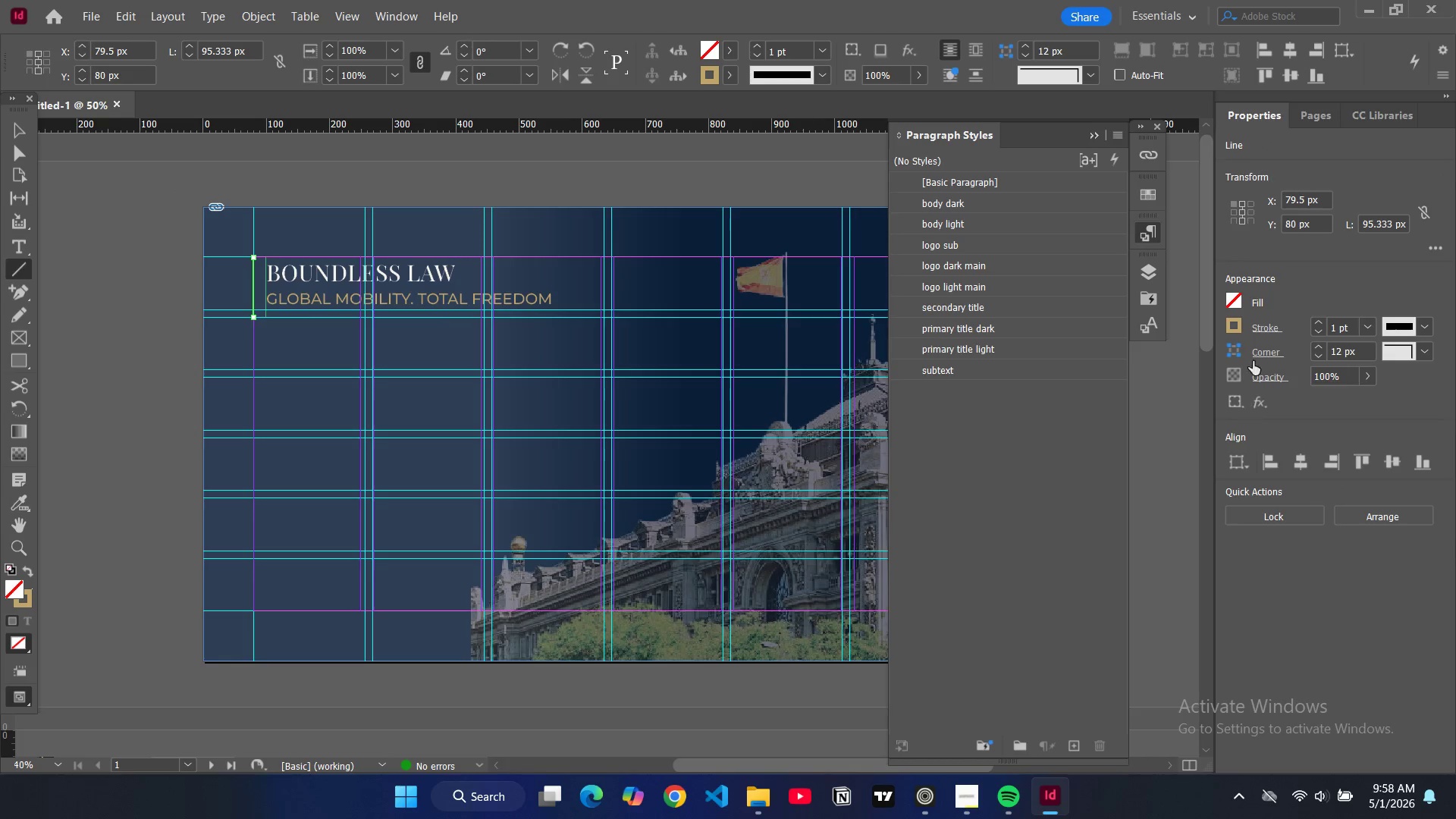 
mouse_move([1216, 325])
 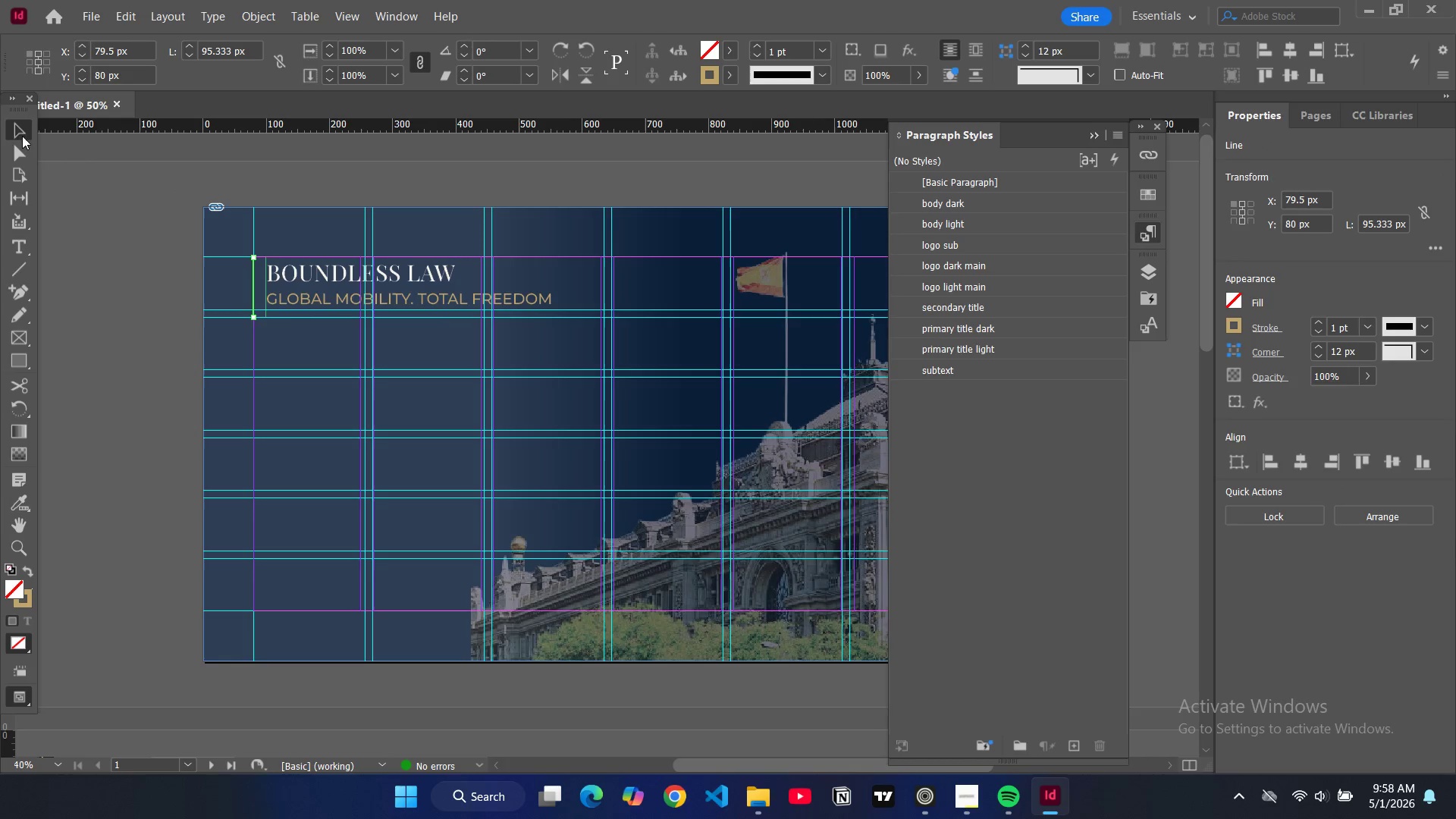 
double_click([102, 258])
 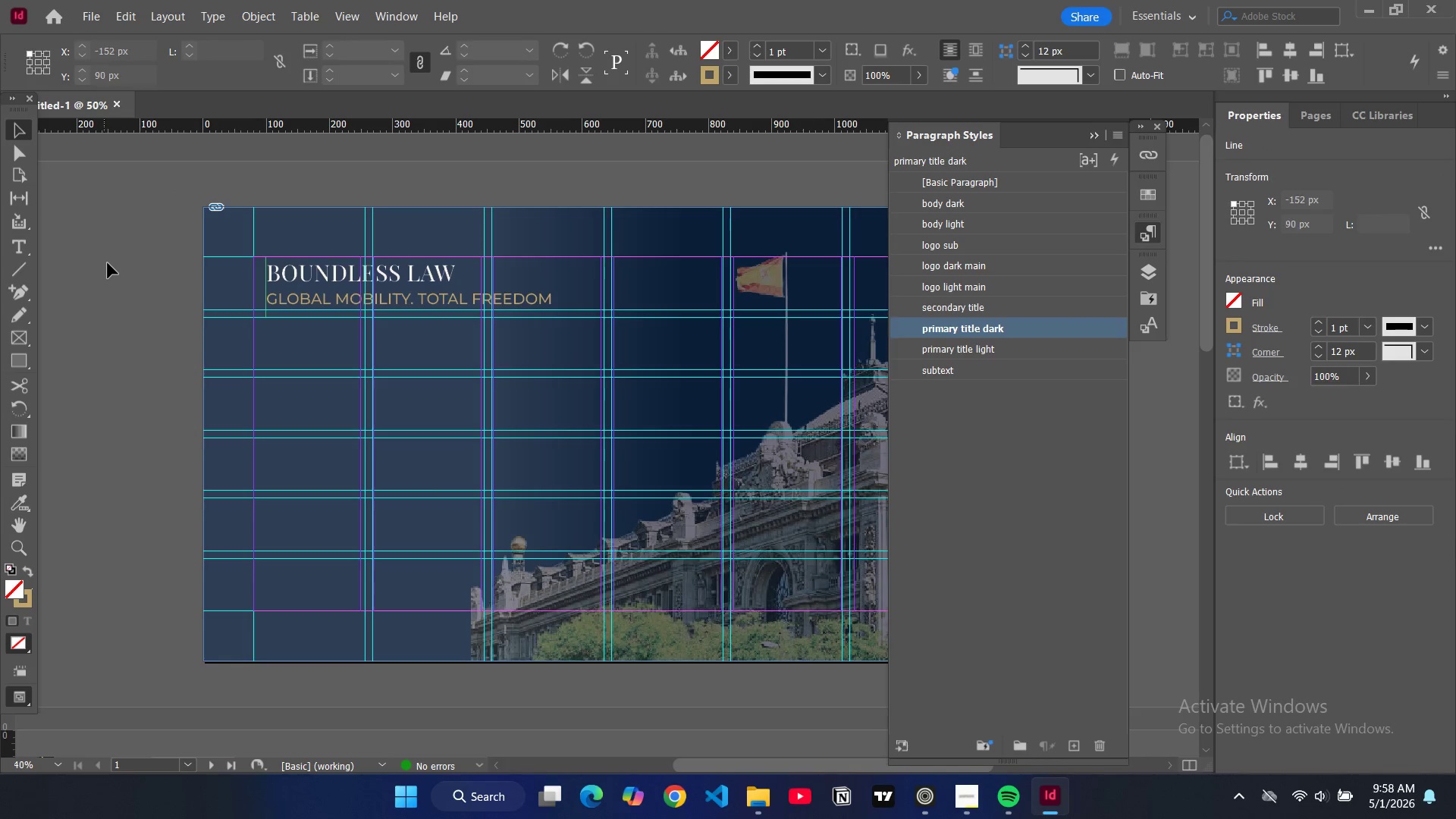 
triple_click([108, 263])
 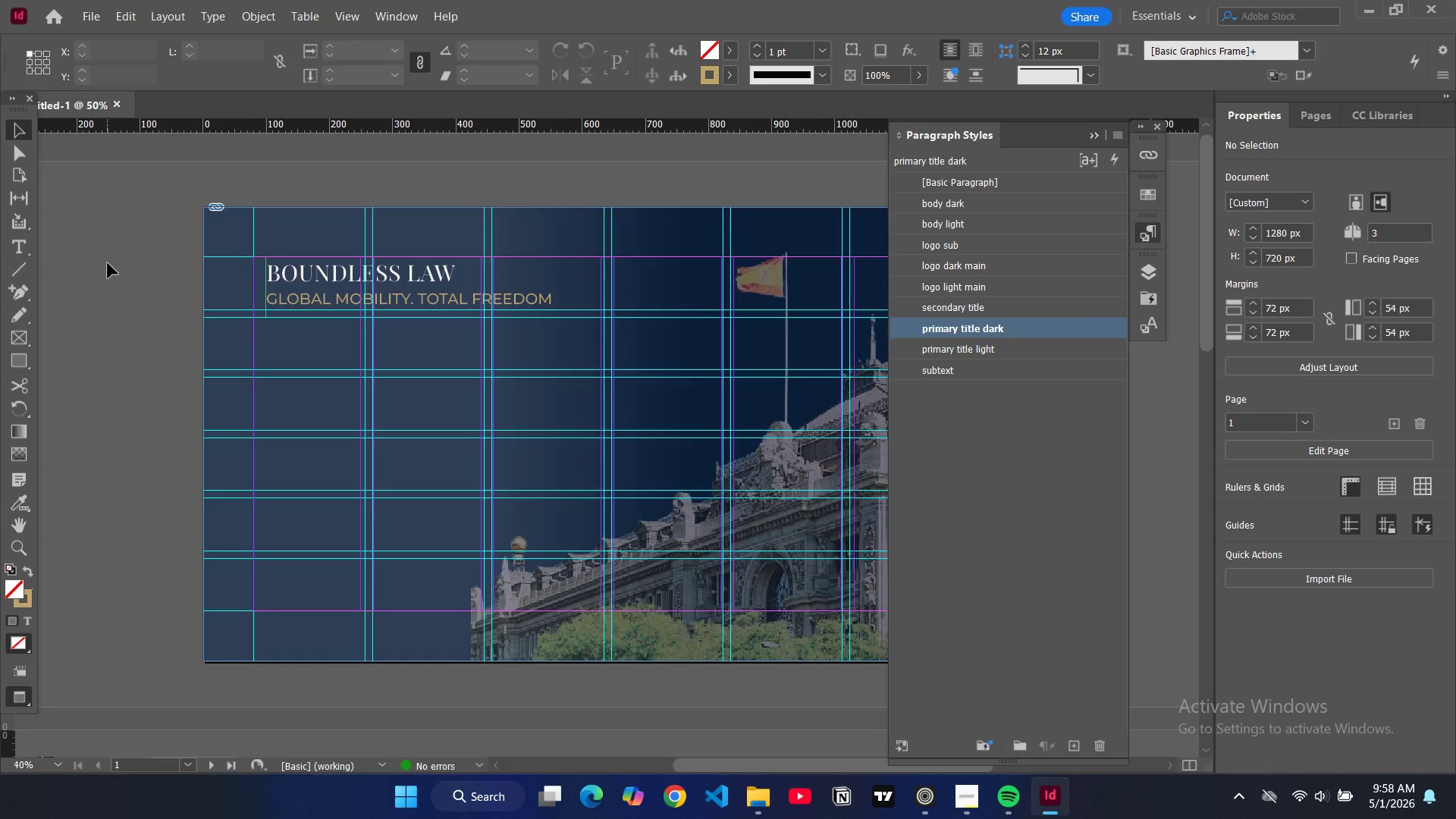 
key(W)
 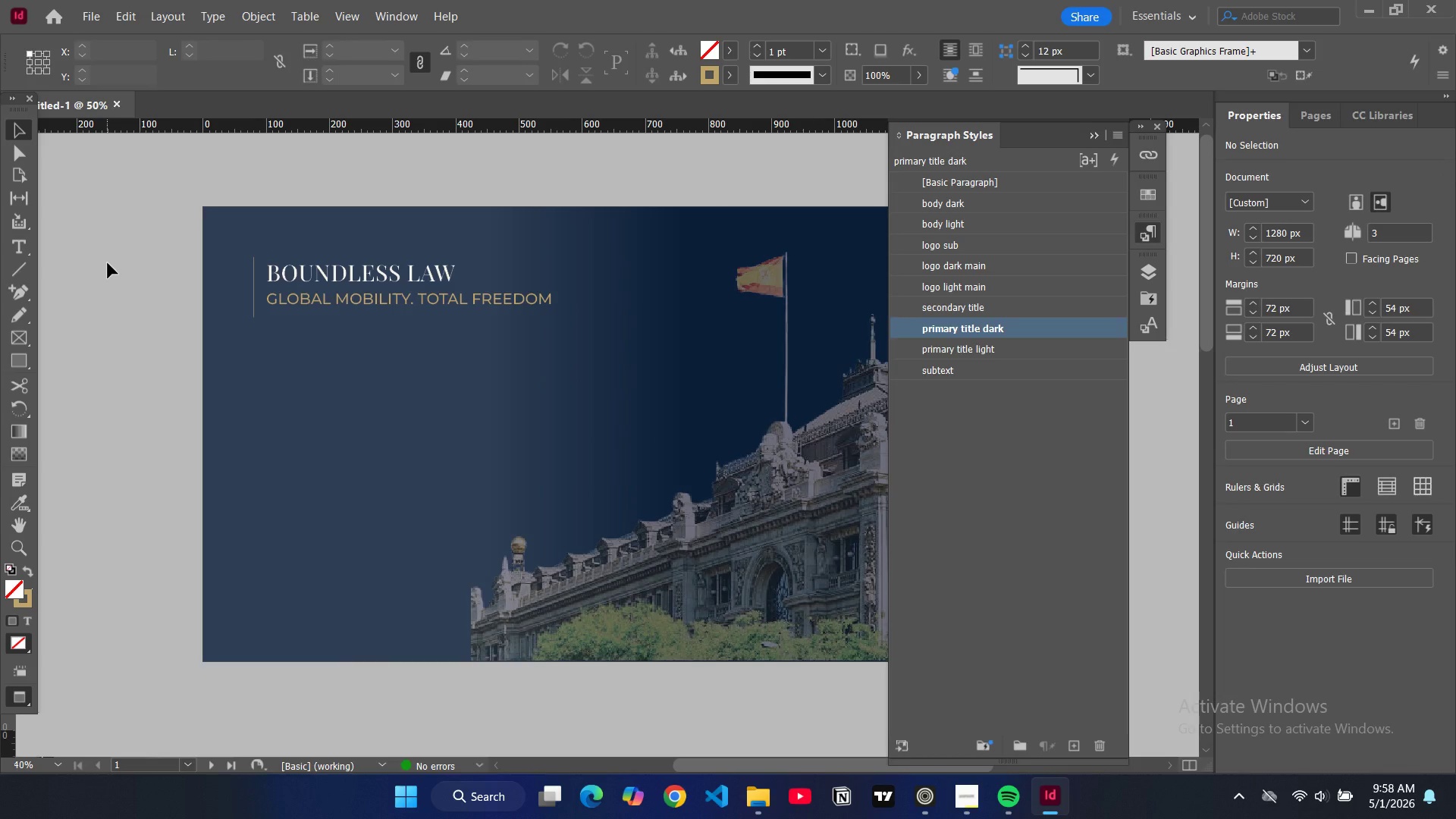 
key(W)
 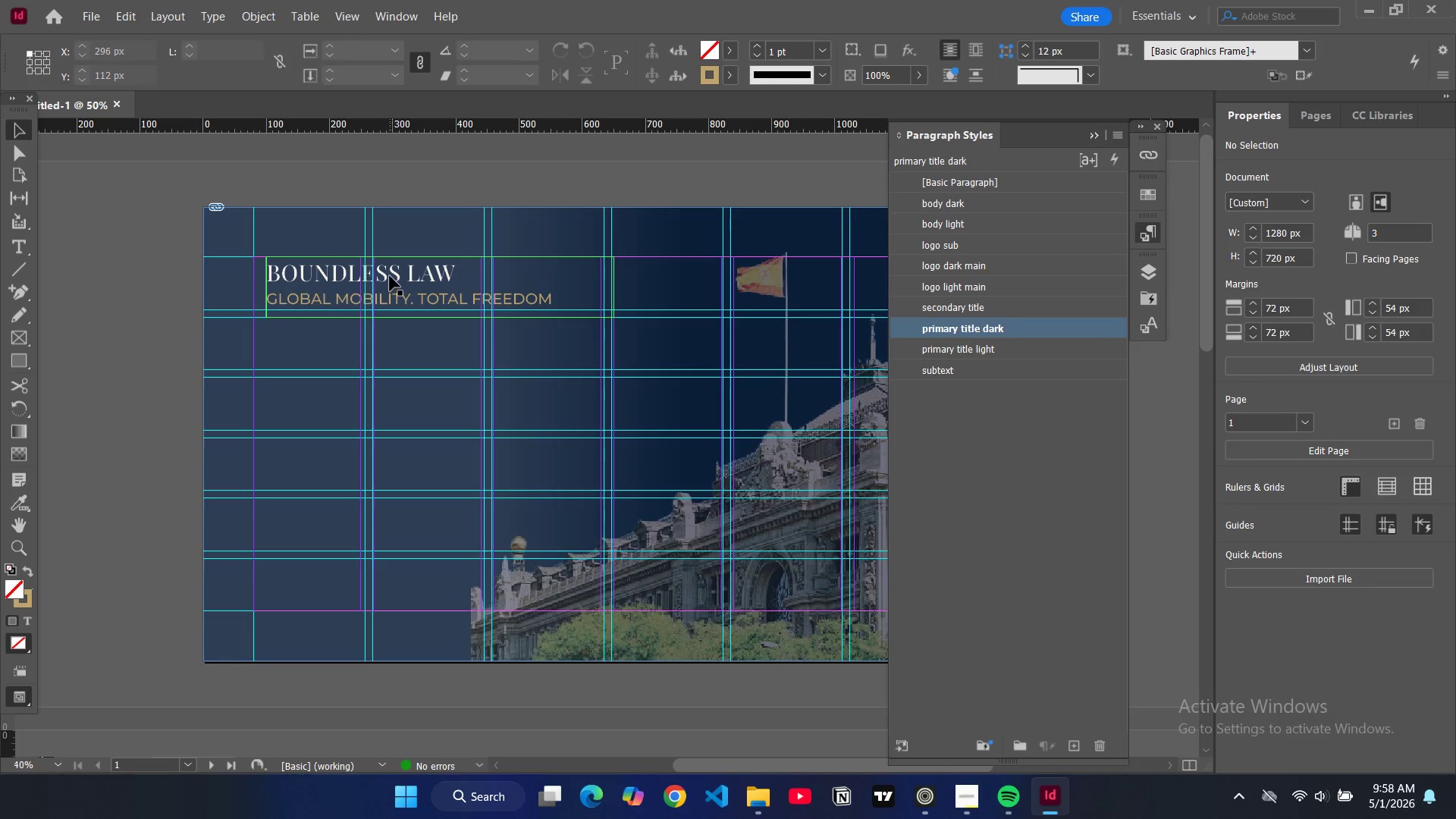 
double_click([390, 276])
 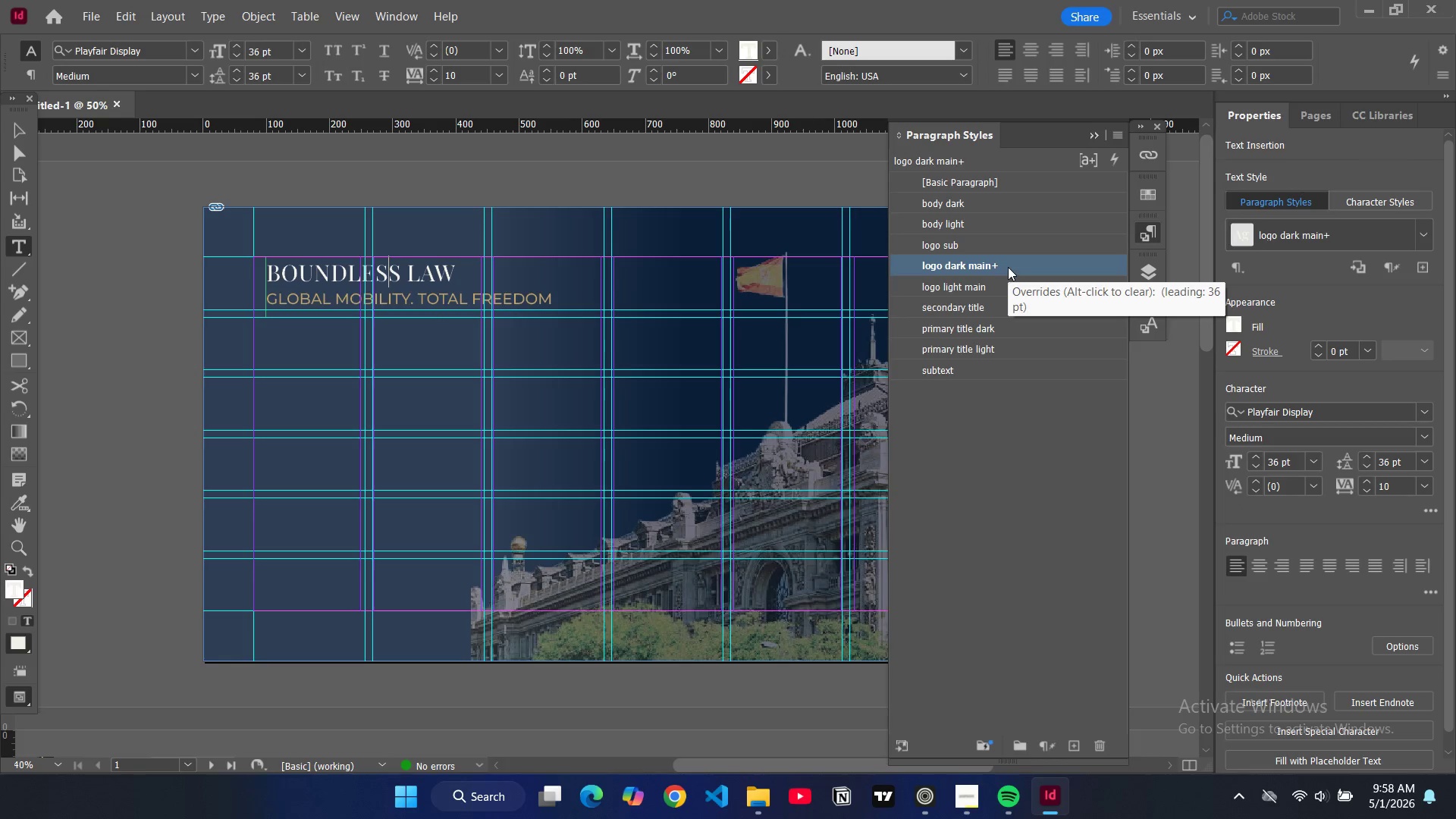 
left_click([1008, 267])
 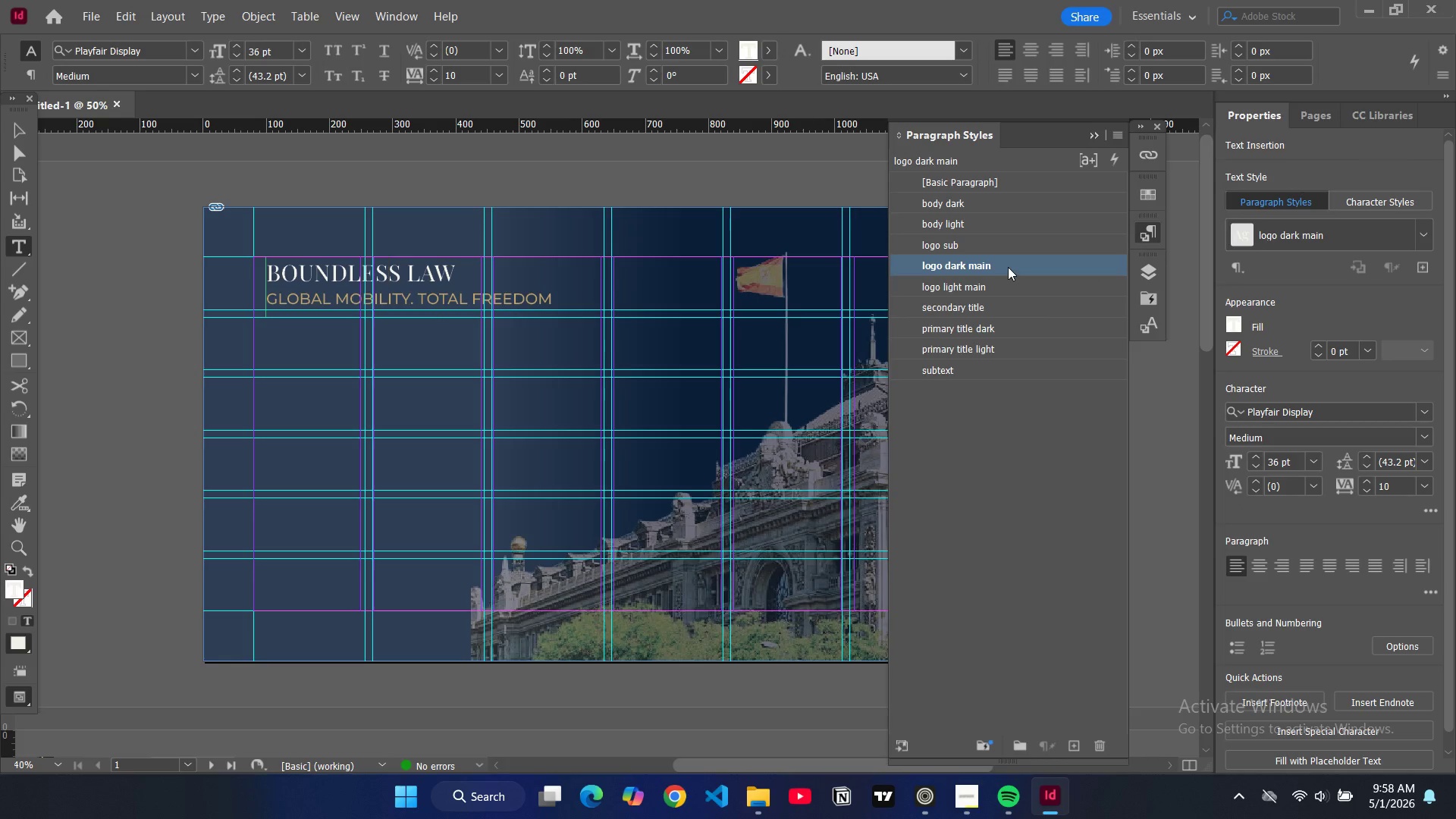 
double_click([1008, 267])
 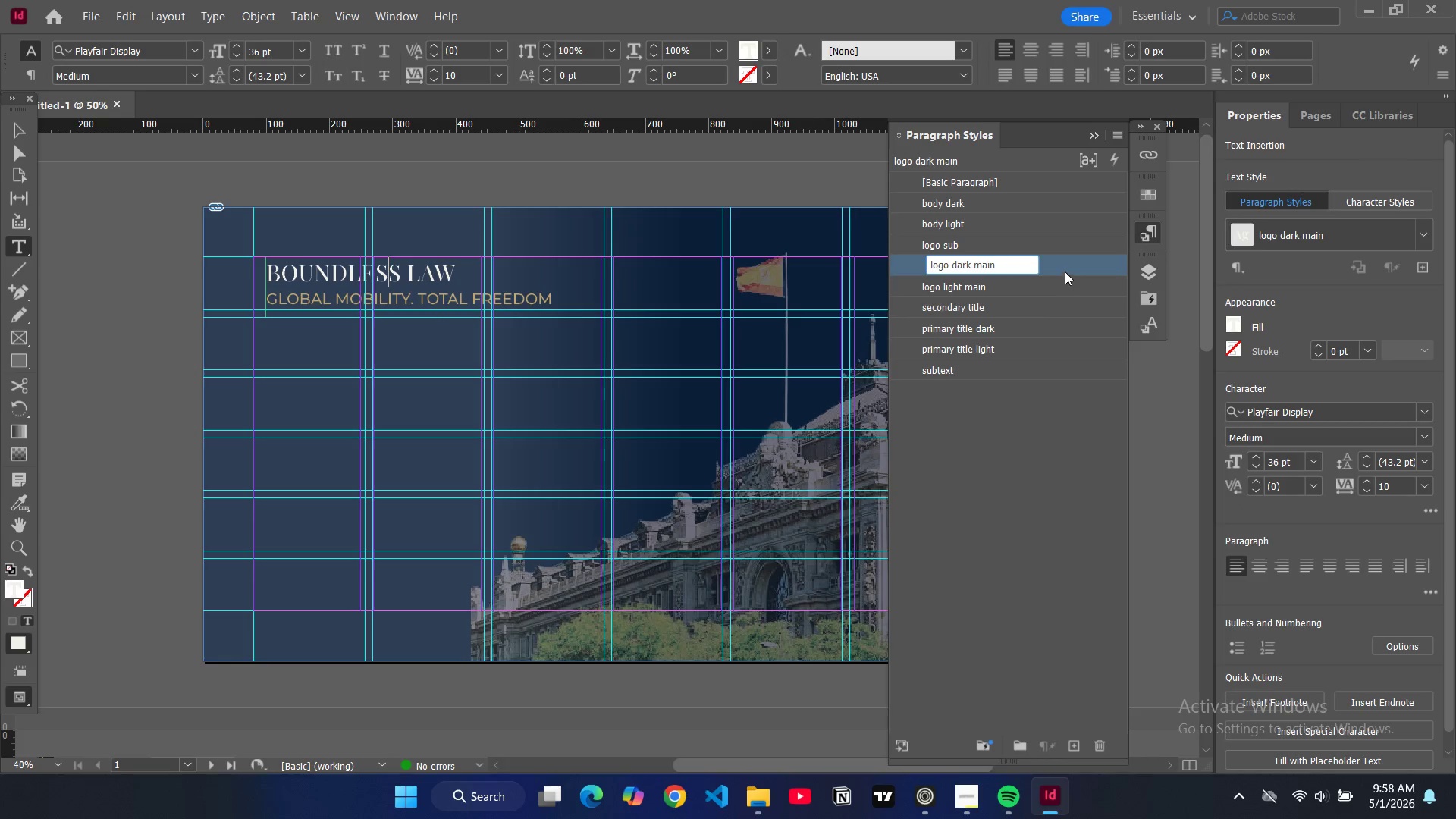 
double_click([1065, 271])
 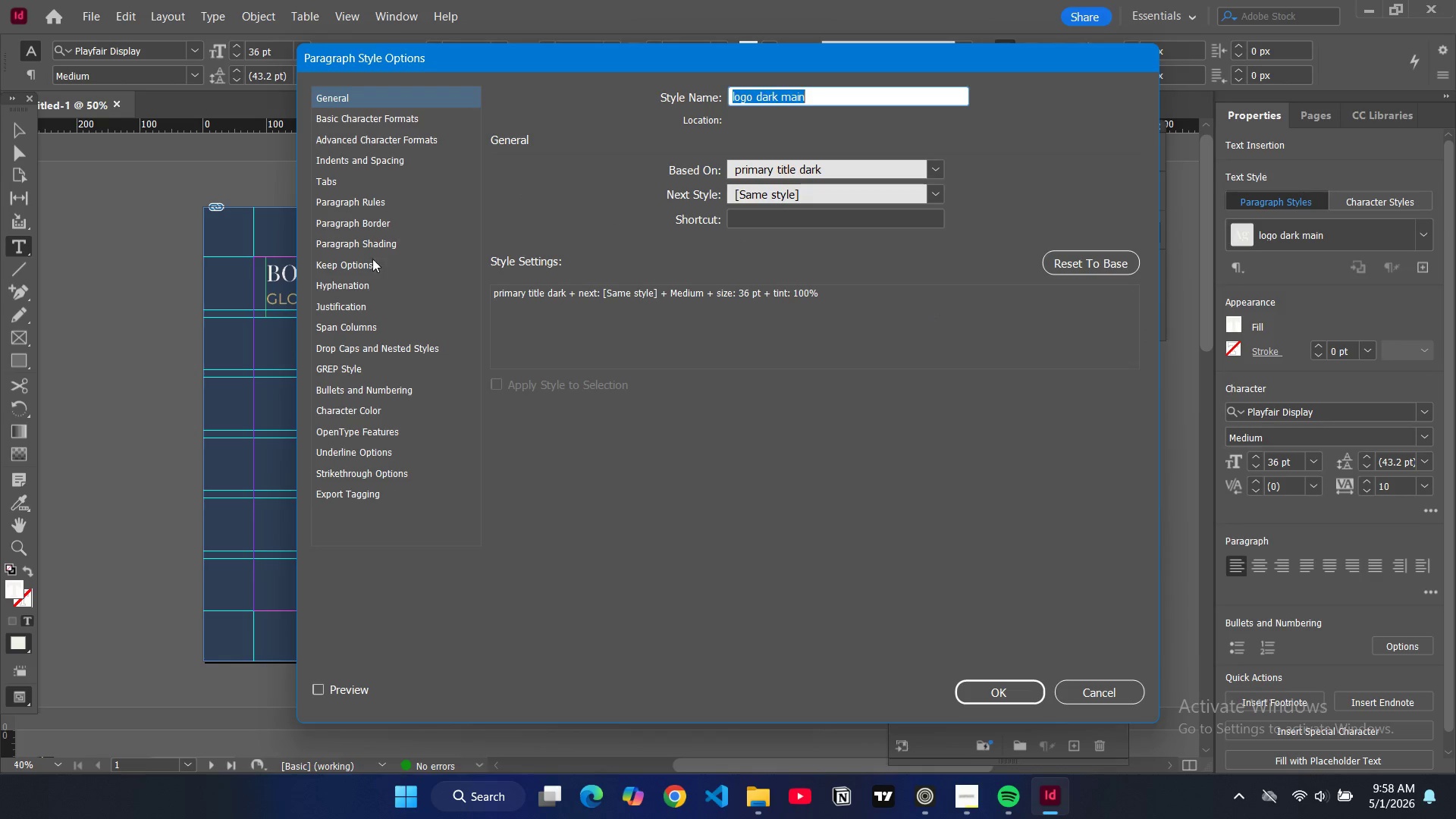 
left_click([371, 112])
 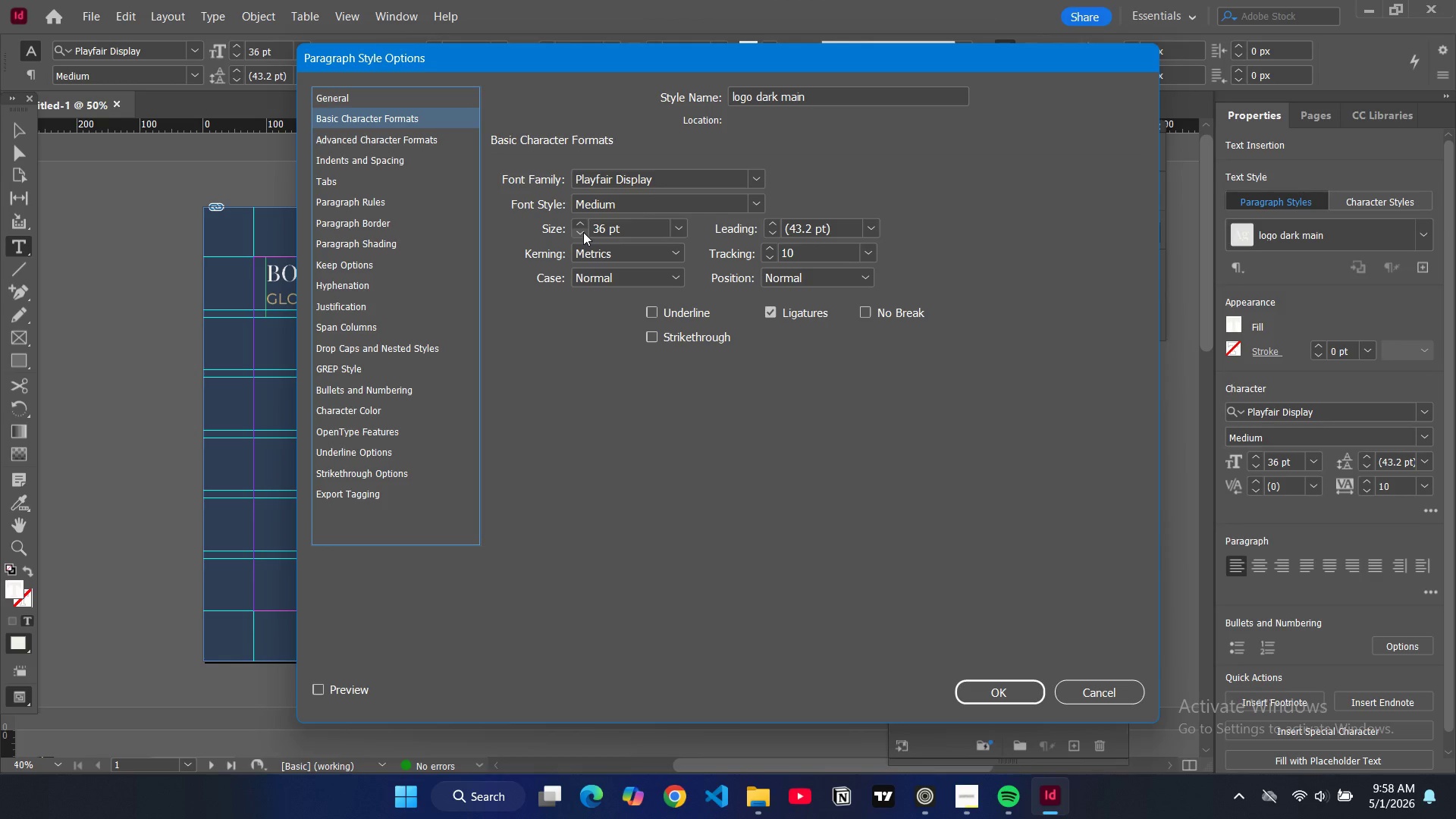 
double_click([582, 233])
 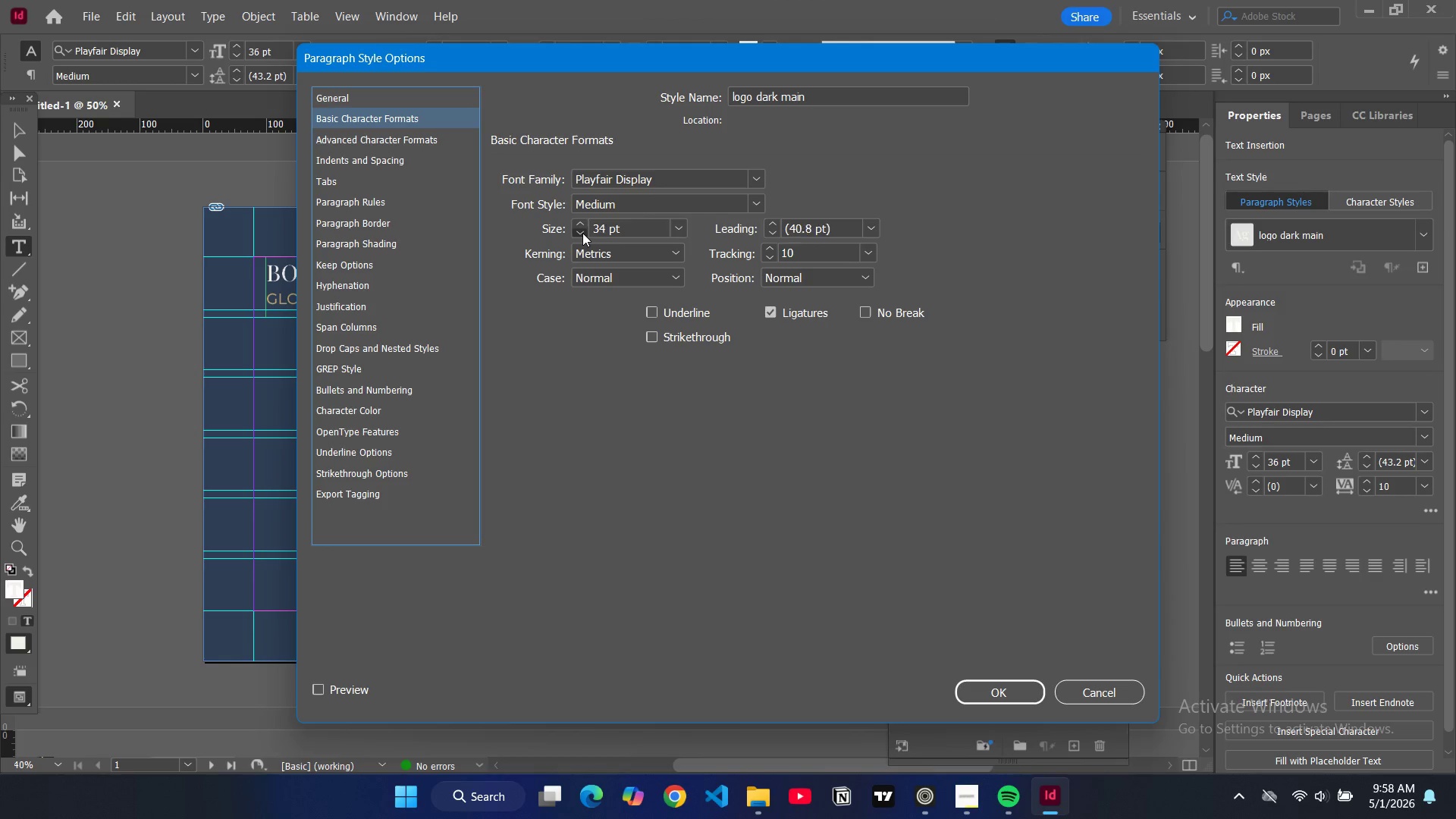 
triple_click([582, 233])
 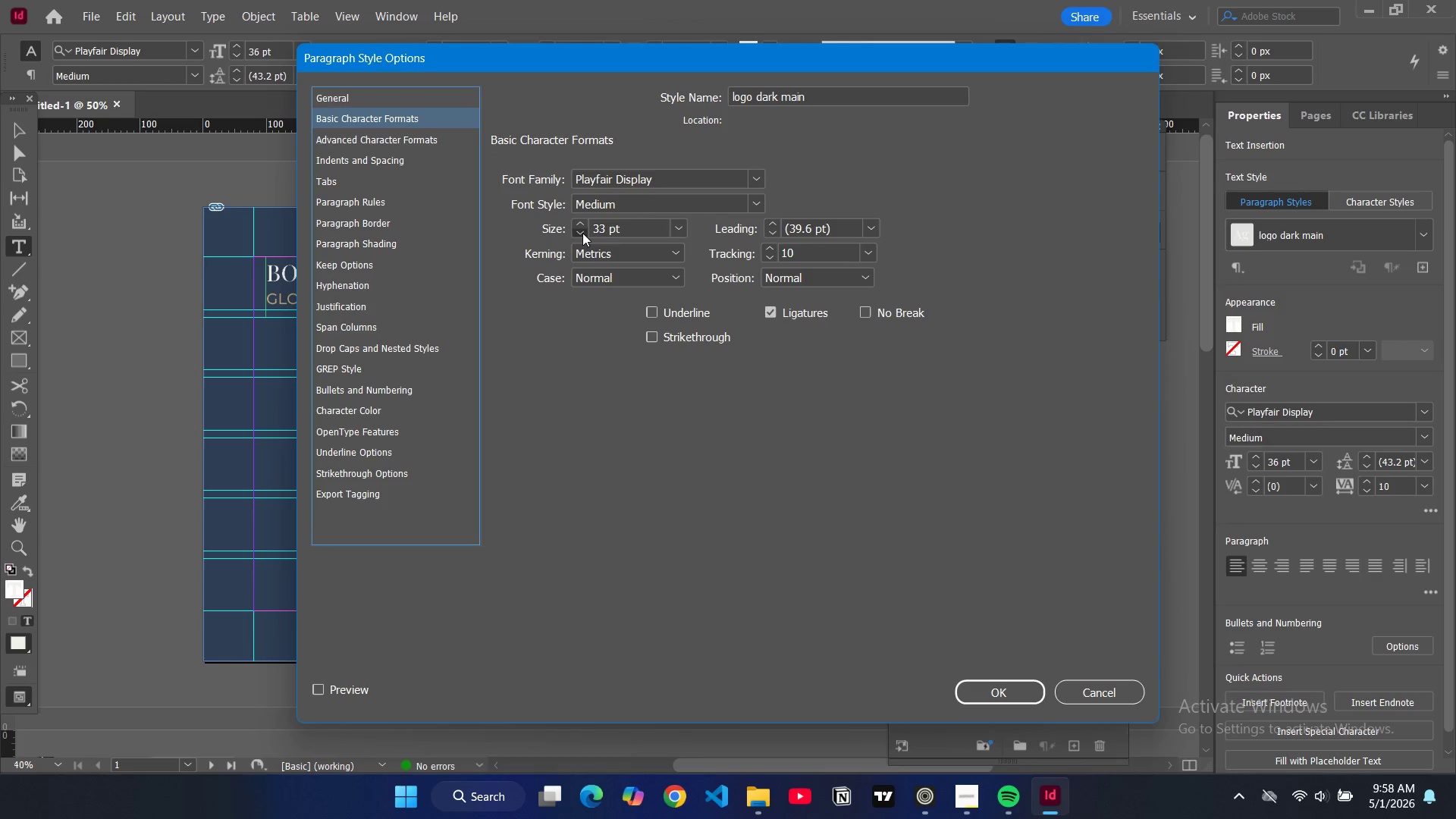 
triple_click([582, 233])
 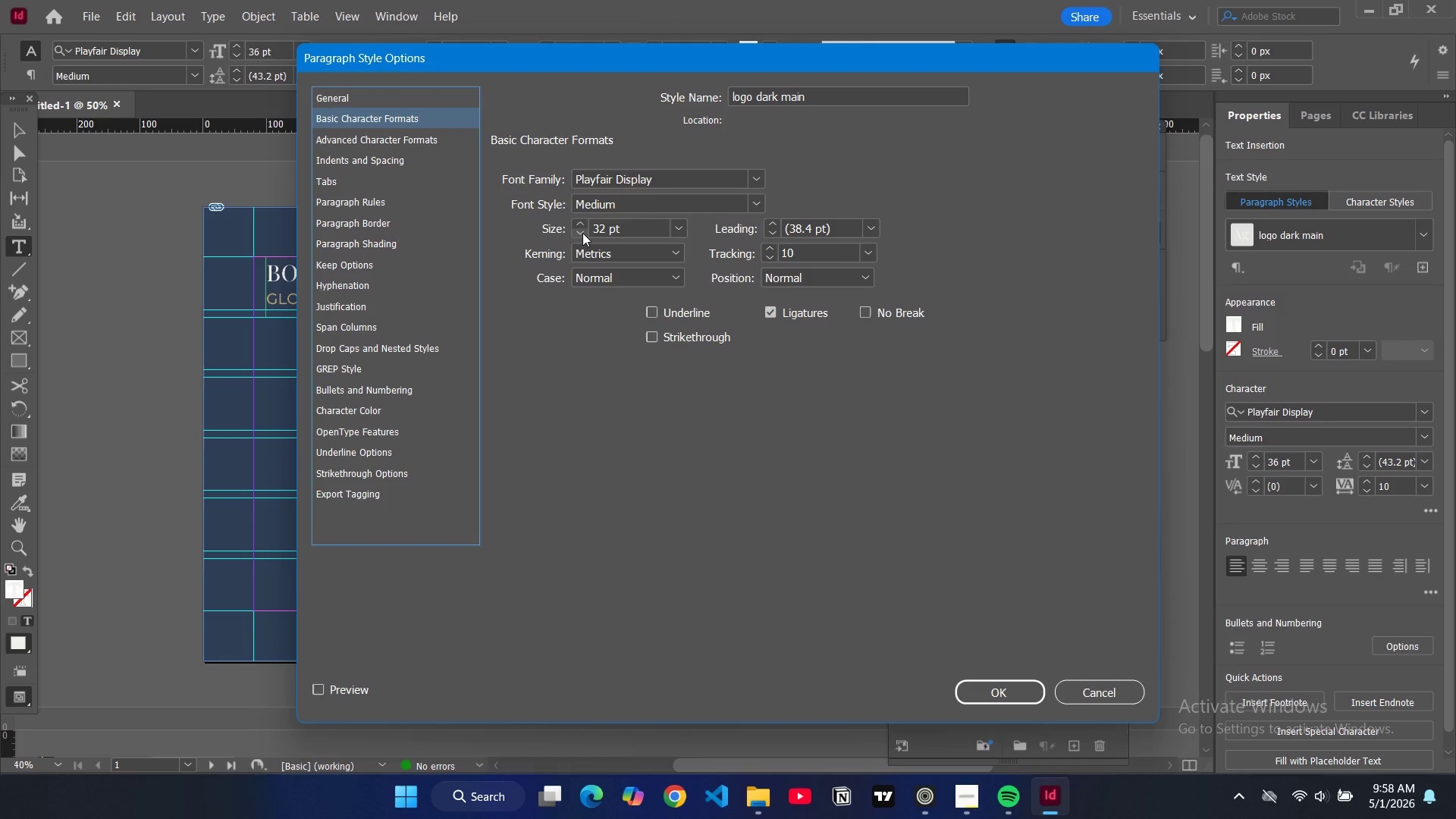 
triple_click([582, 233])
 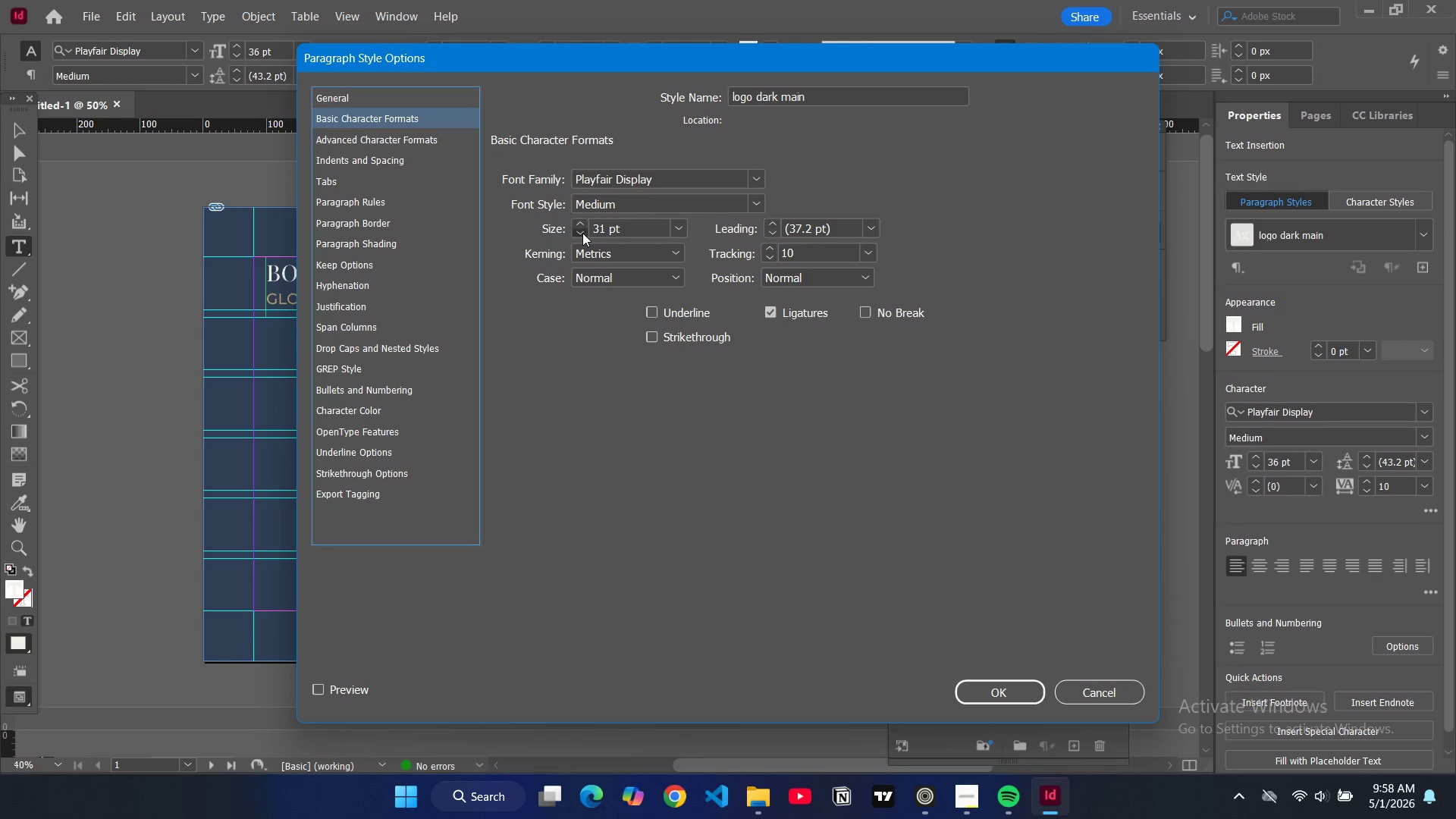 
triple_click([582, 233])
 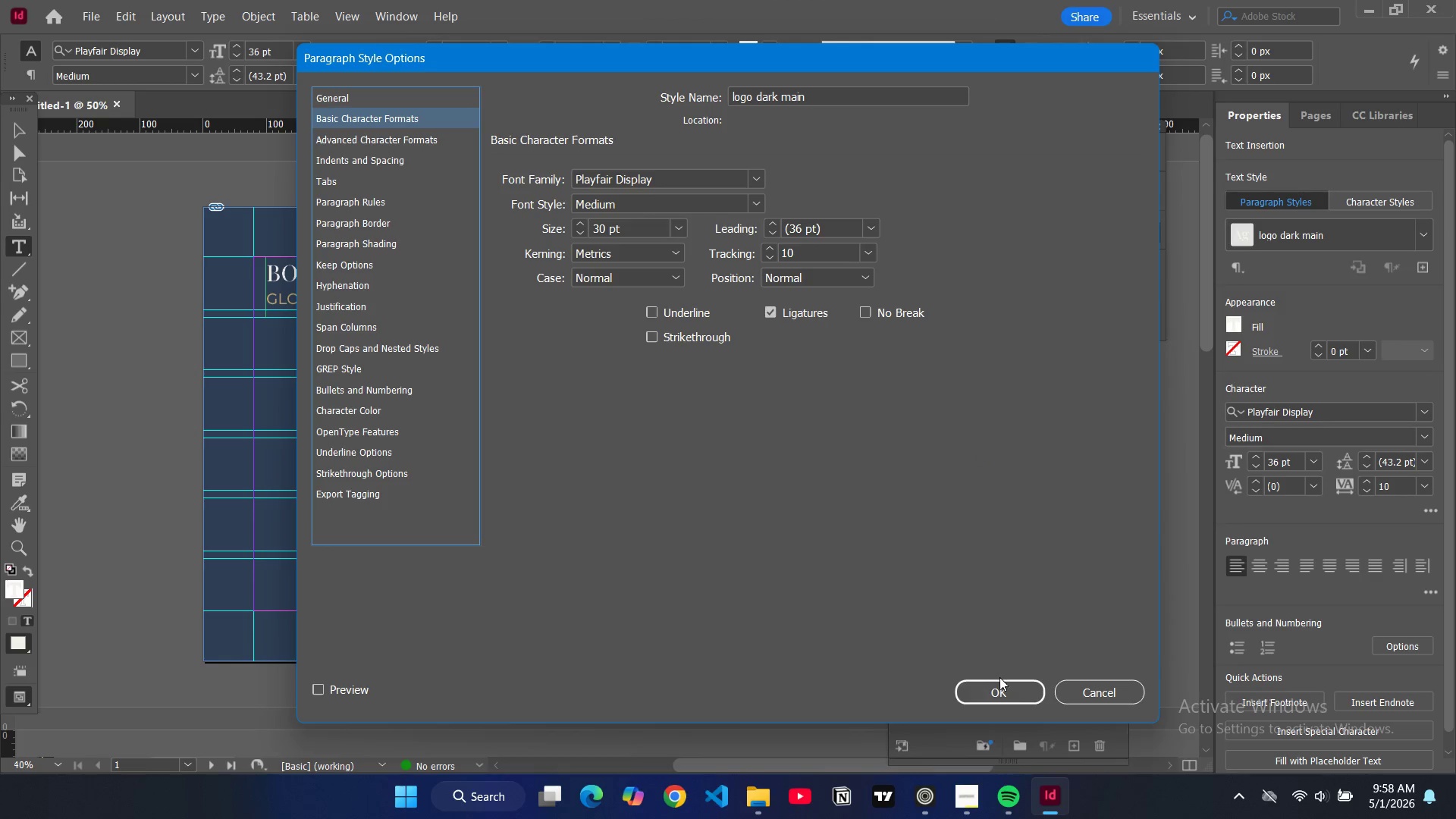 
left_click([999, 682])
 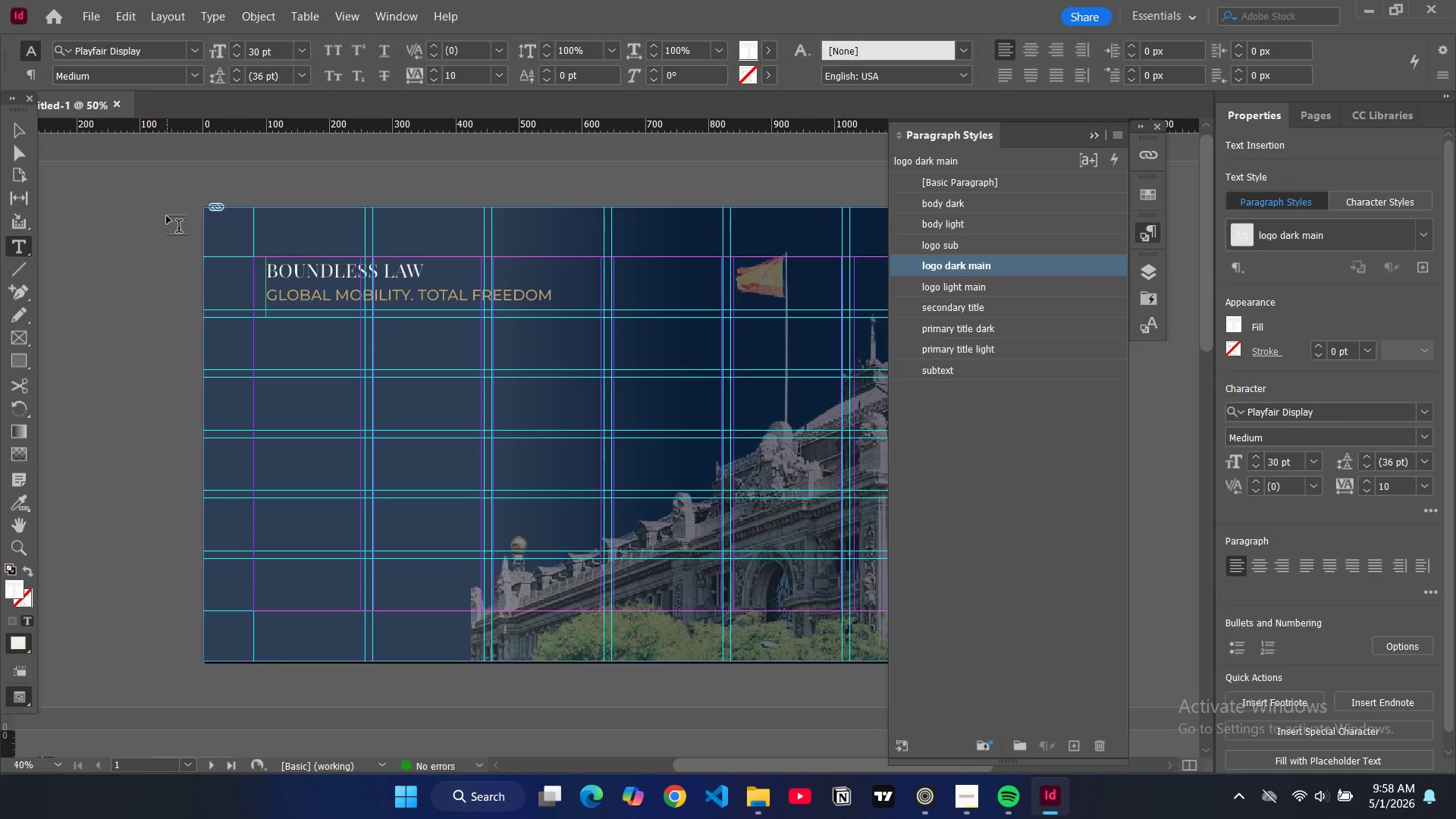 
key(Control+Z)
 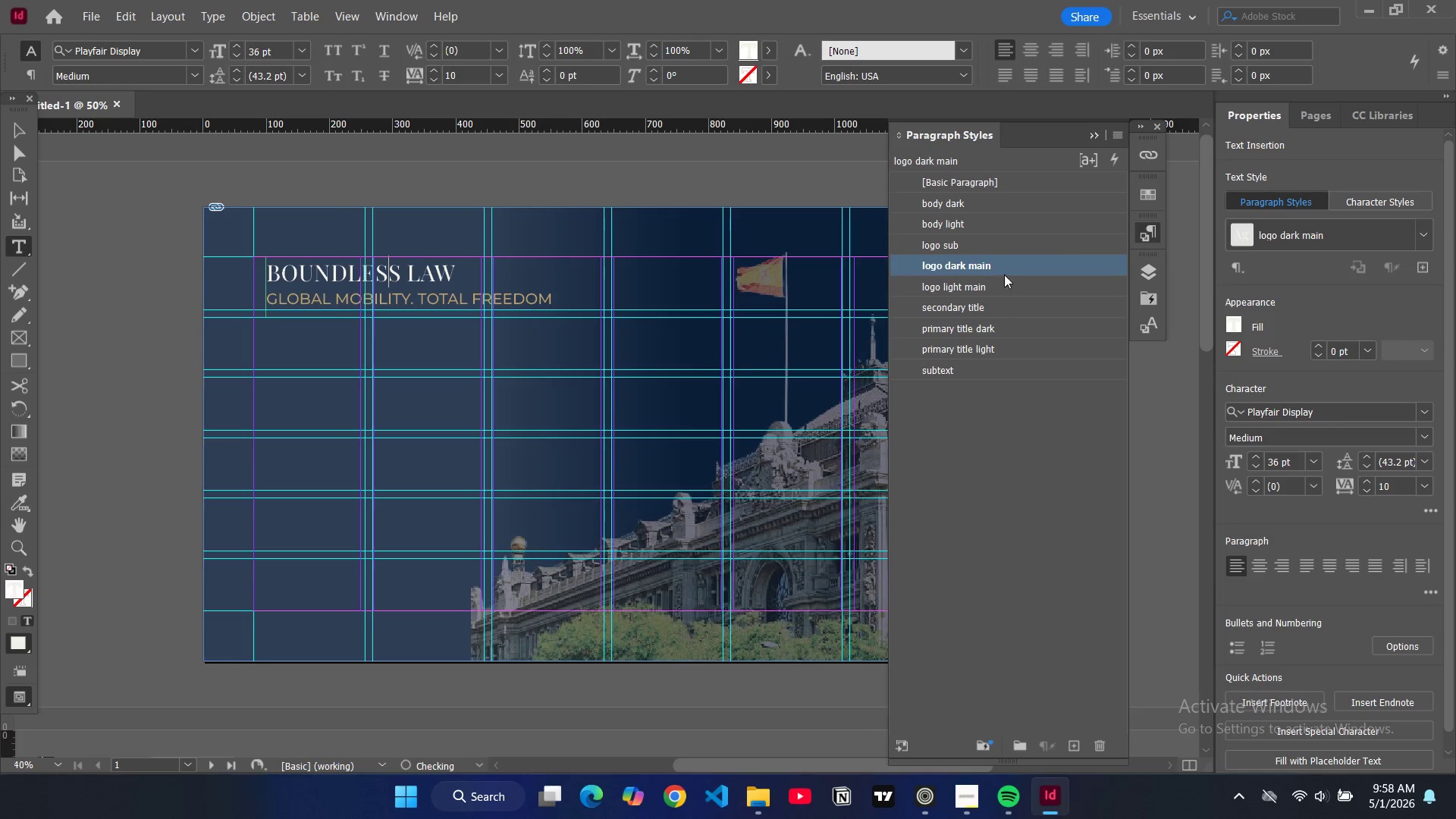 
double_click([1004, 267])
 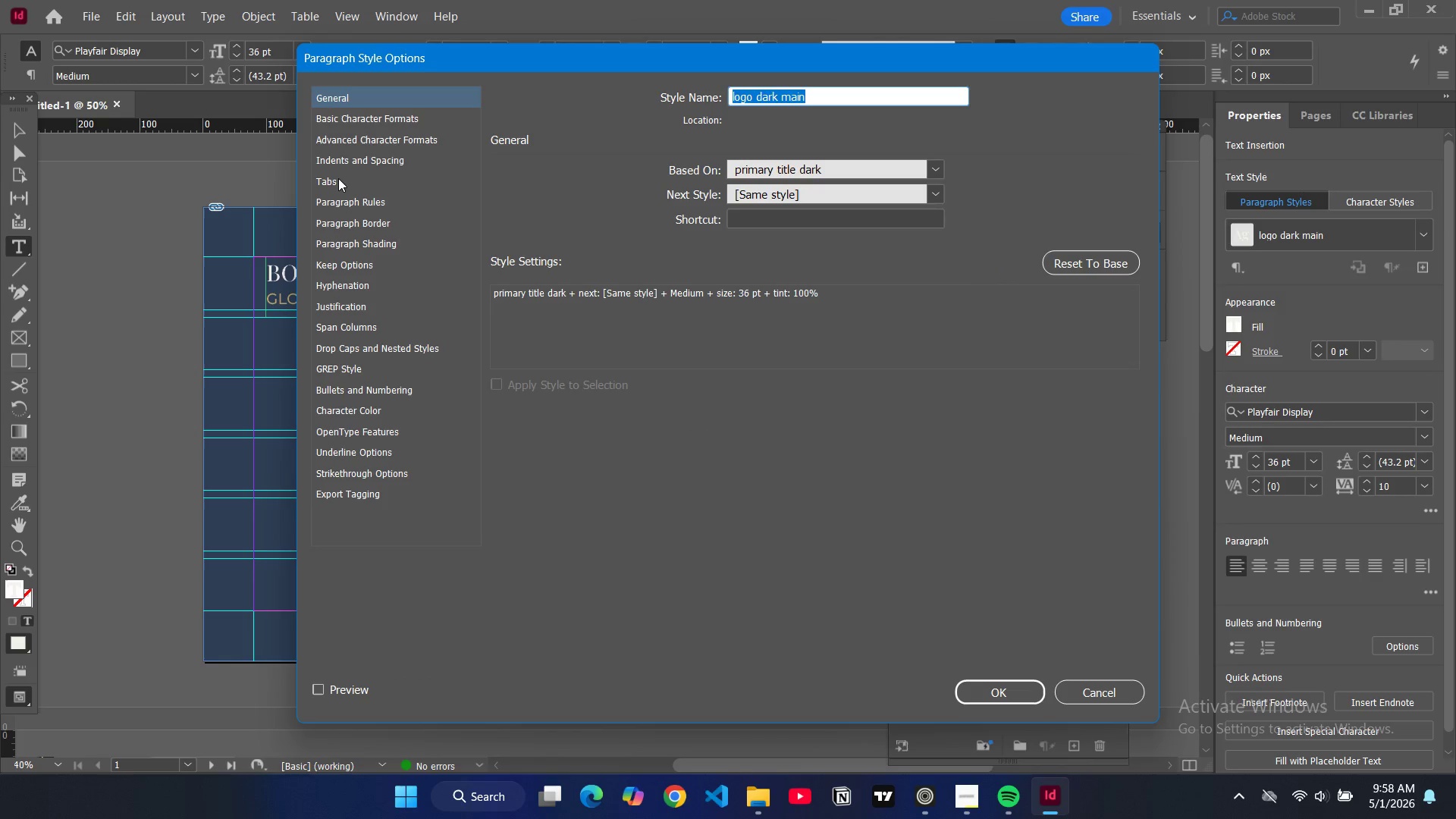 
left_click([362, 125])
 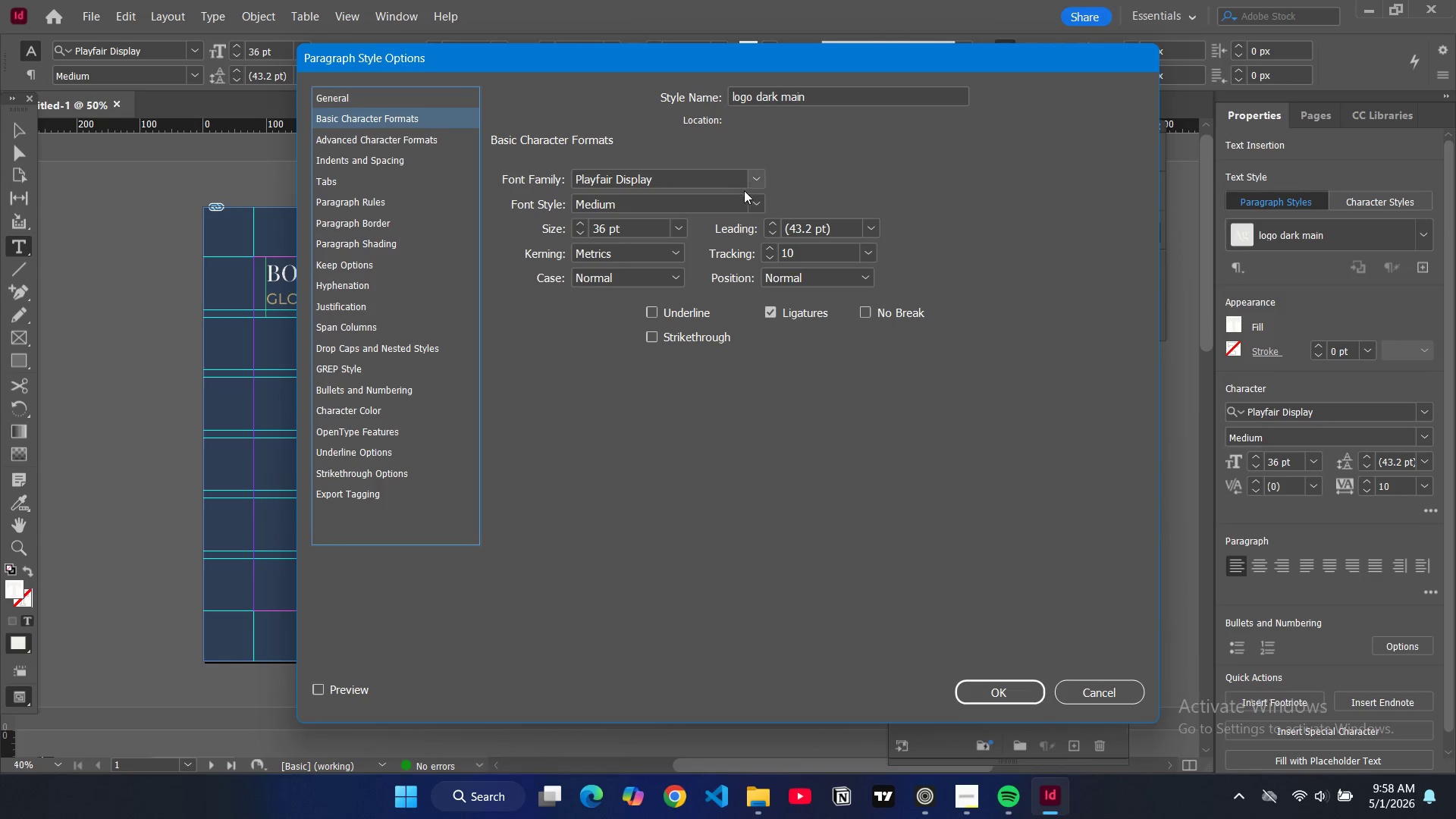 
left_click([755, 203])
 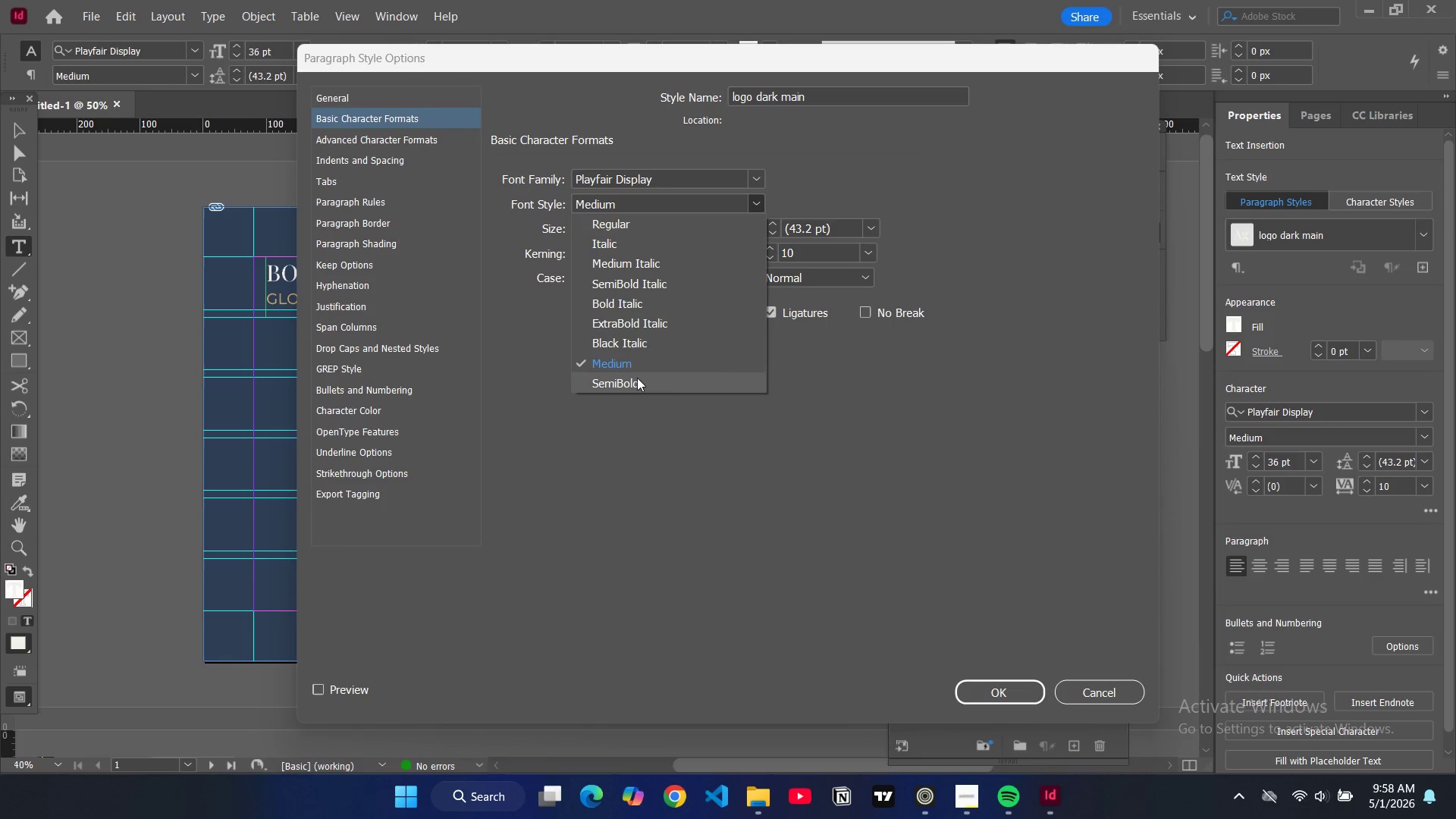 
left_click([637, 381])
 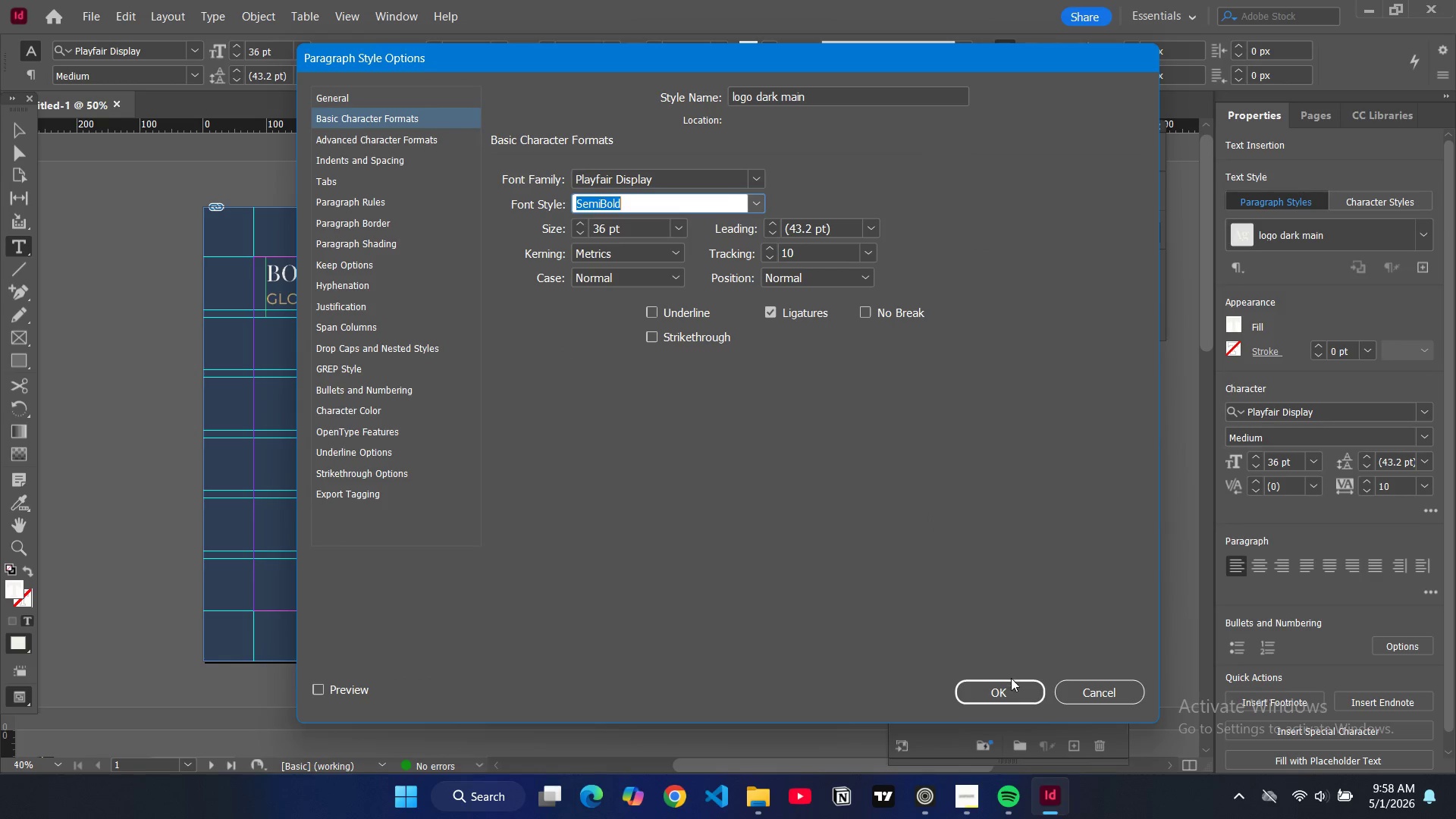 
left_click([1010, 682])
 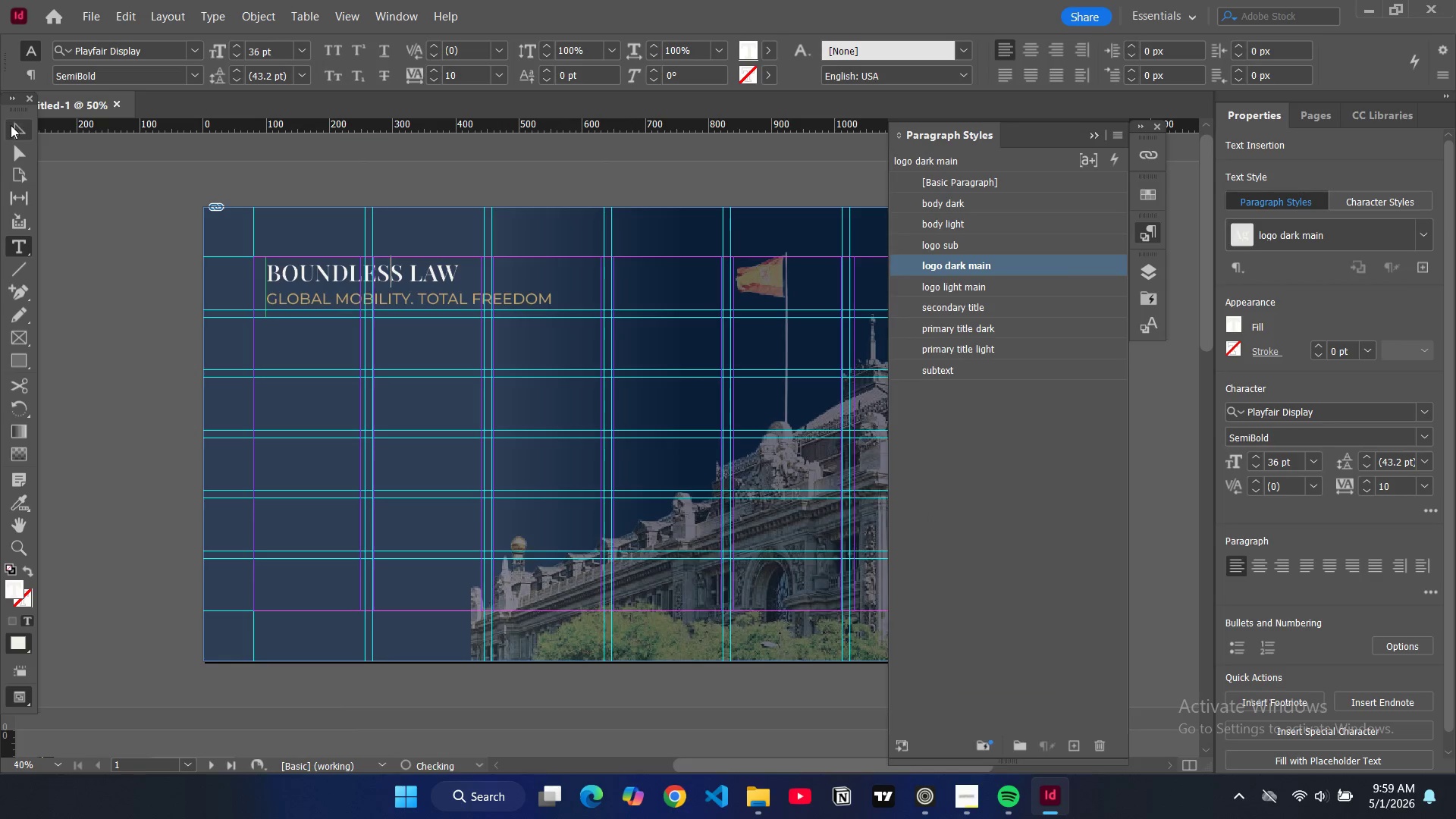 
left_click([11, 125])
 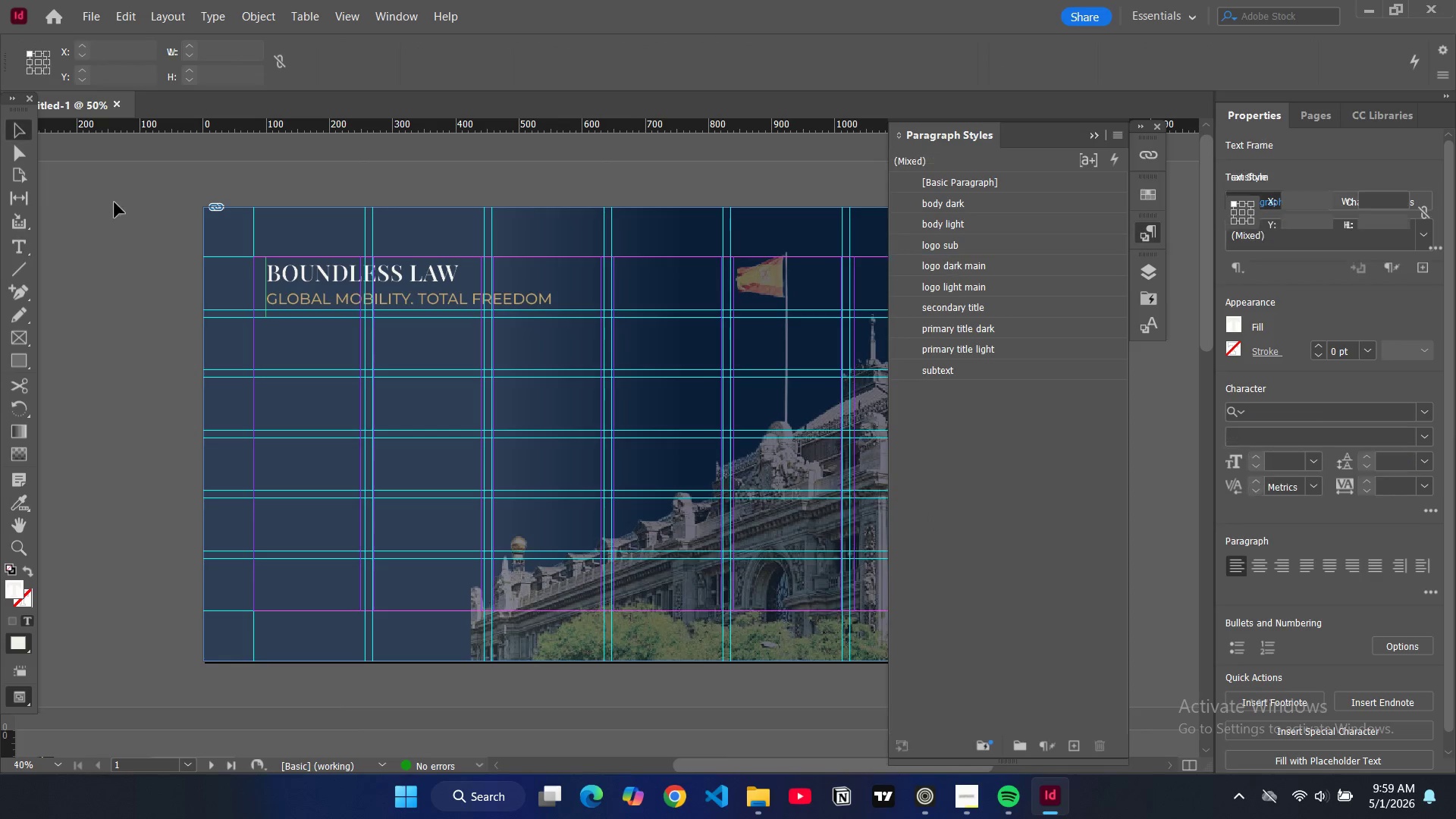 
double_click([118, 207])
 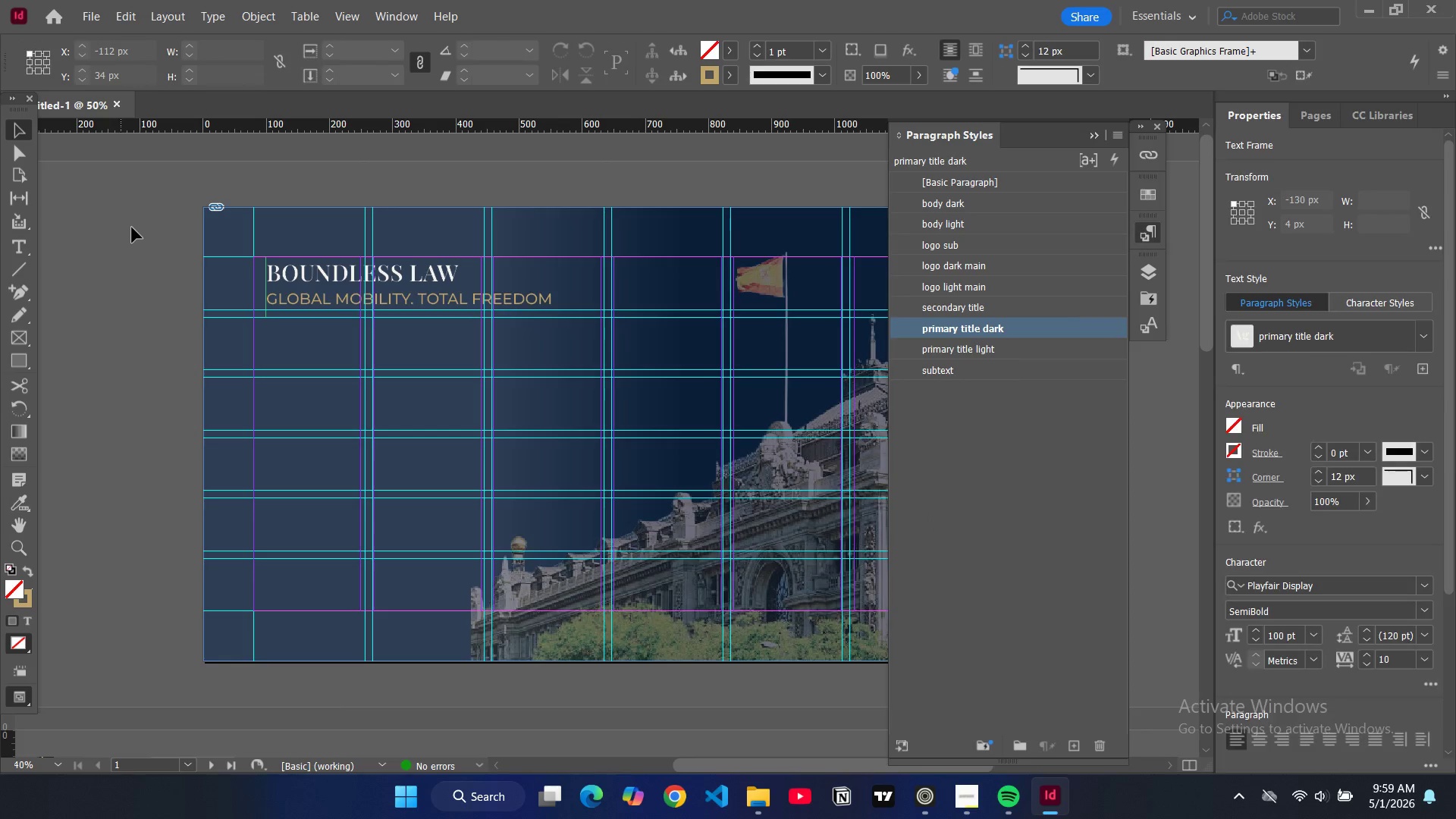 
left_click([132, 228])
 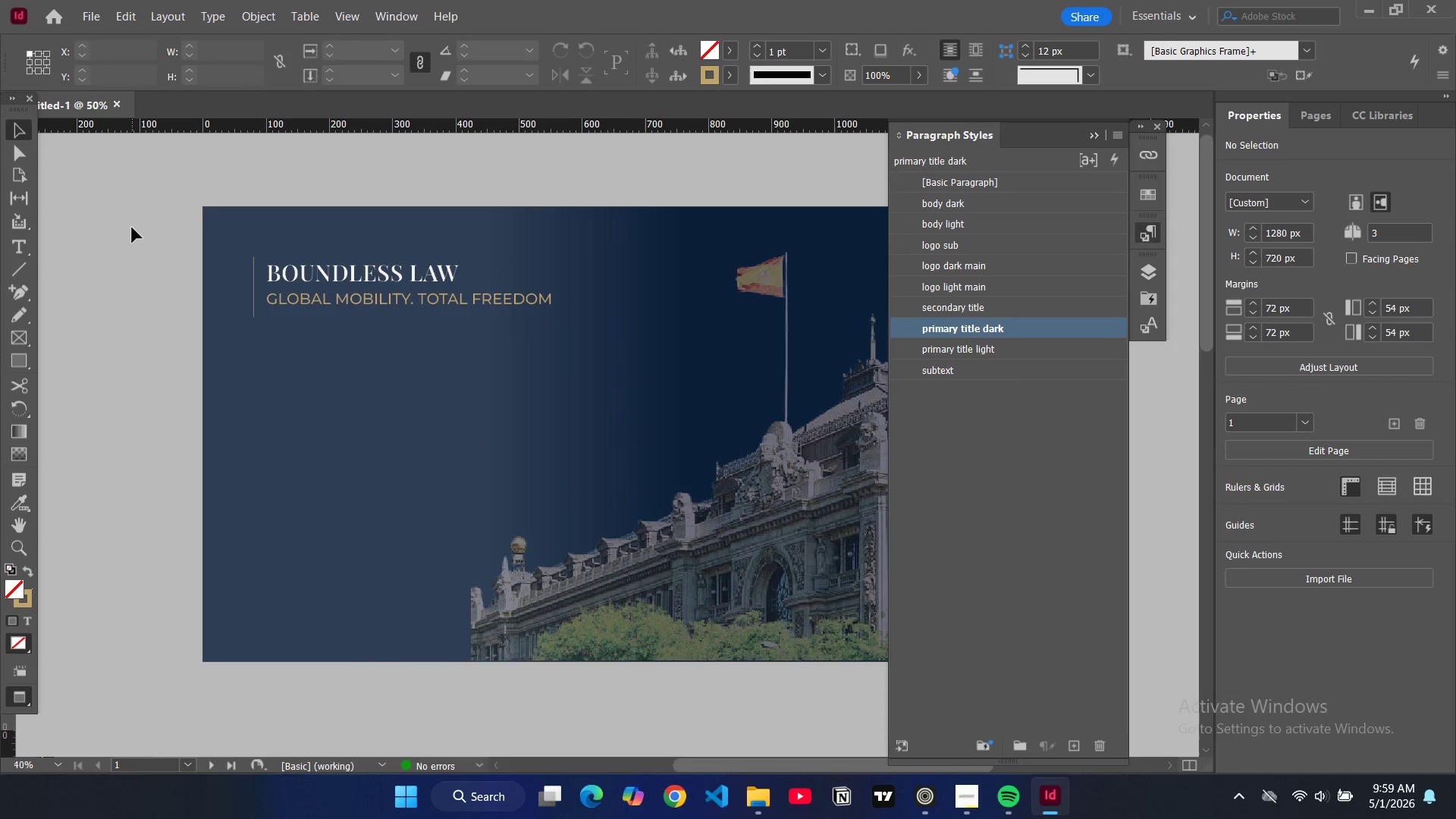 
type(WW)
 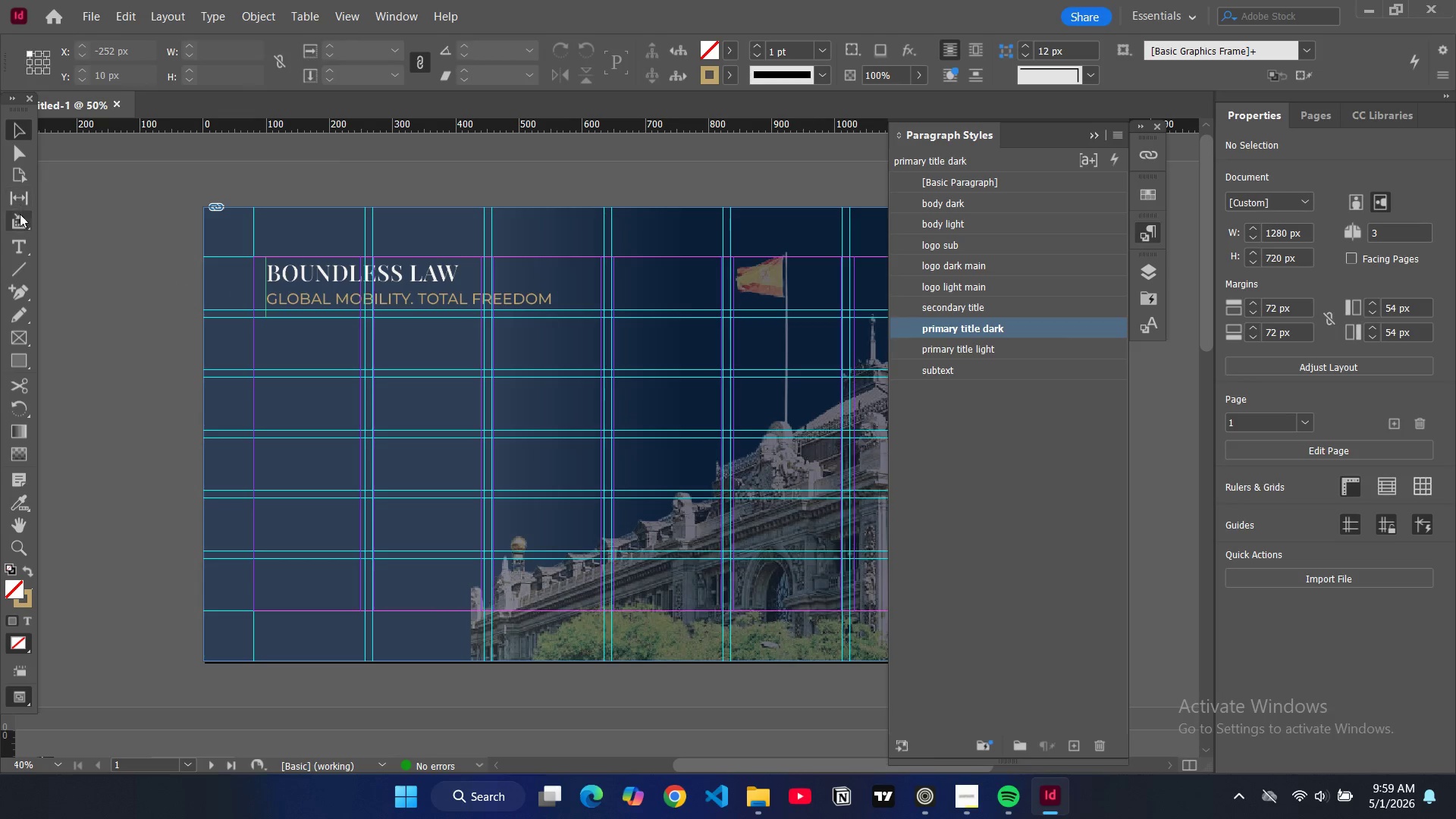 
left_click([20, 241])
 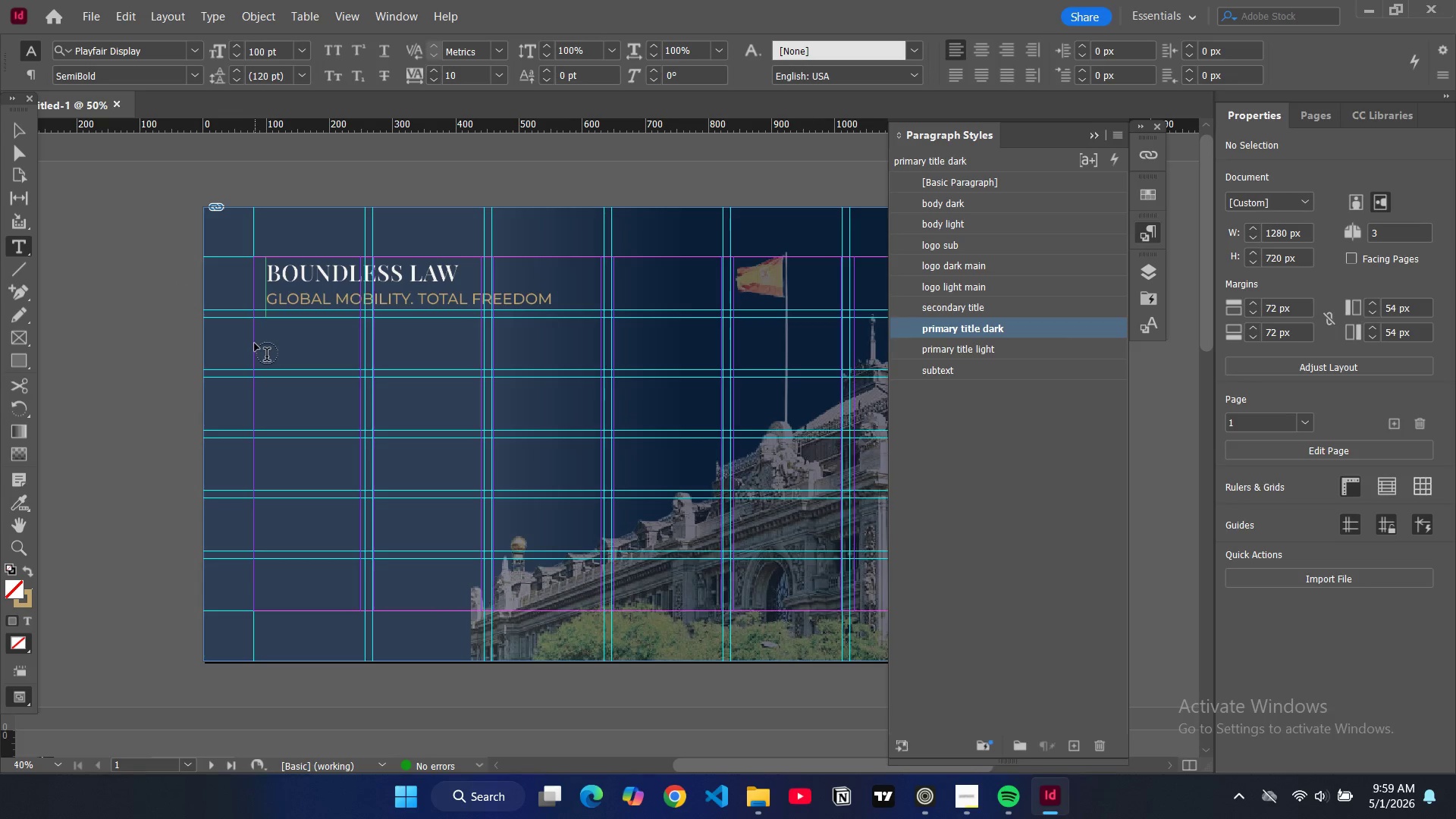 
left_click_drag(start_coordinate=[255, 337], to_coordinate=[604, 375])
 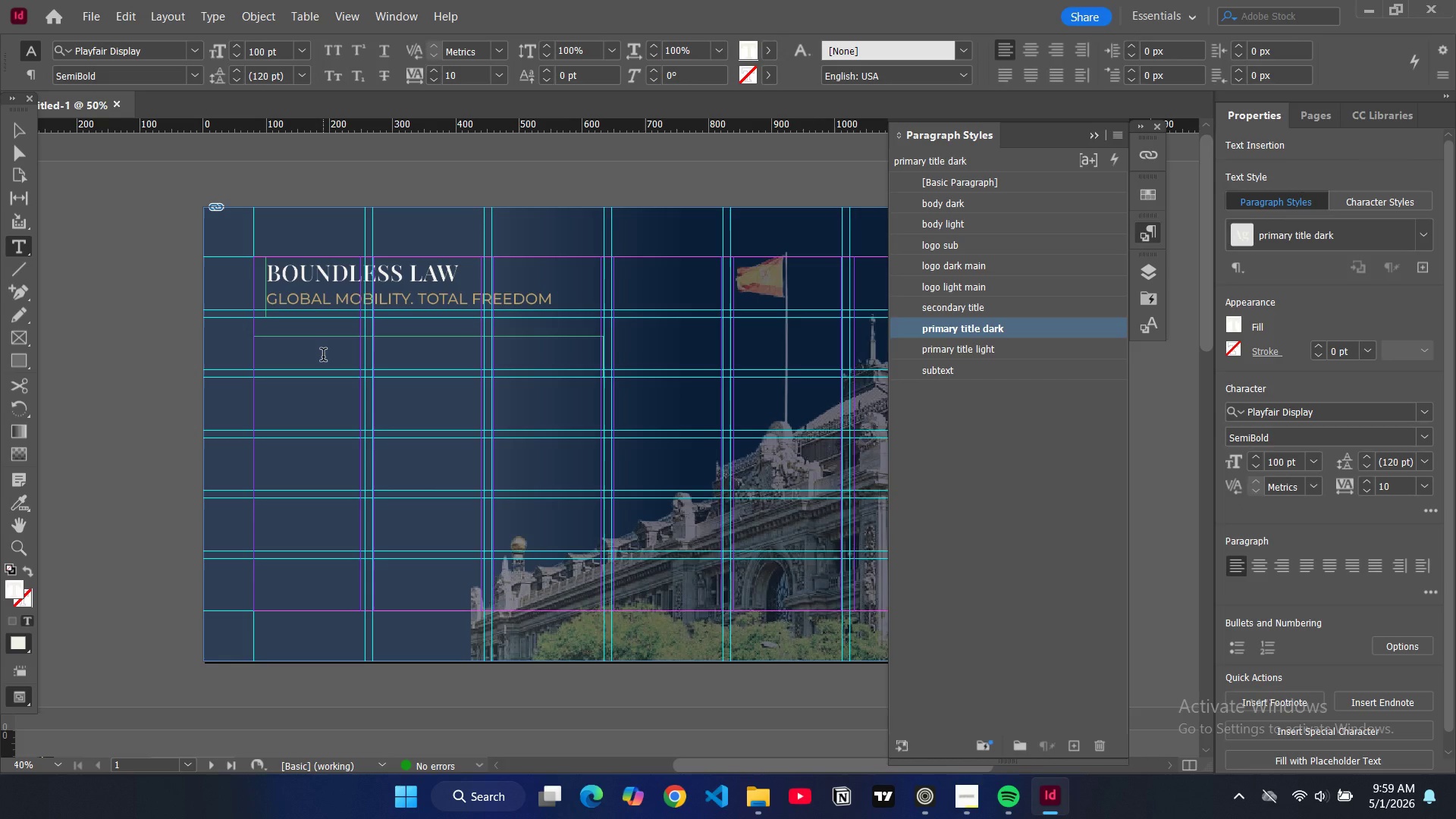 
left_click([323, 356])
 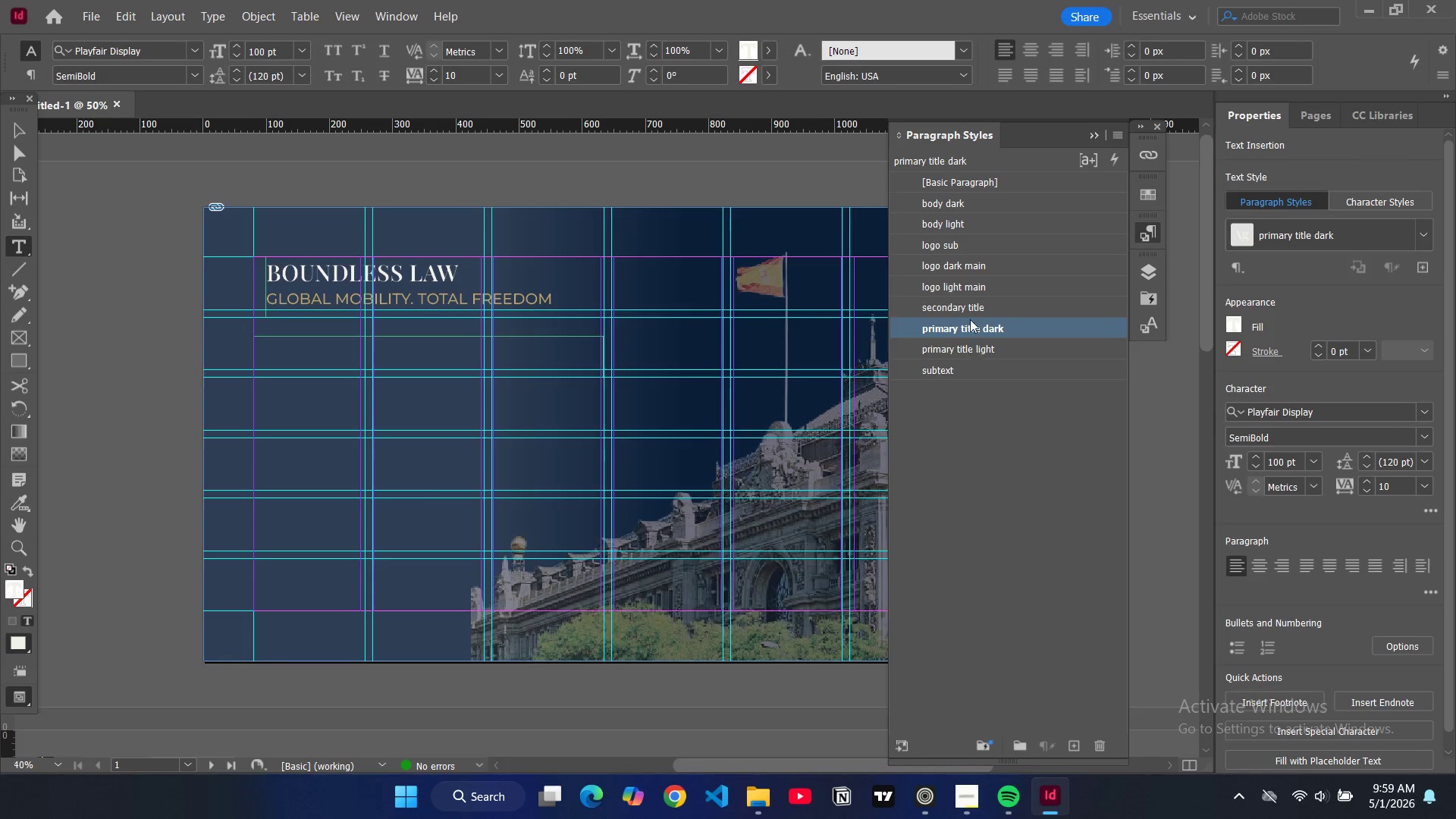 
left_click([970, 302])
 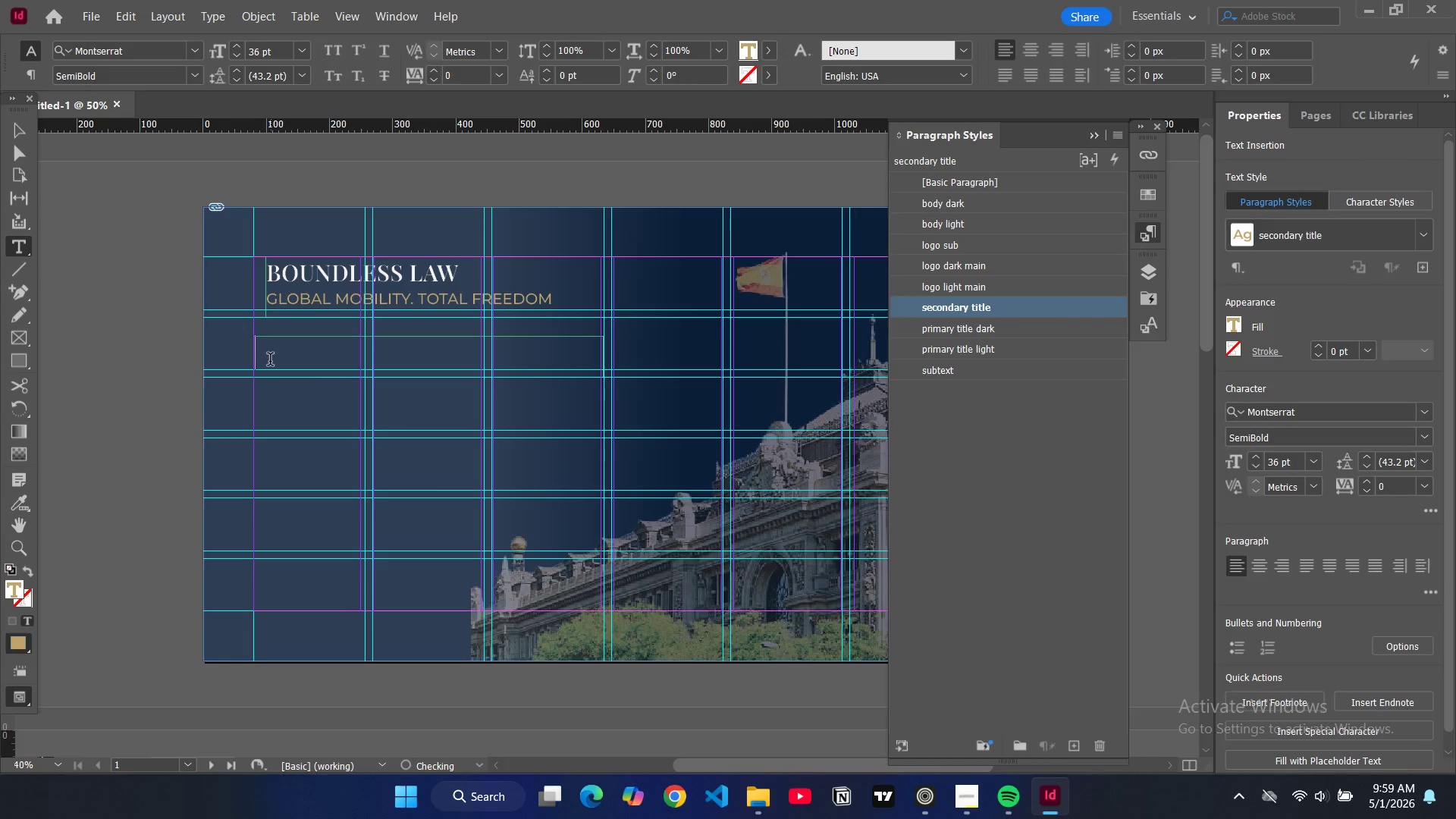 
left_click([270, 355])
 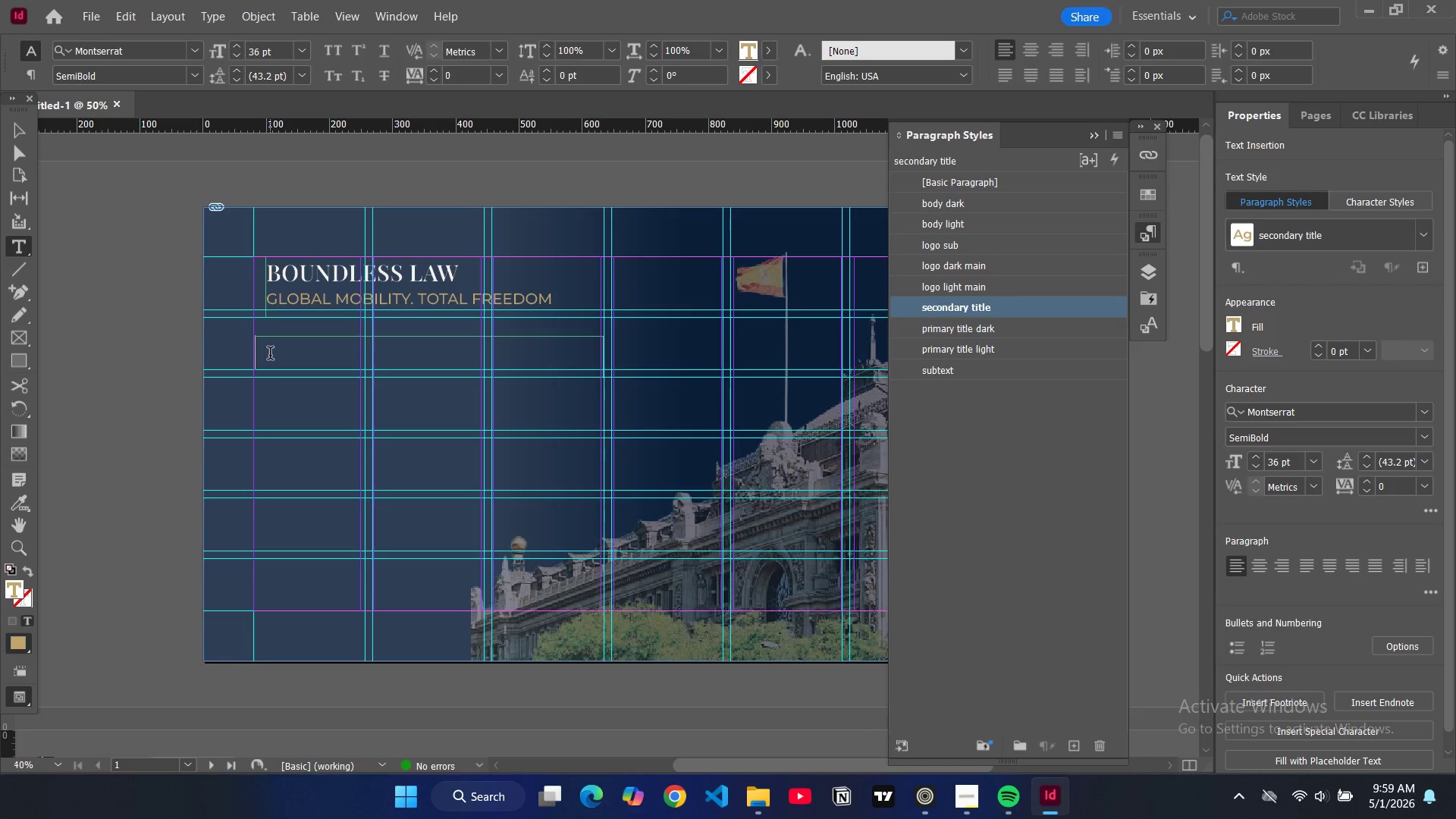 
type(THE SOVEREIGN DESH)
key(Backspace)
type(K)
 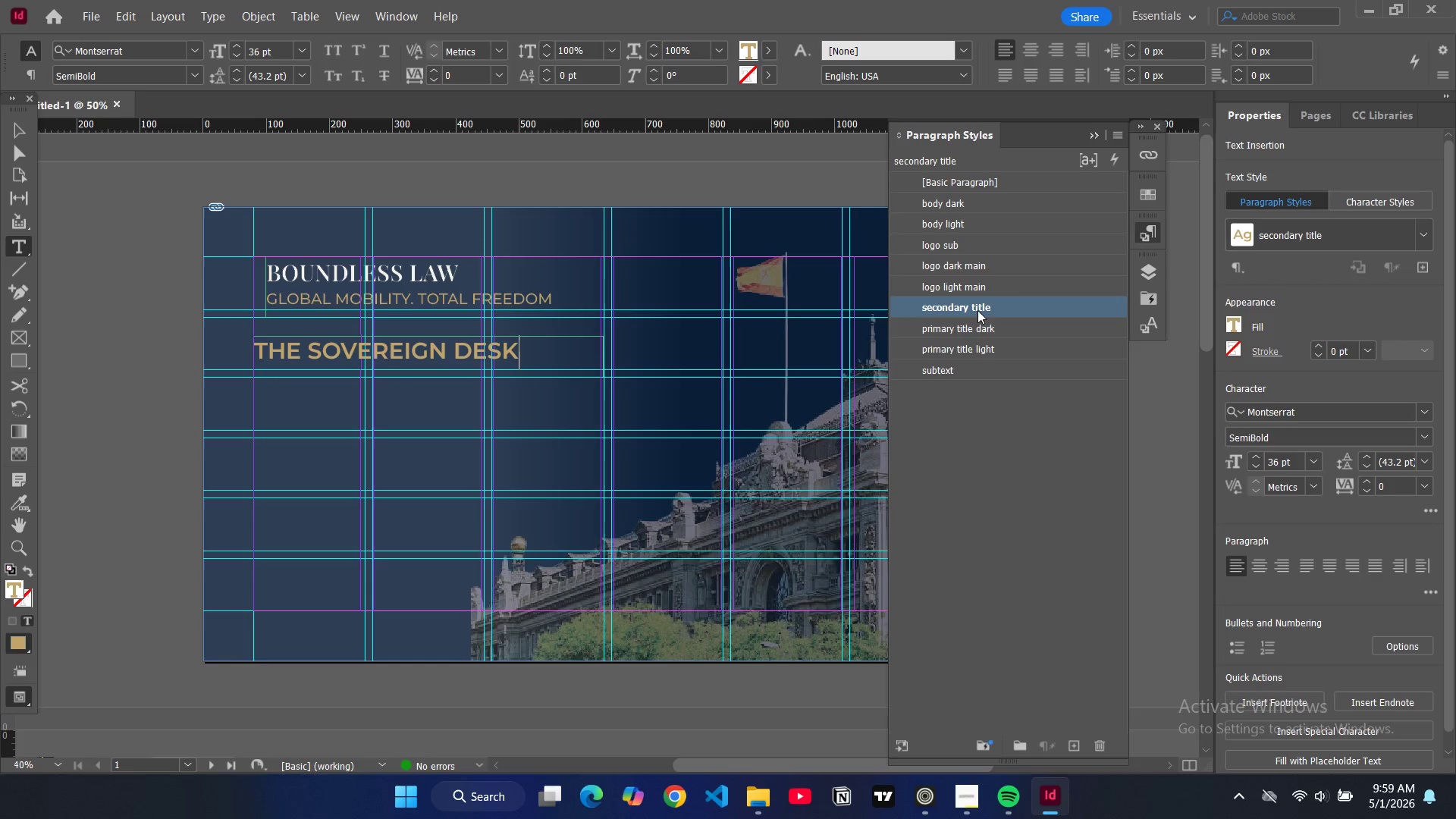 
double_click([978, 310])
 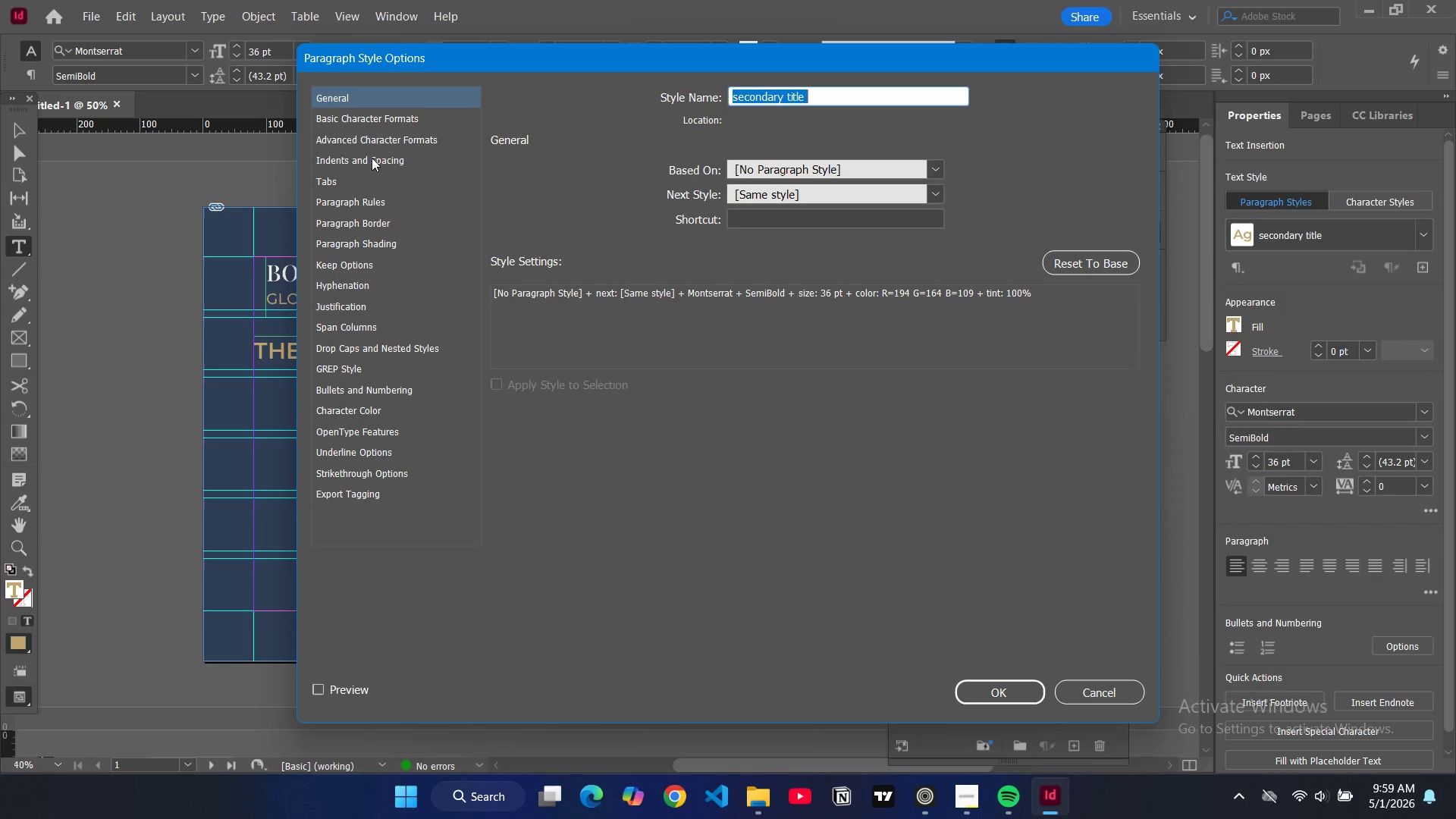 
left_click([369, 116])
 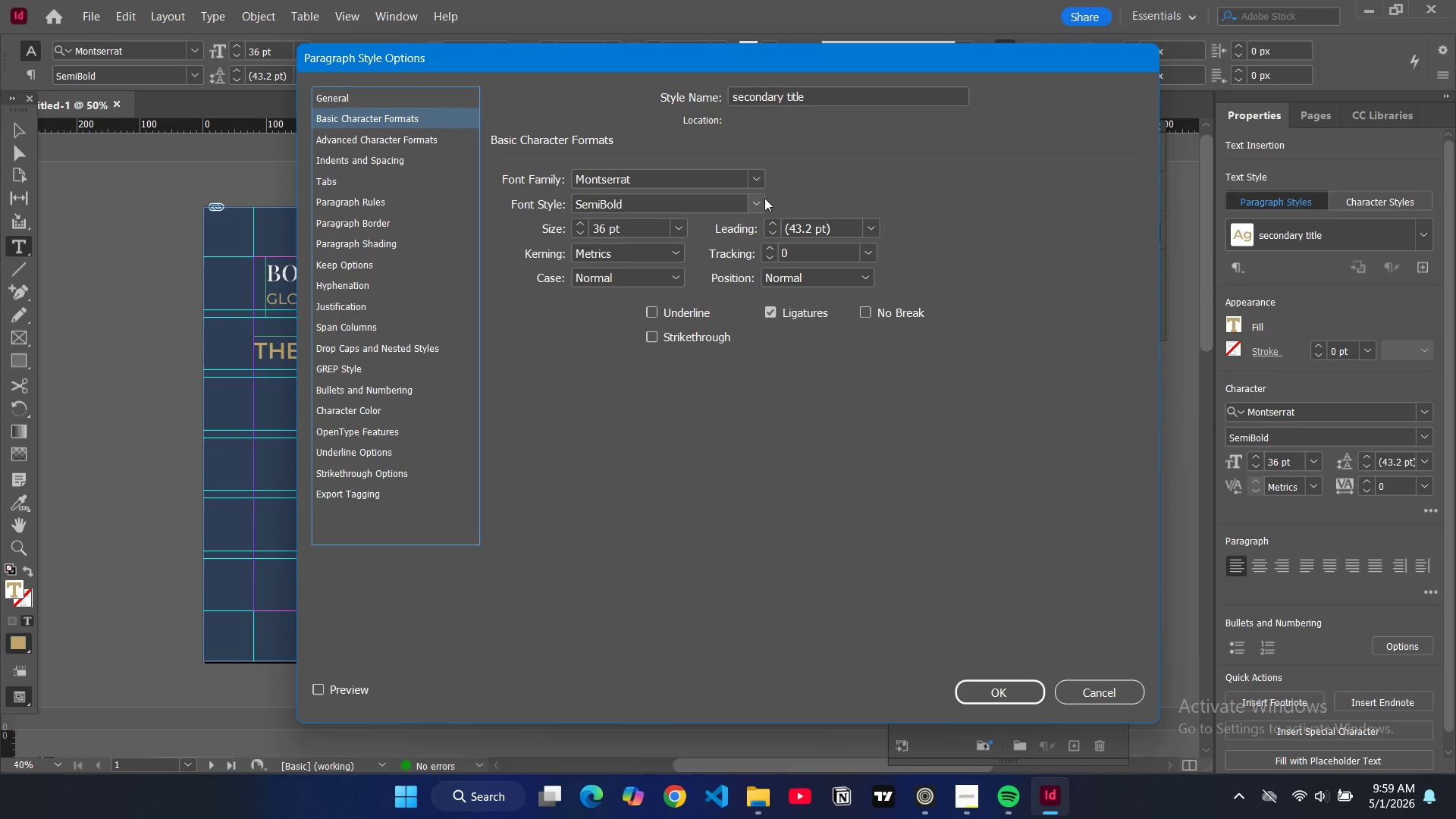 
left_click([758, 199])
 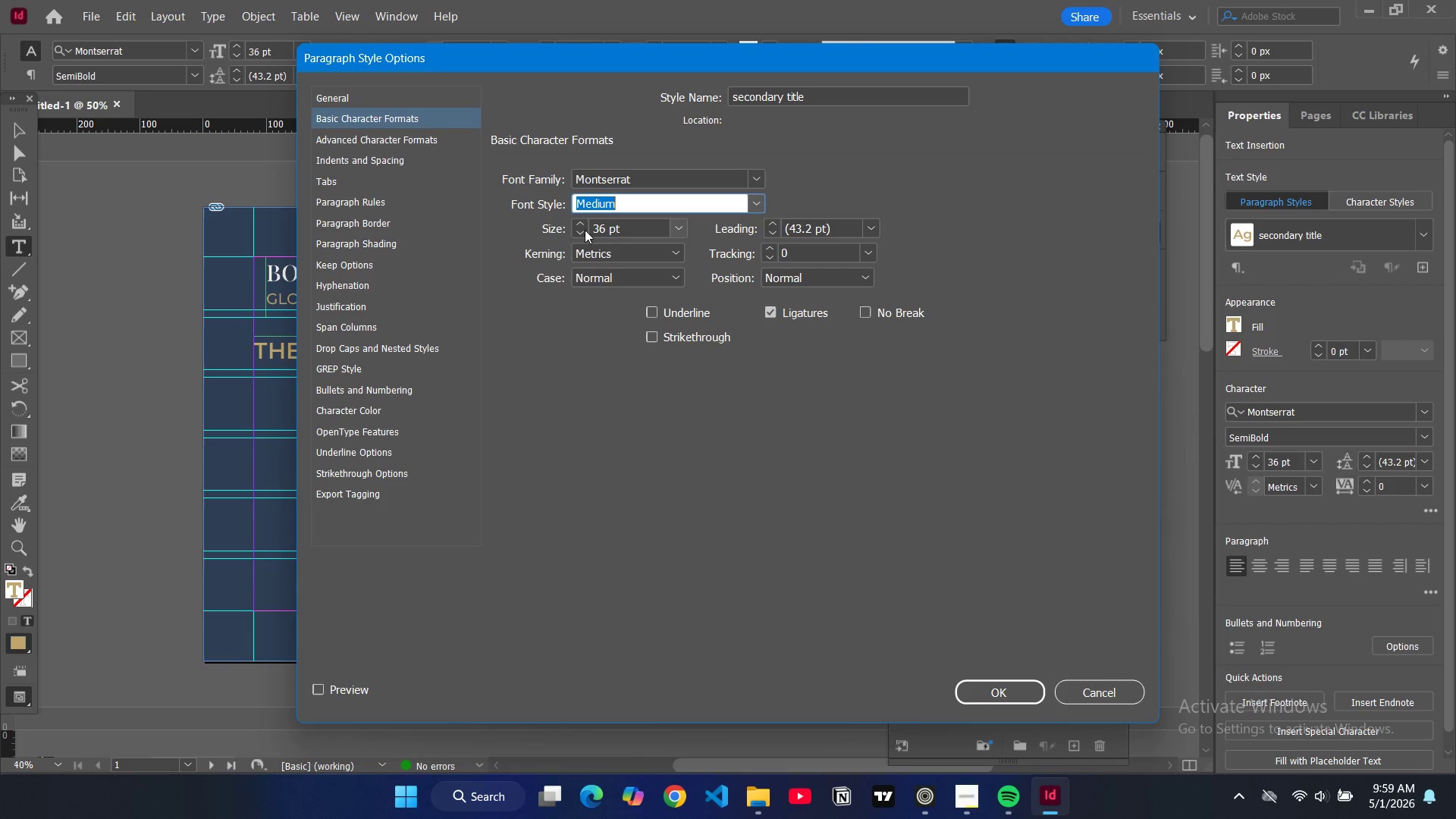 
double_click([585, 232])
 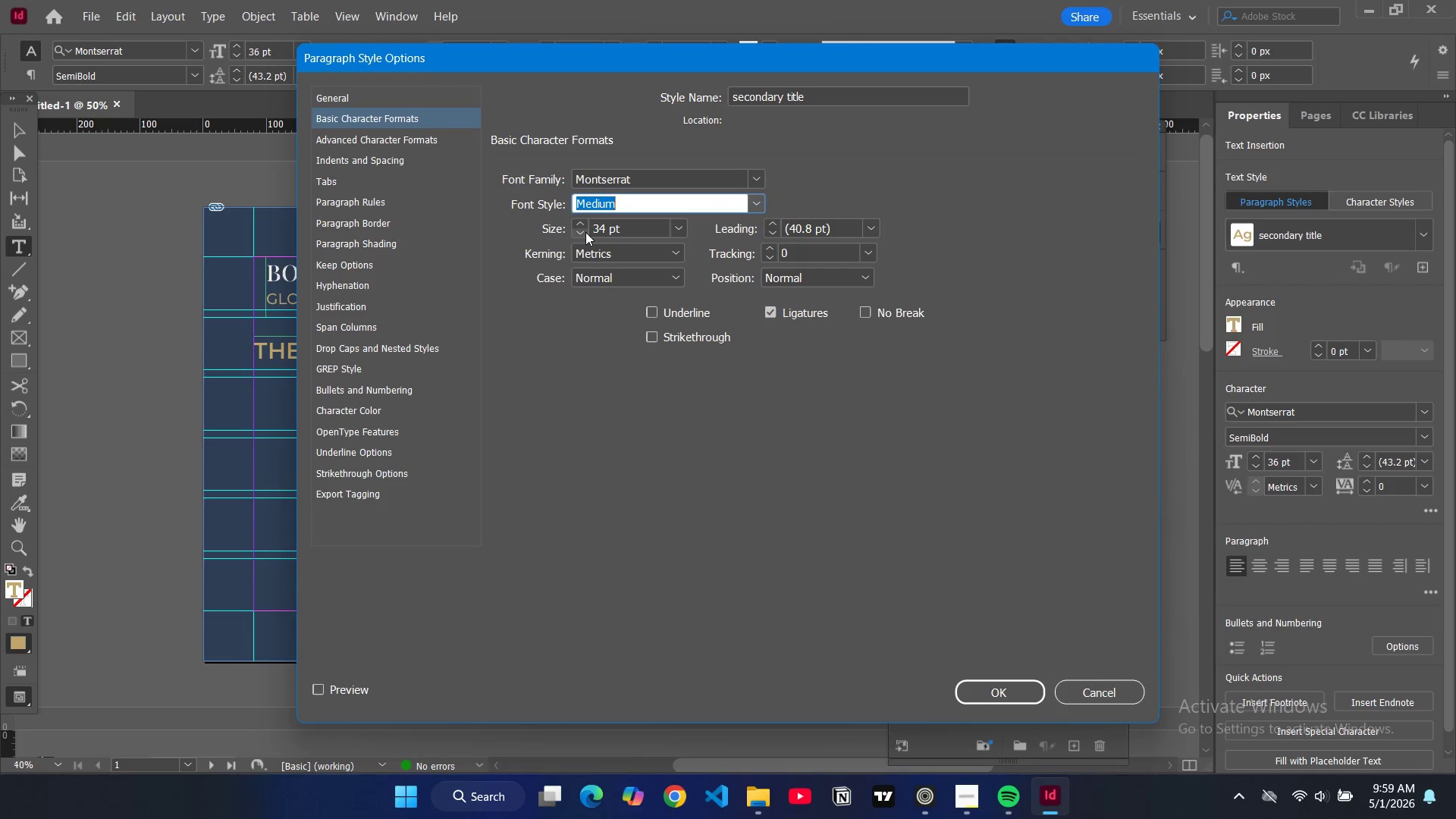 
triple_click([585, 232])
 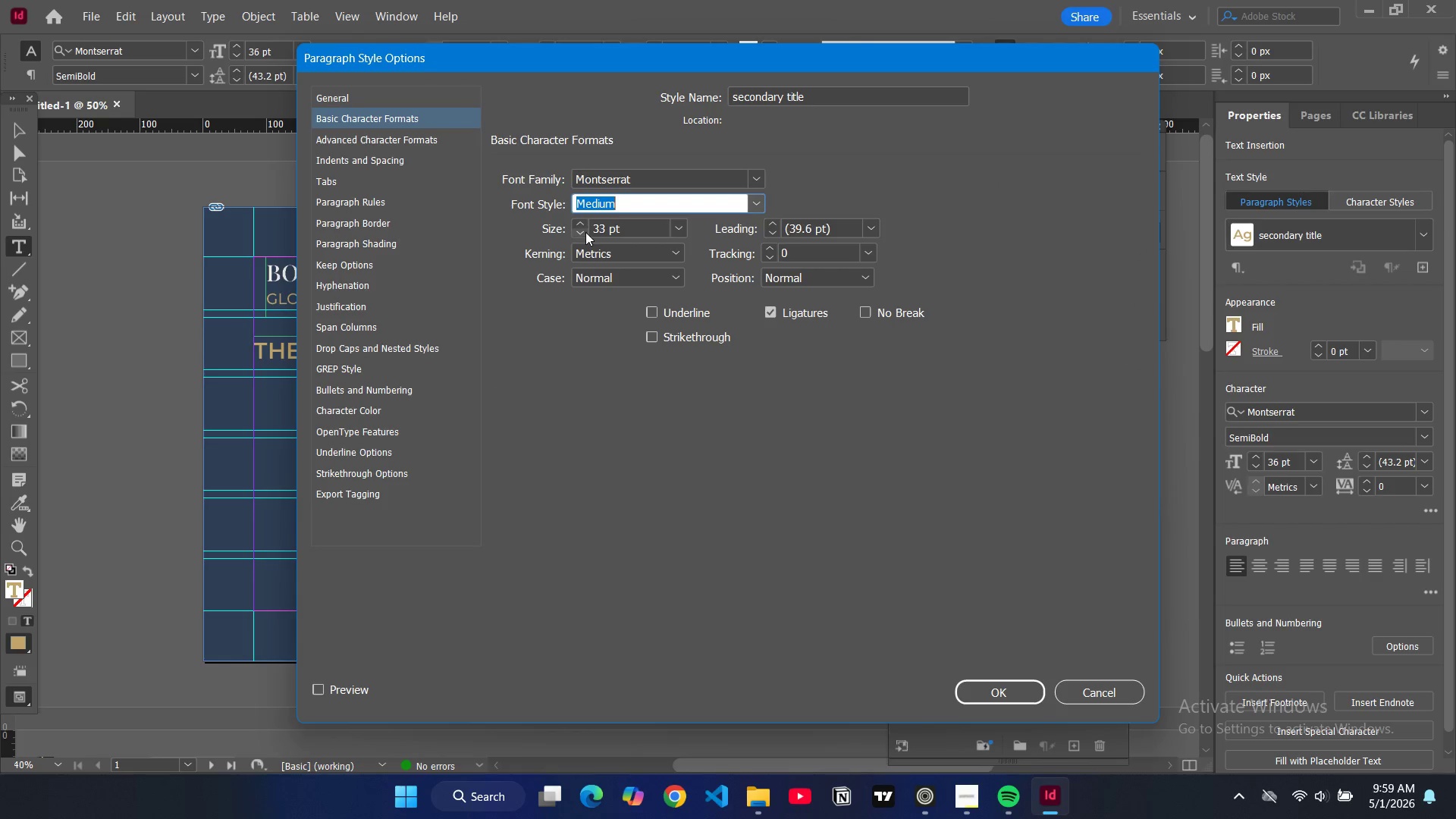 
triple_click([585, 232])
 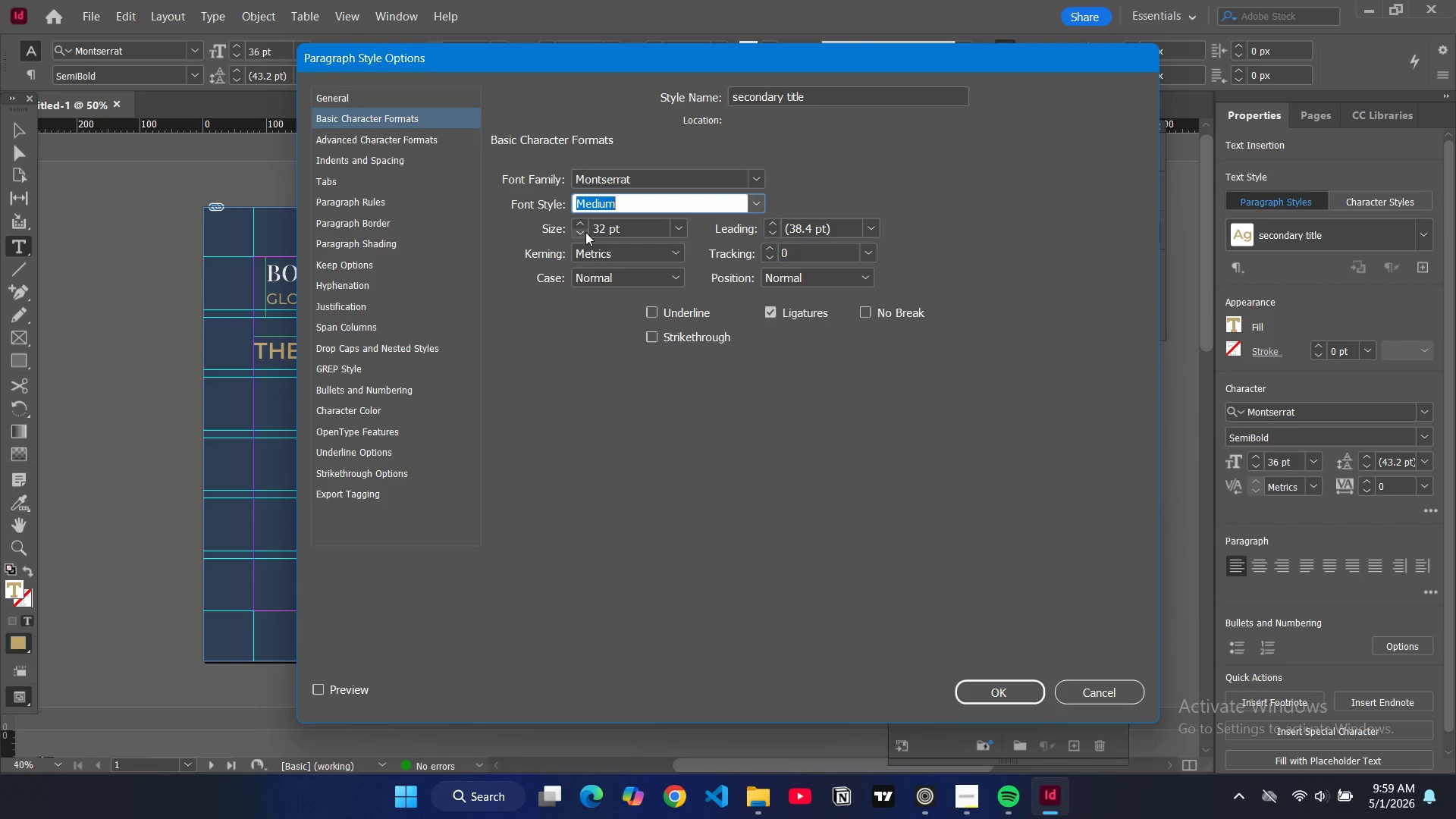 
triple_click([585, 232])
 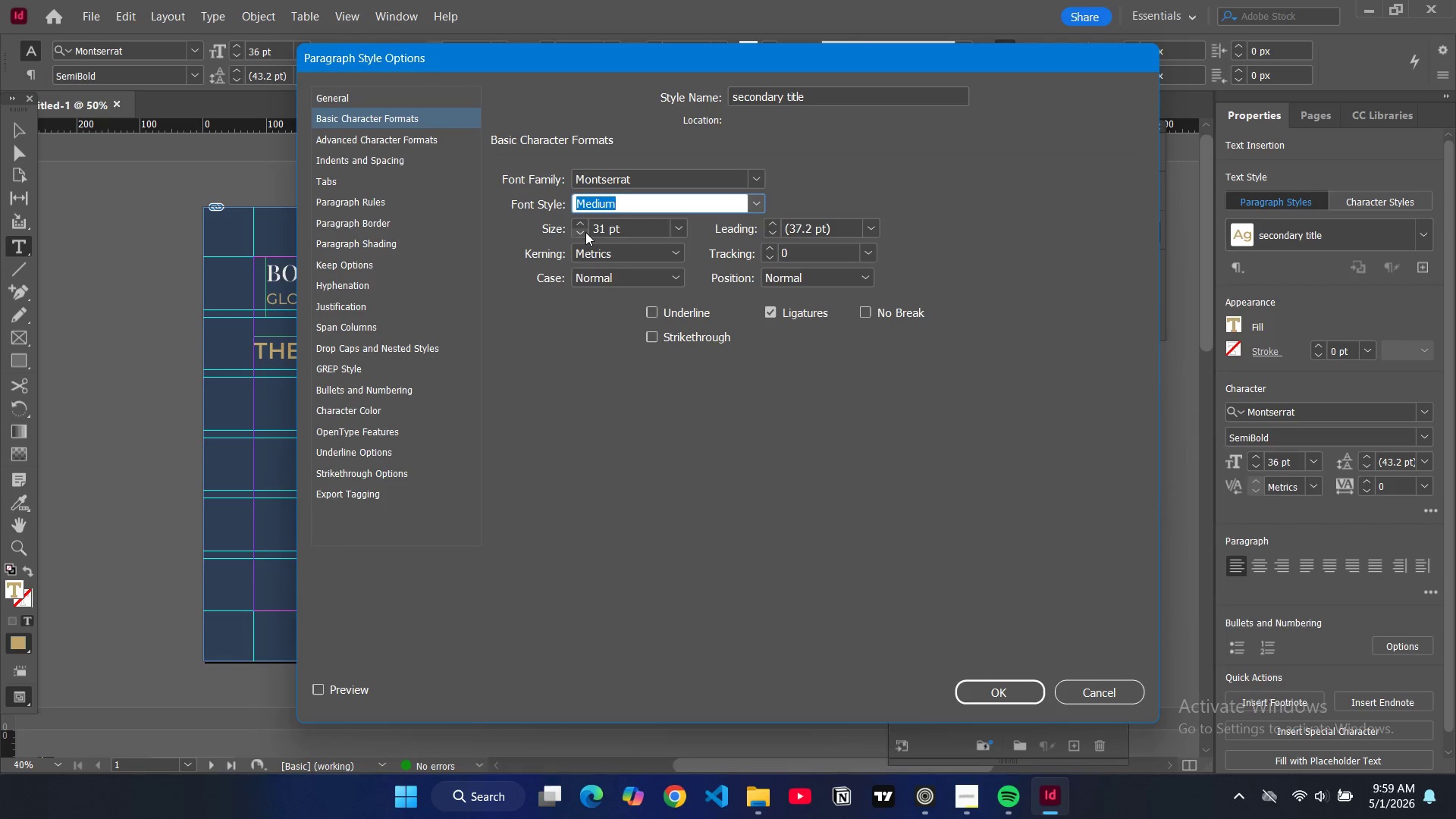 
triple_click([585, 232])
 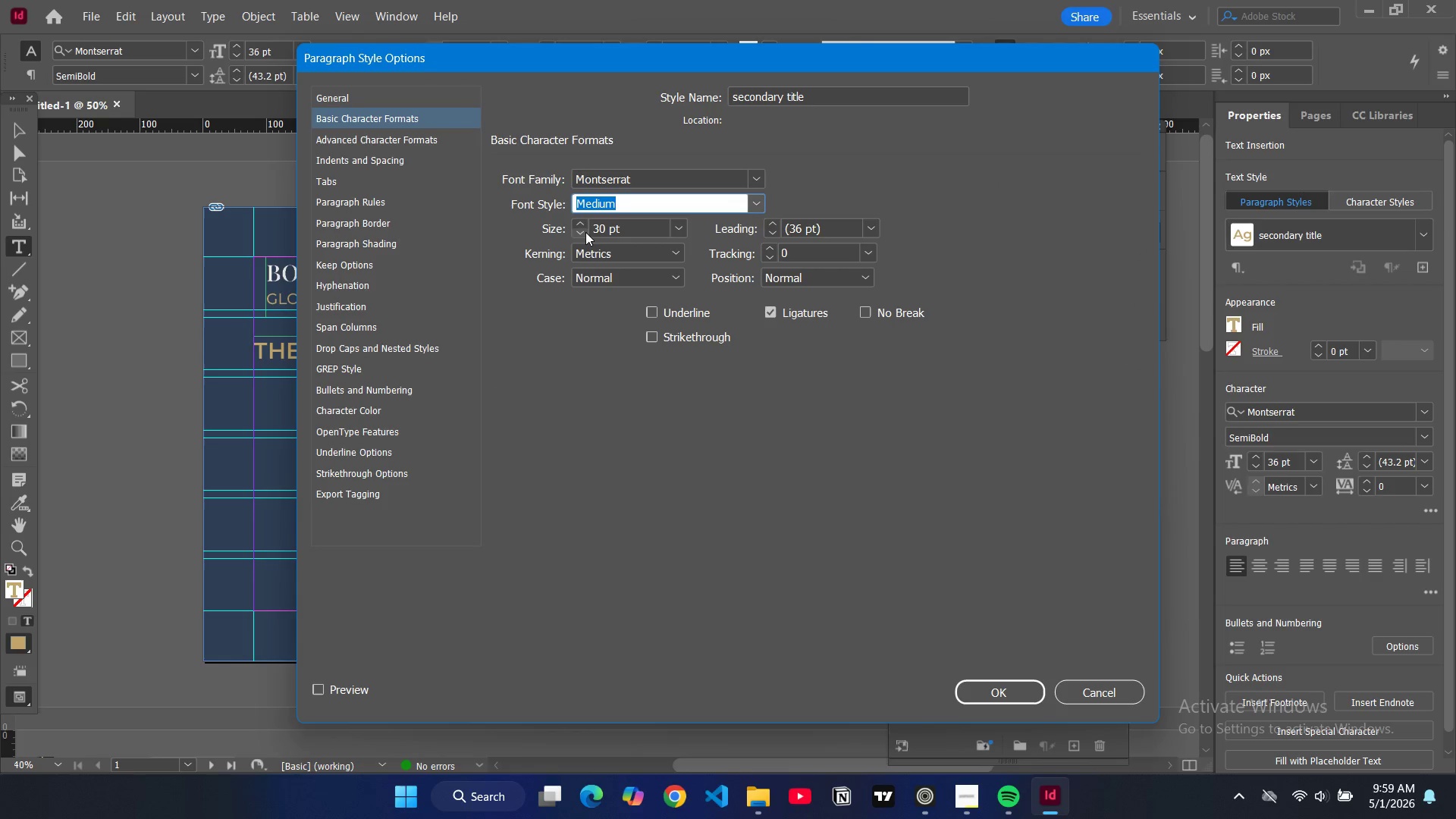 
triple_click([585, 232])
 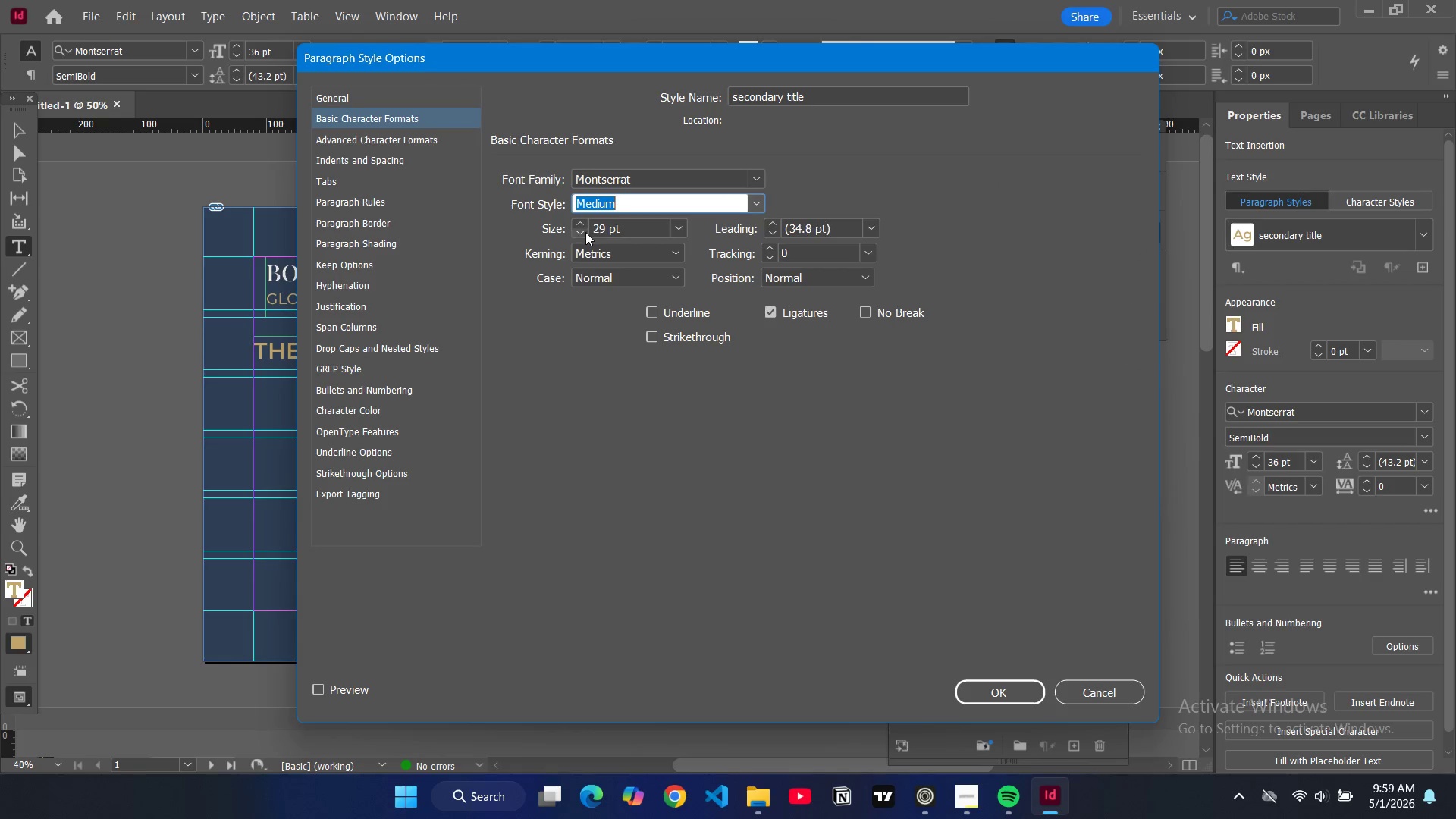 
triple_click([585, 232])
 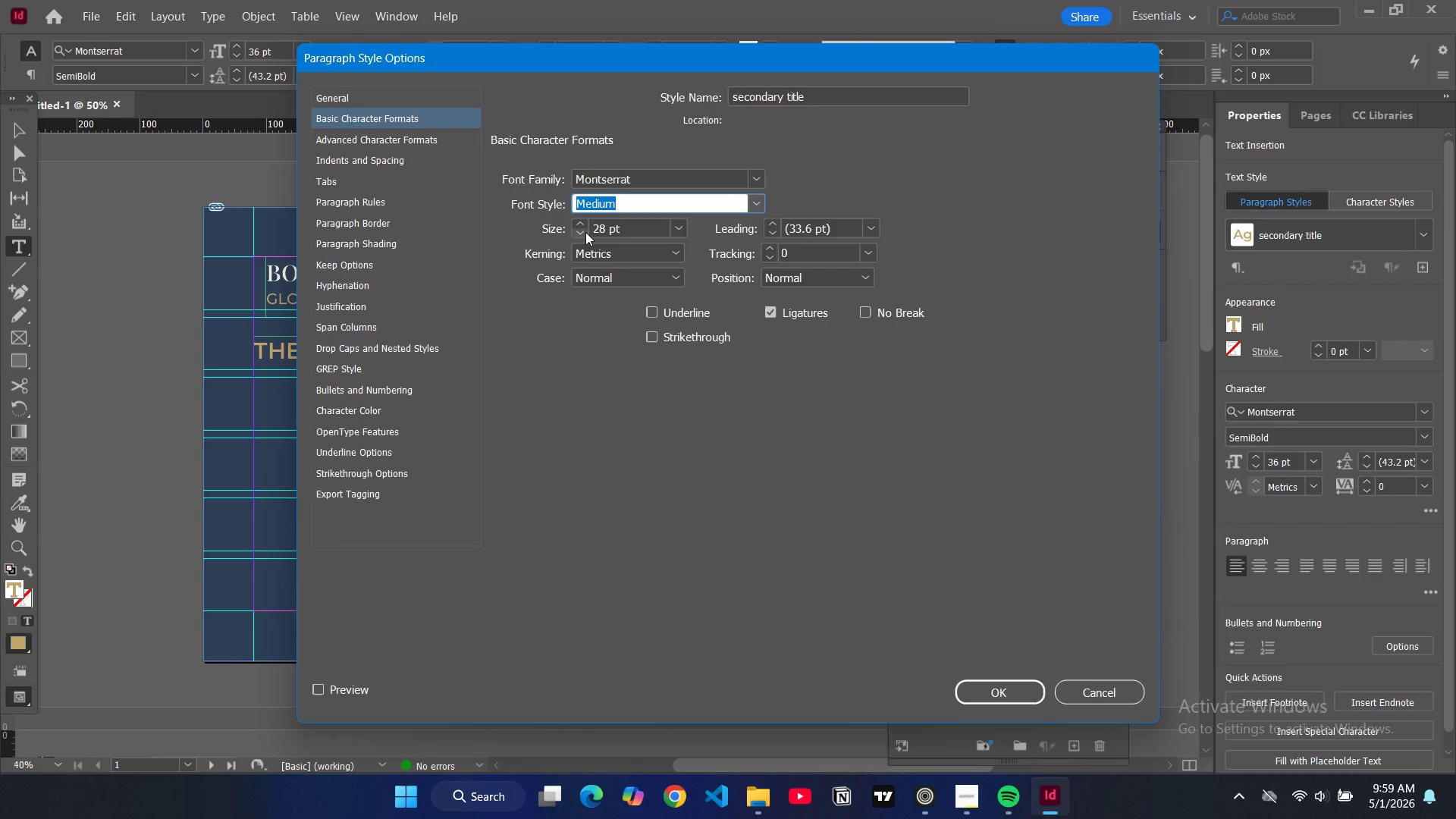 
left_click([585, 232])
 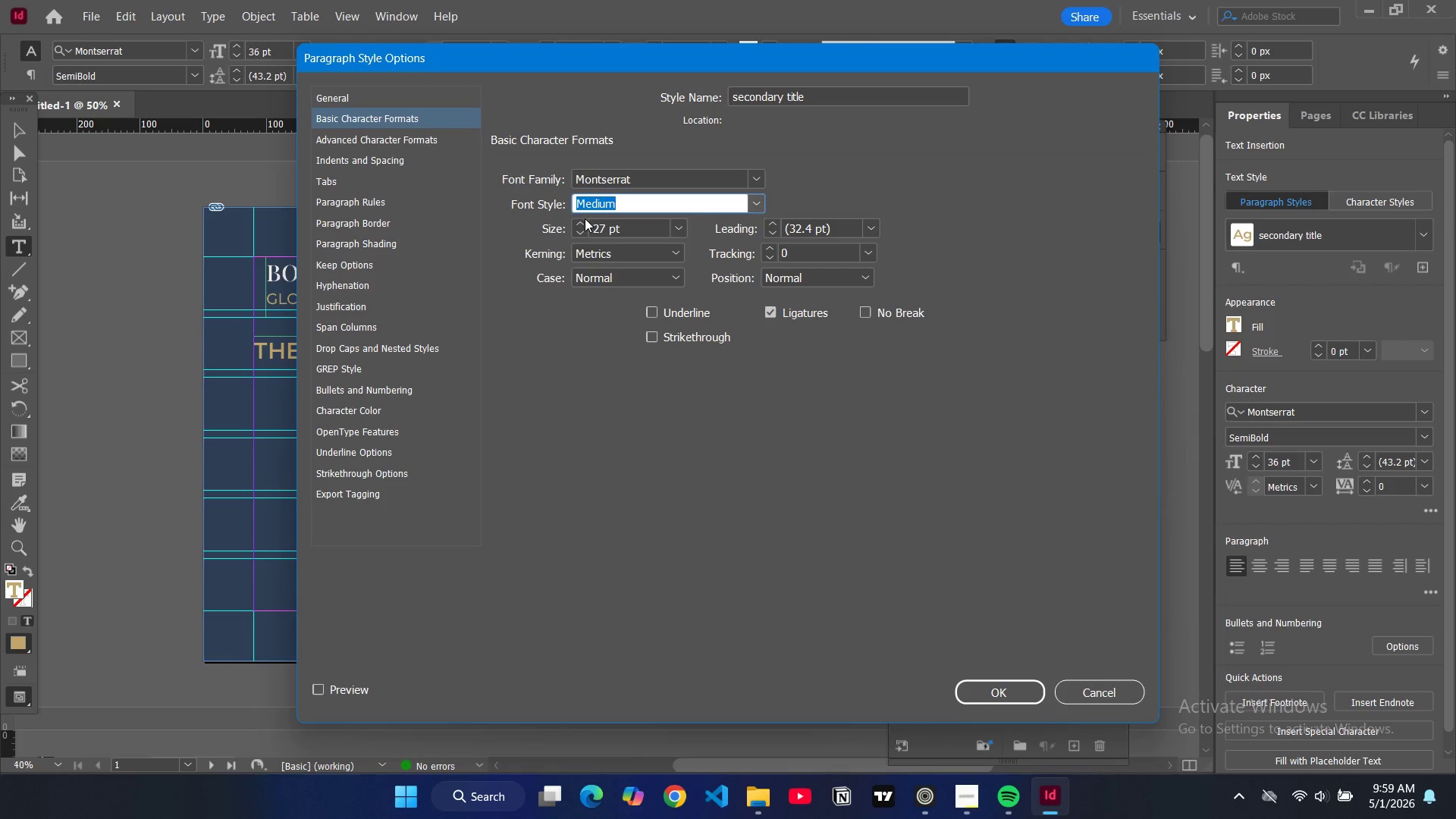 
left_click([581, 221])
 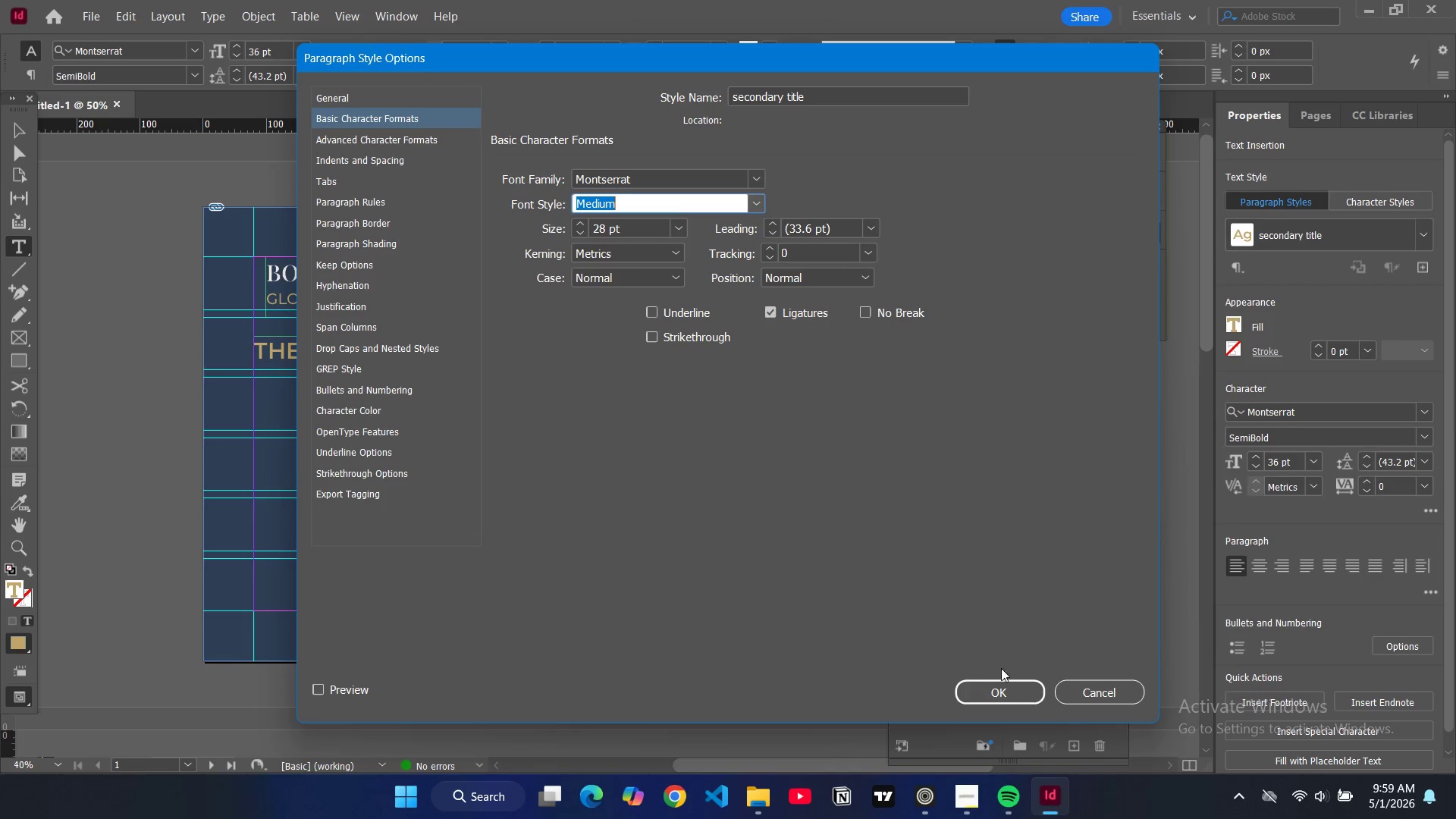 
left_click([1008, 689])
 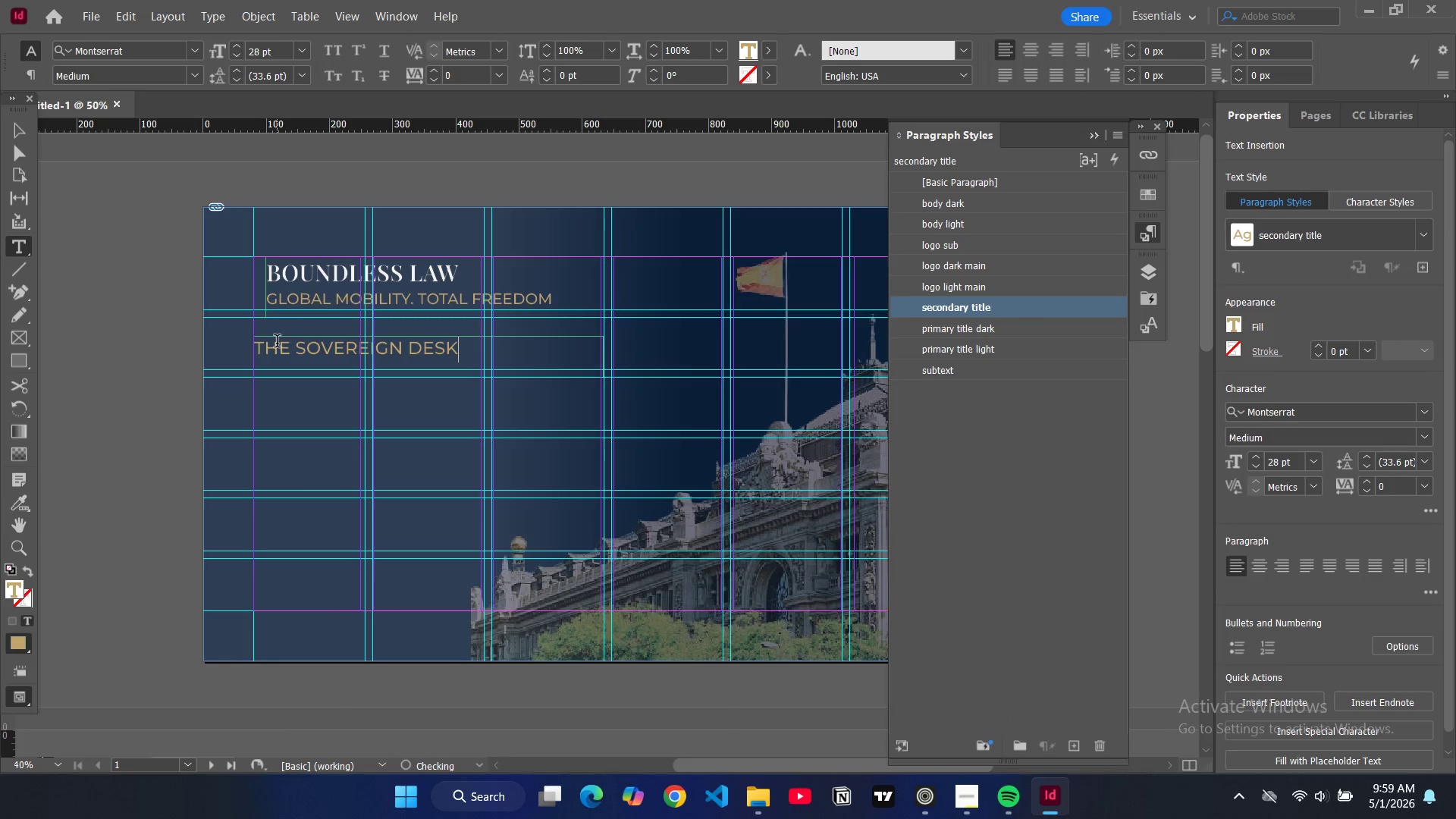 
mouse_move([33, 138])
 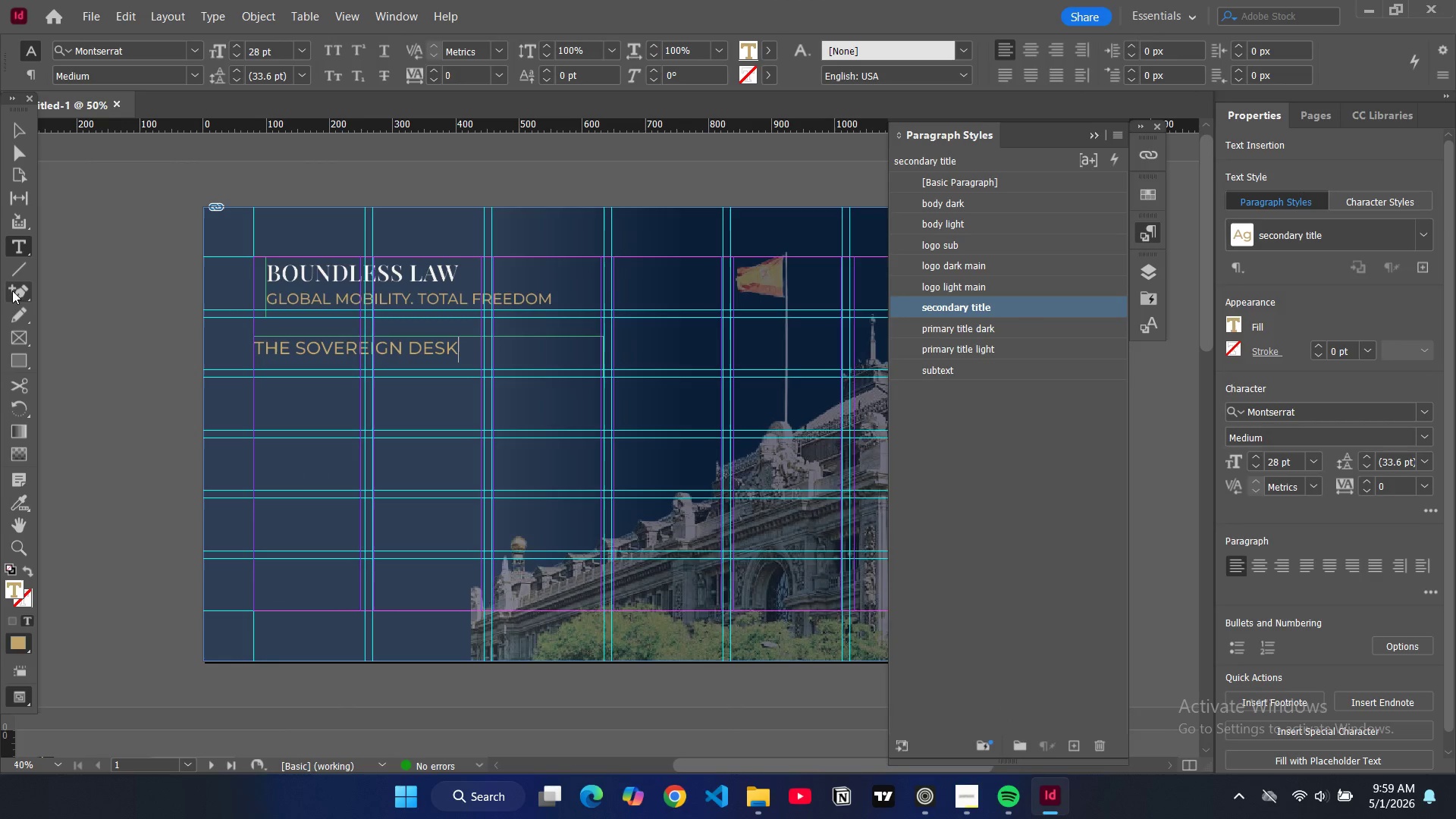 
left_click([18, 278])
 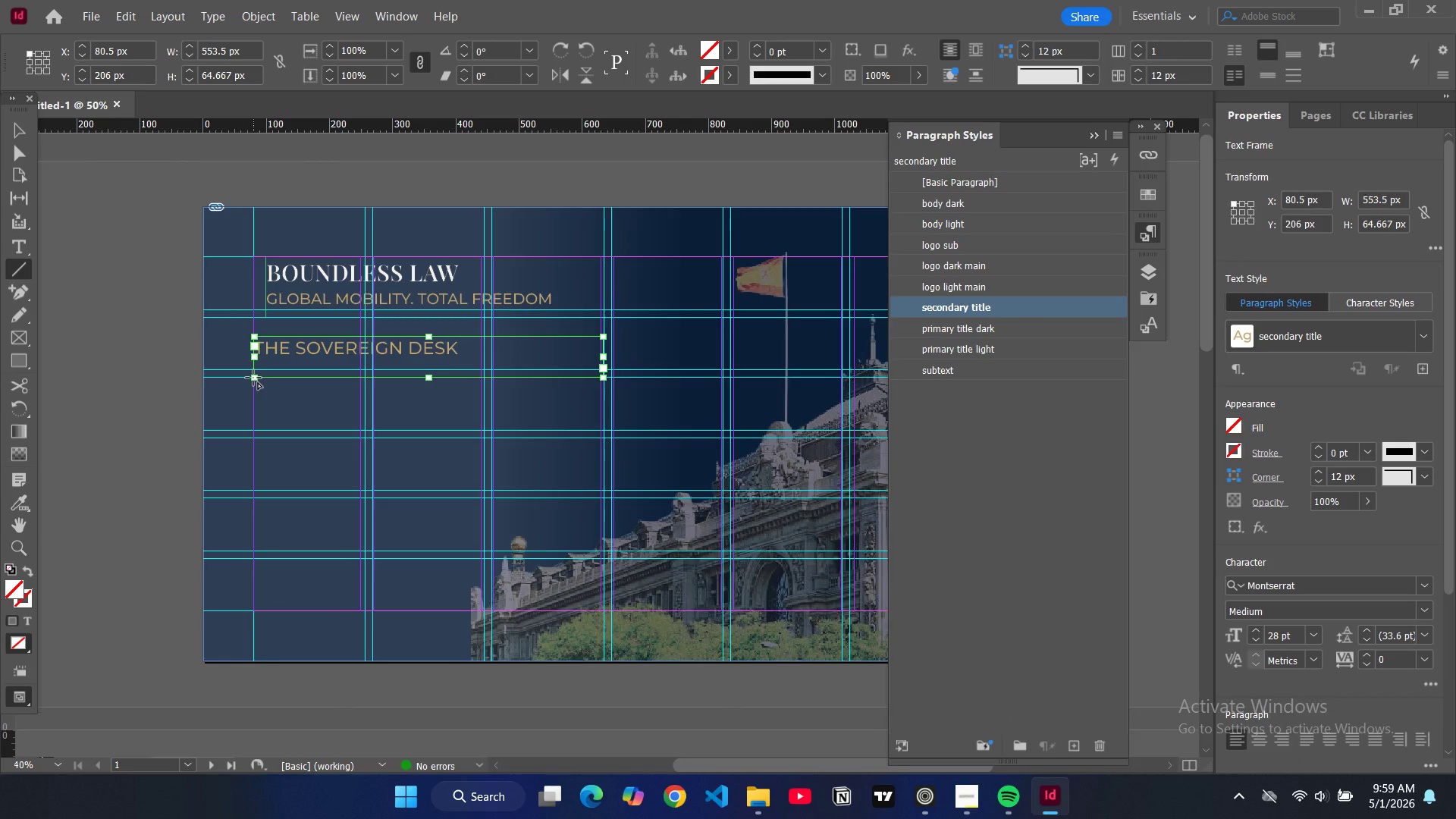 
left_click_drag(start_coordinate=[253, 378], to_coordinate=[602, 375])
 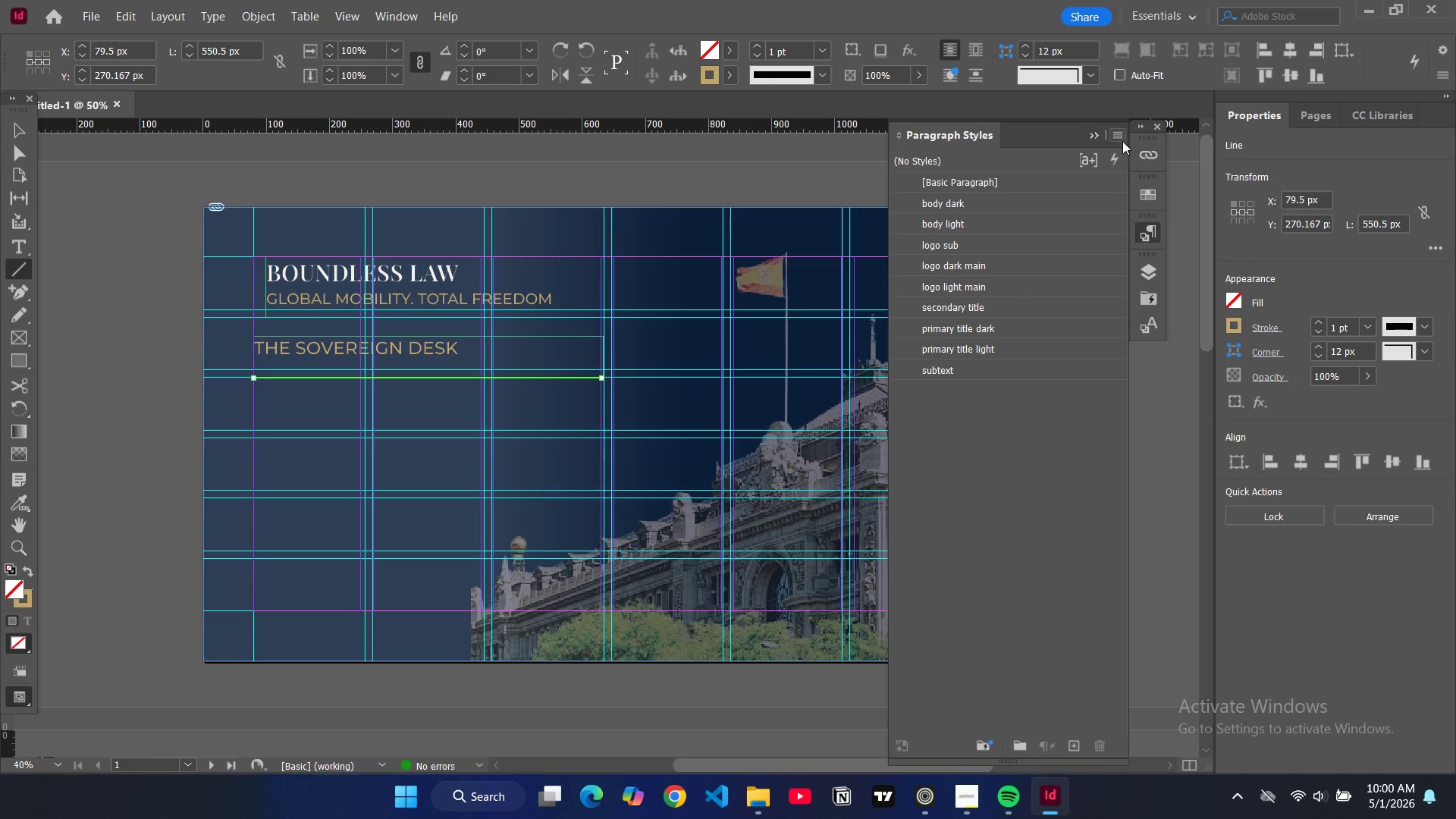 
left_click([1147, 276])
 